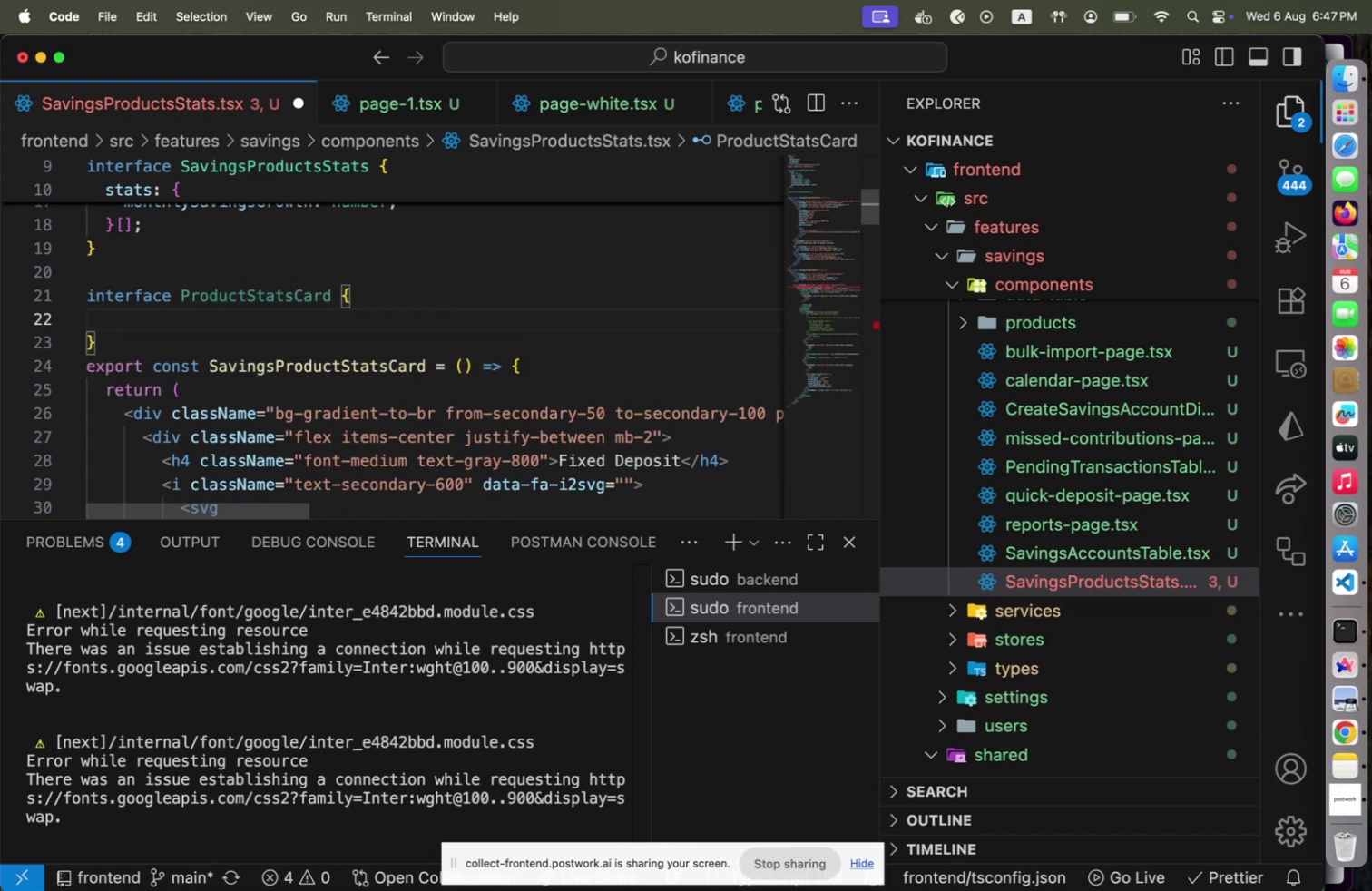 
type(product: {)
 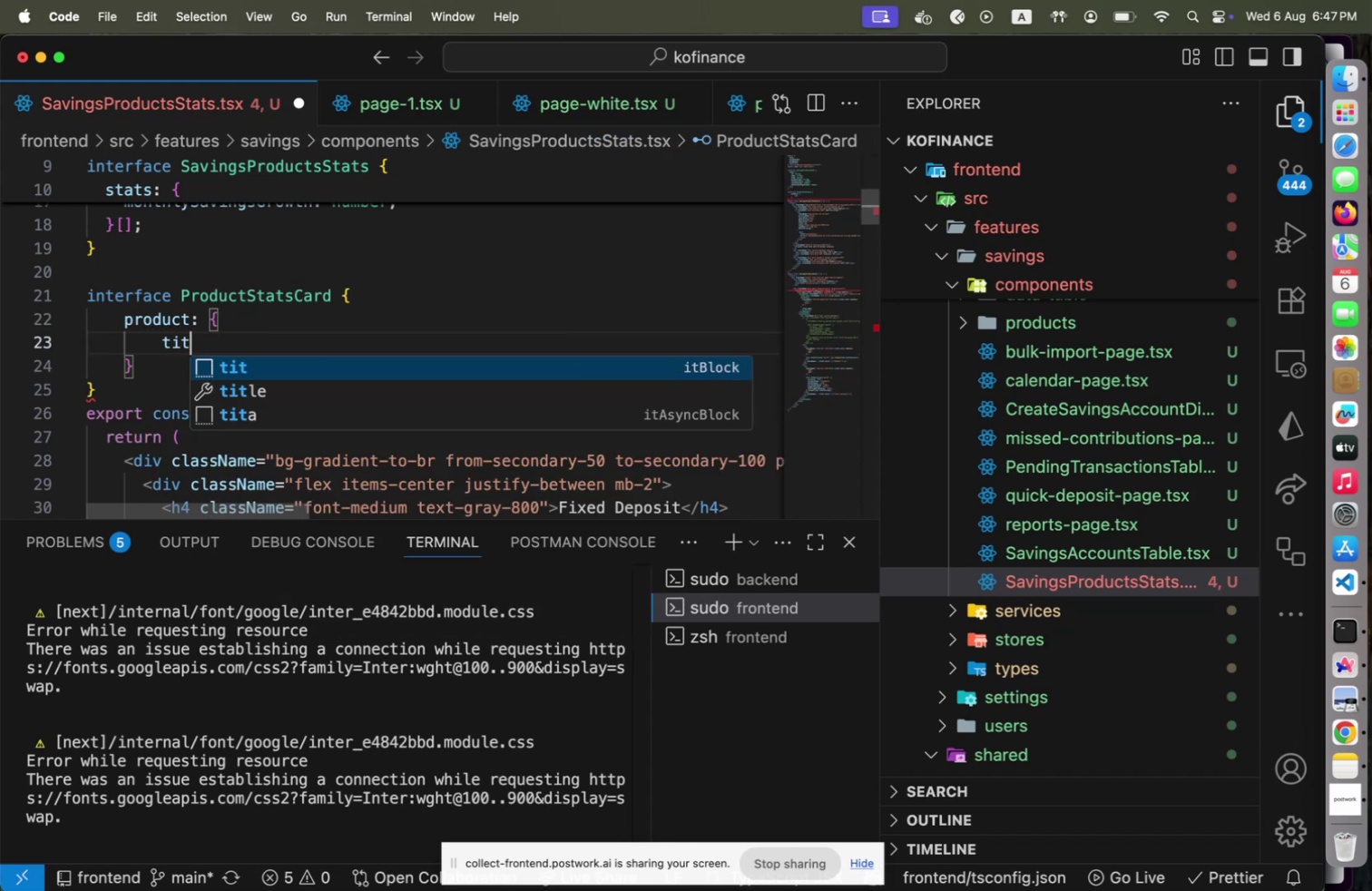 
 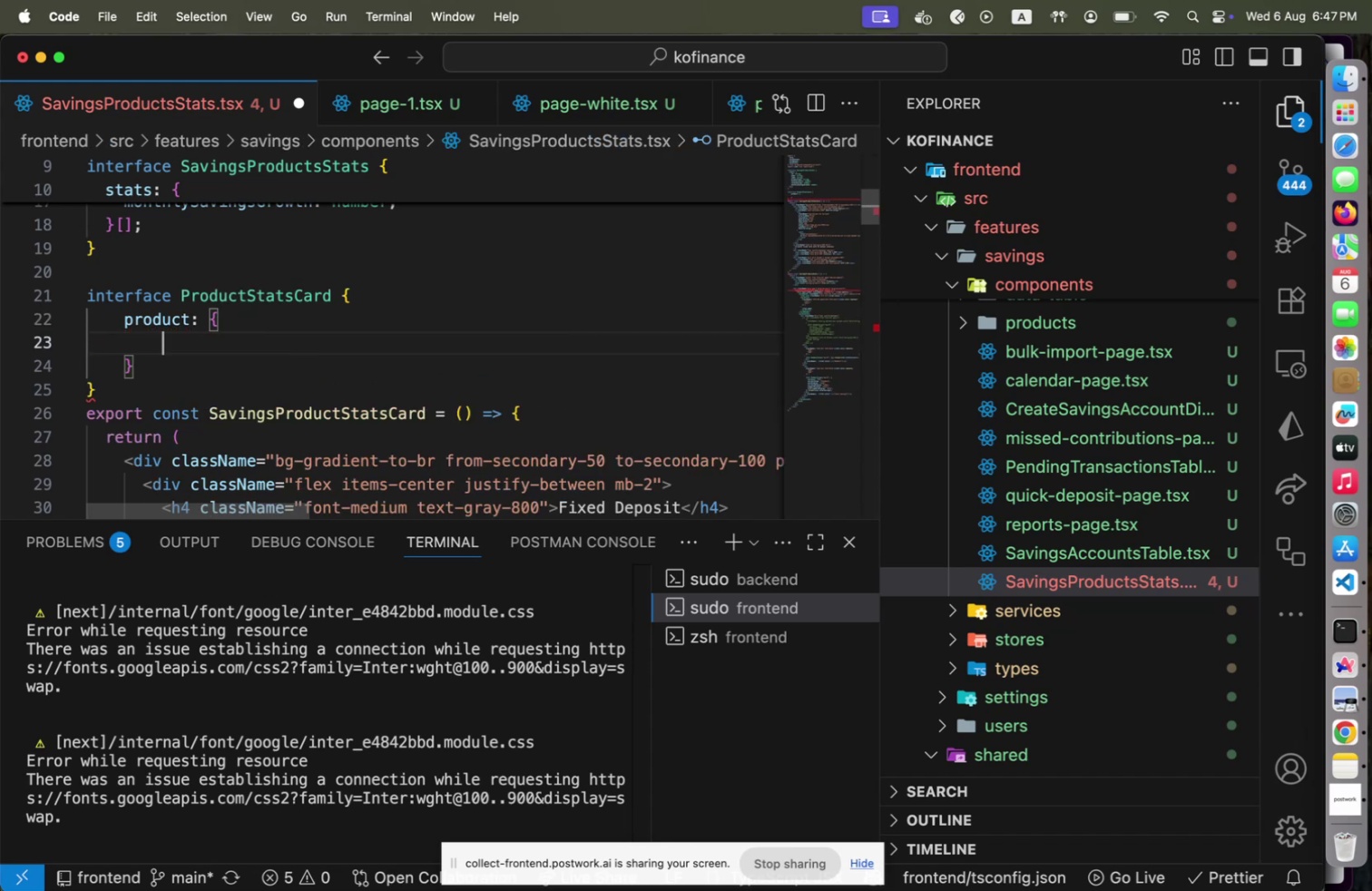 
key(Enter)
 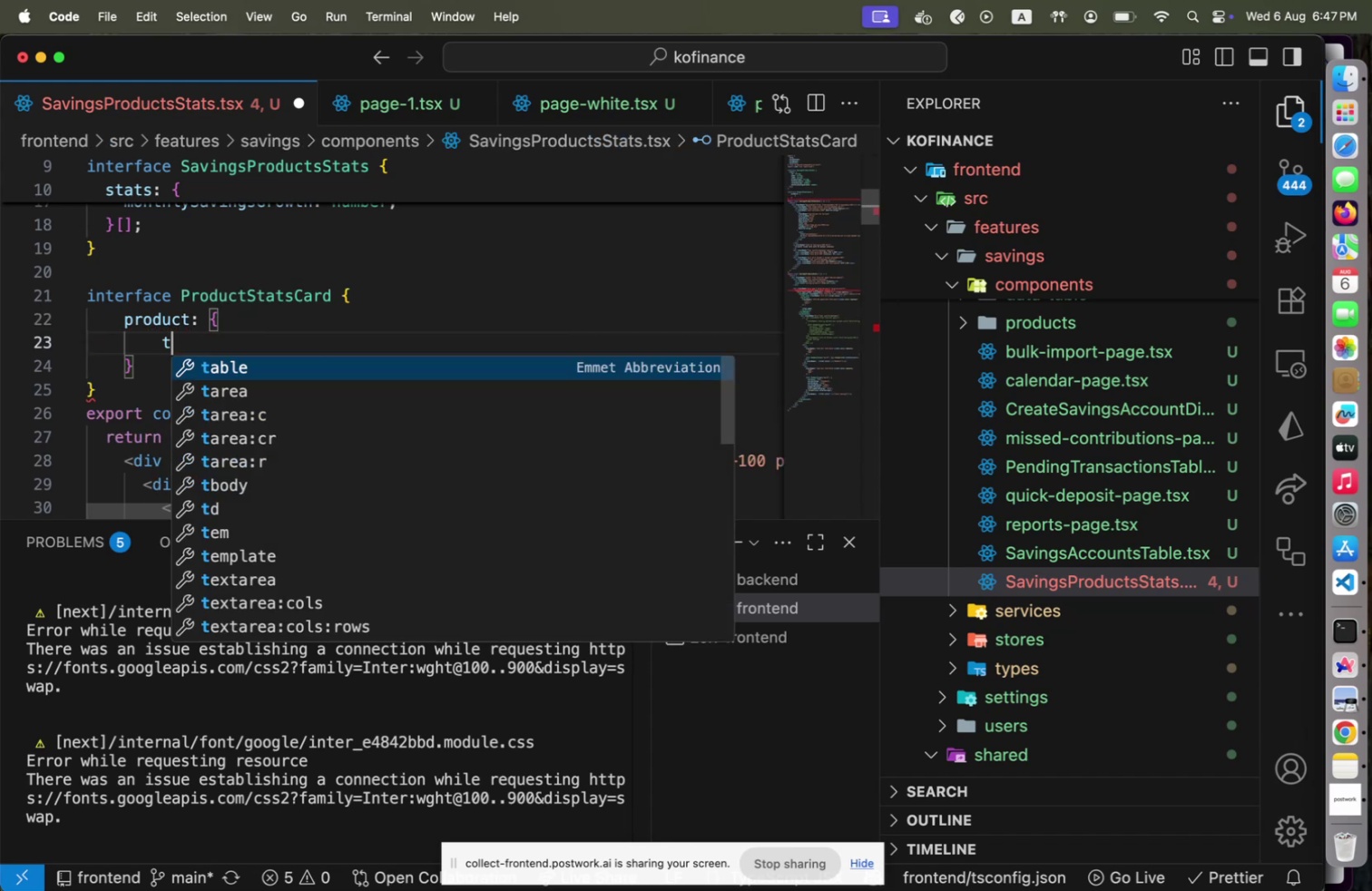 
type(title[Home]name: string;)
 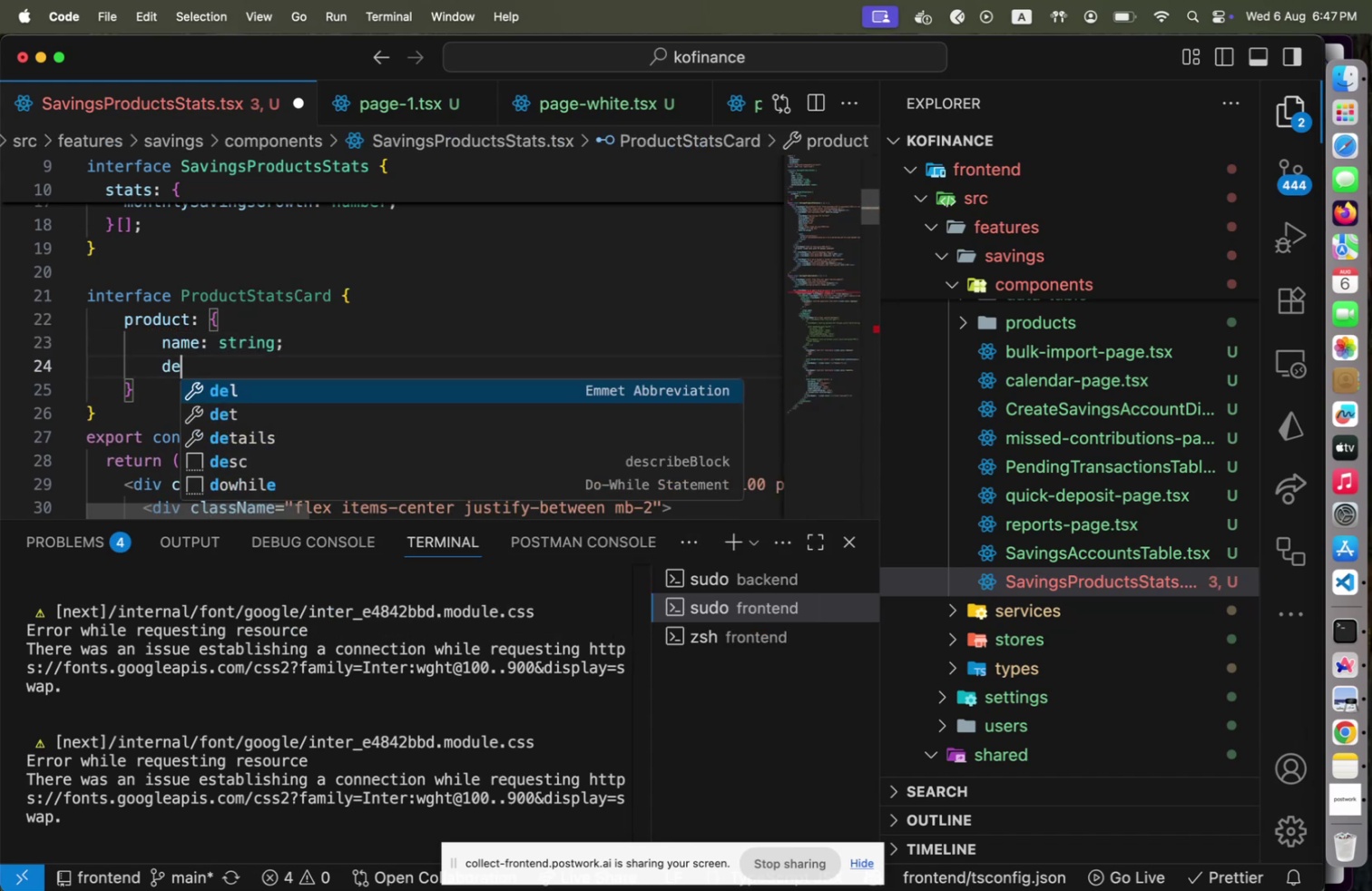 
 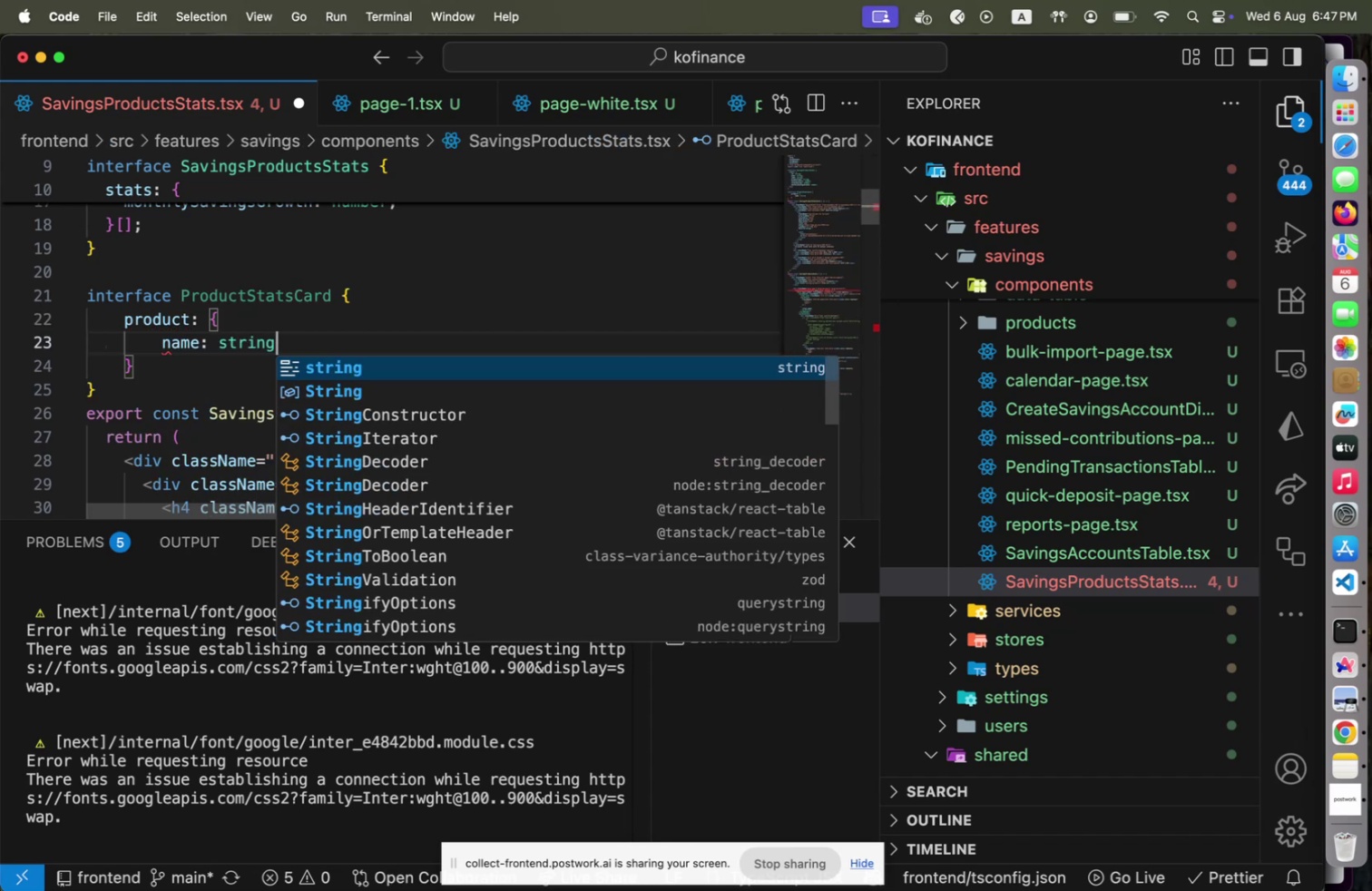 
key(Enter)
 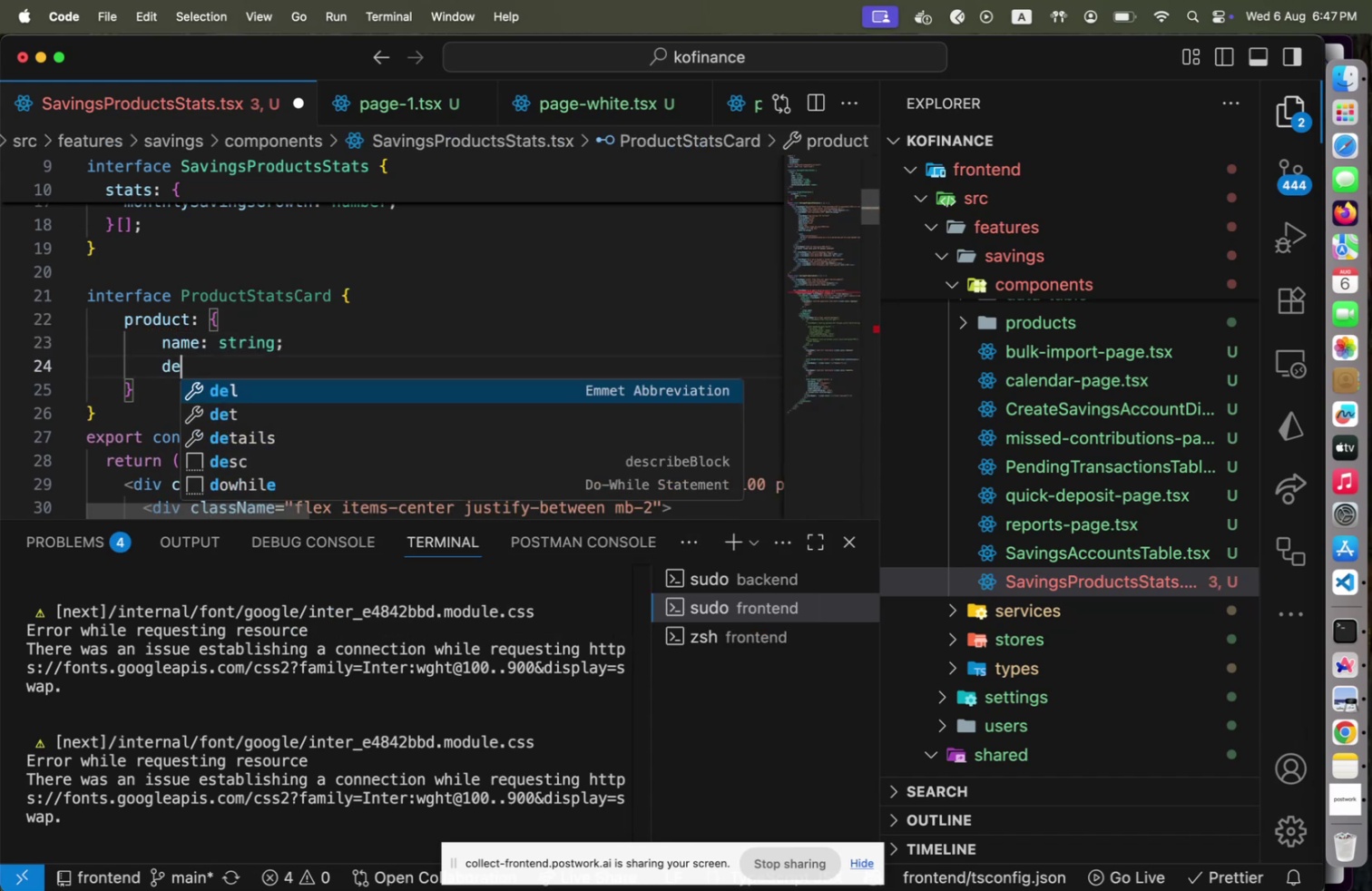 
type(description: string;)
 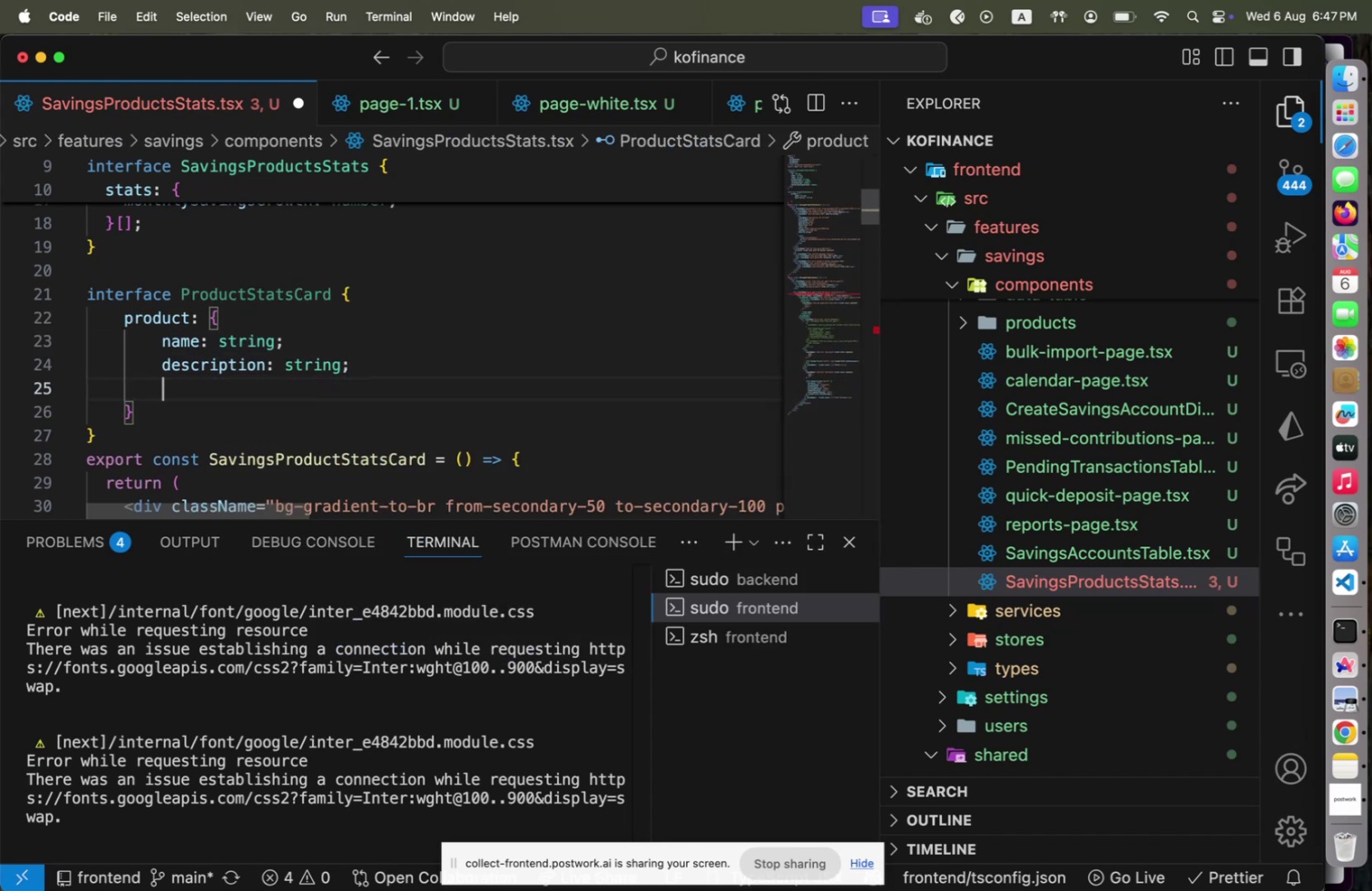 
key(Enter)
 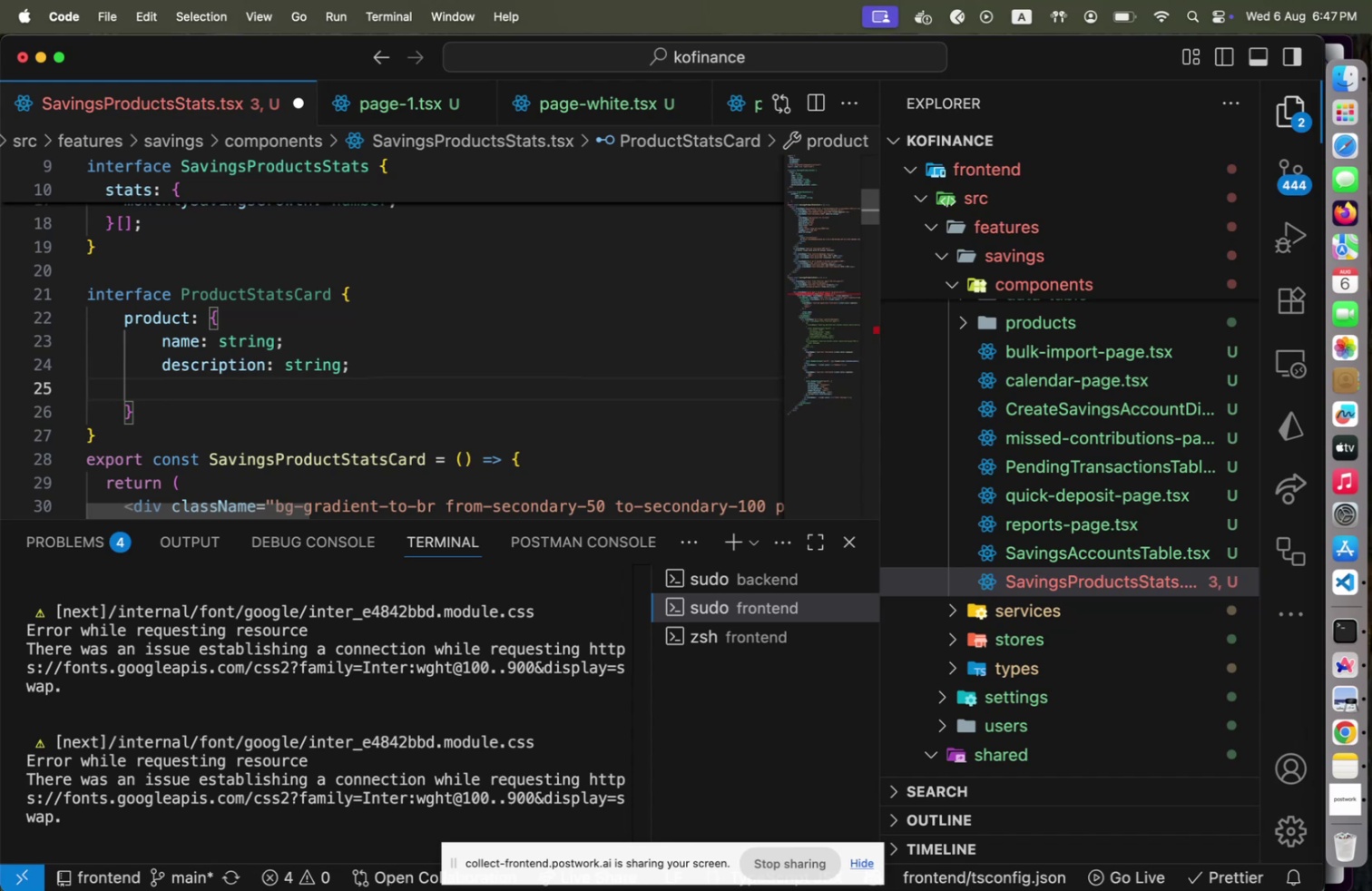 
type(interestRate: number;)
 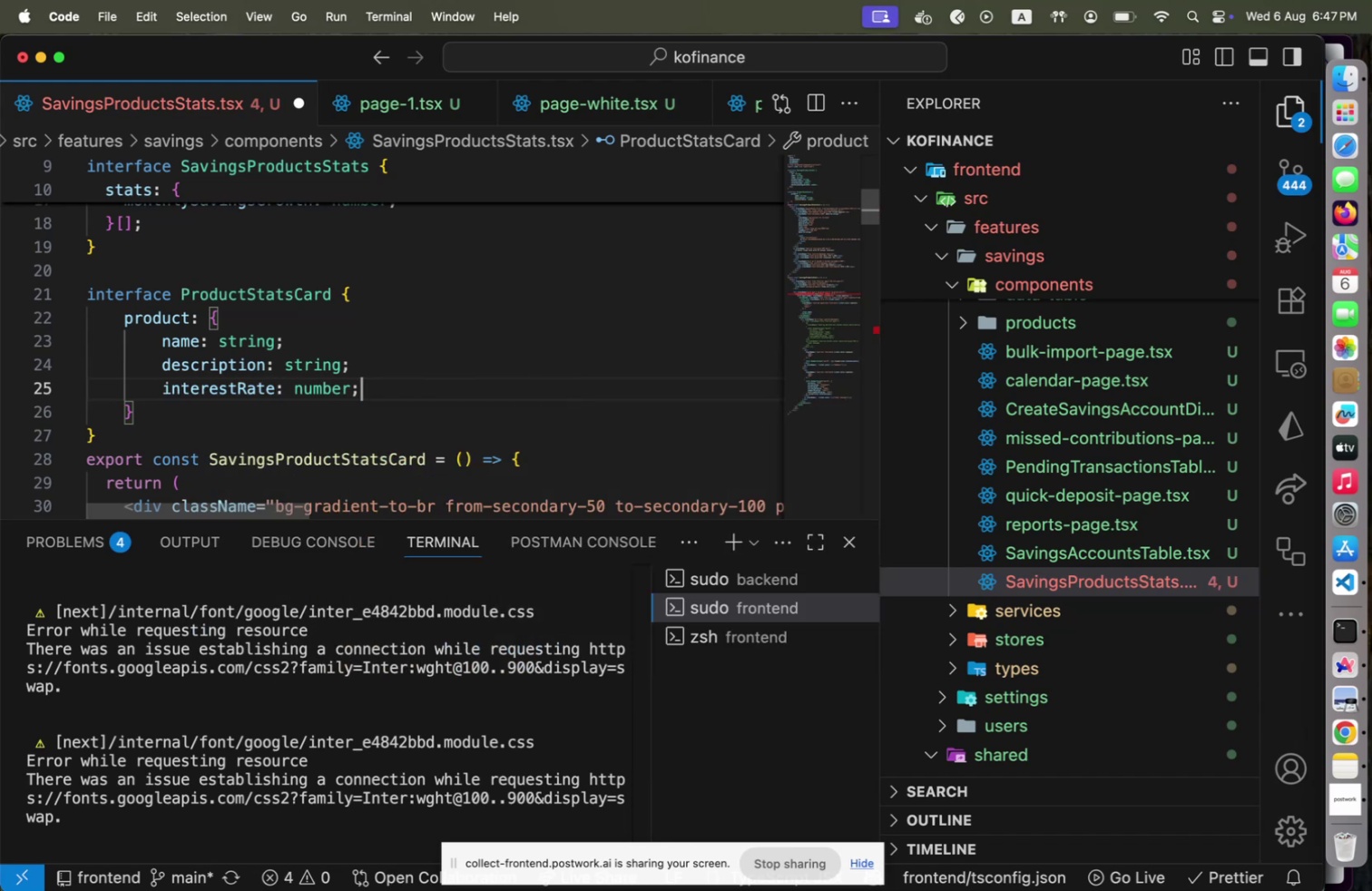 
key(Enter)
 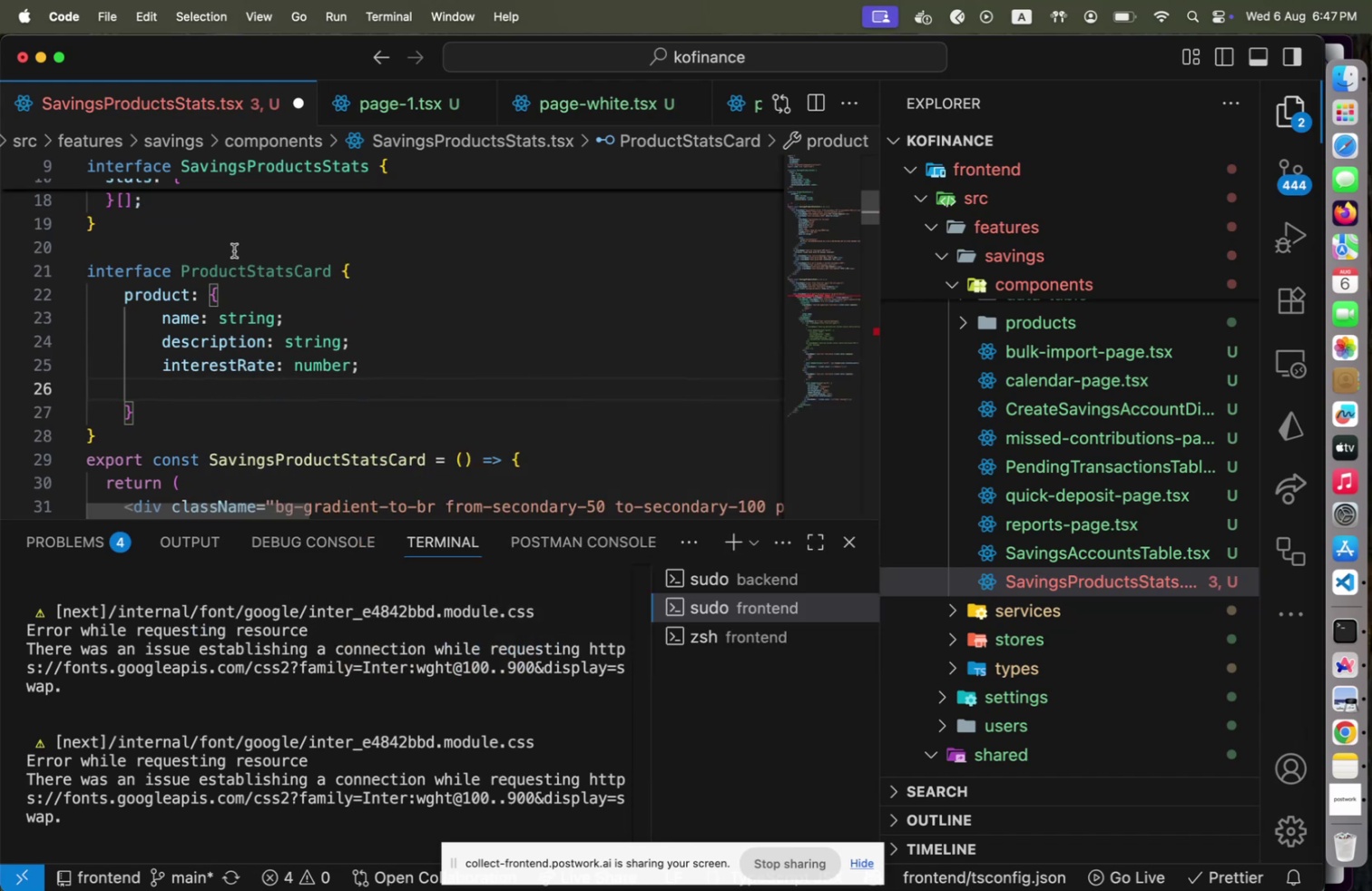 
scroll: coordinate [321, 315], scroll_direction: down, amount: 13.0
 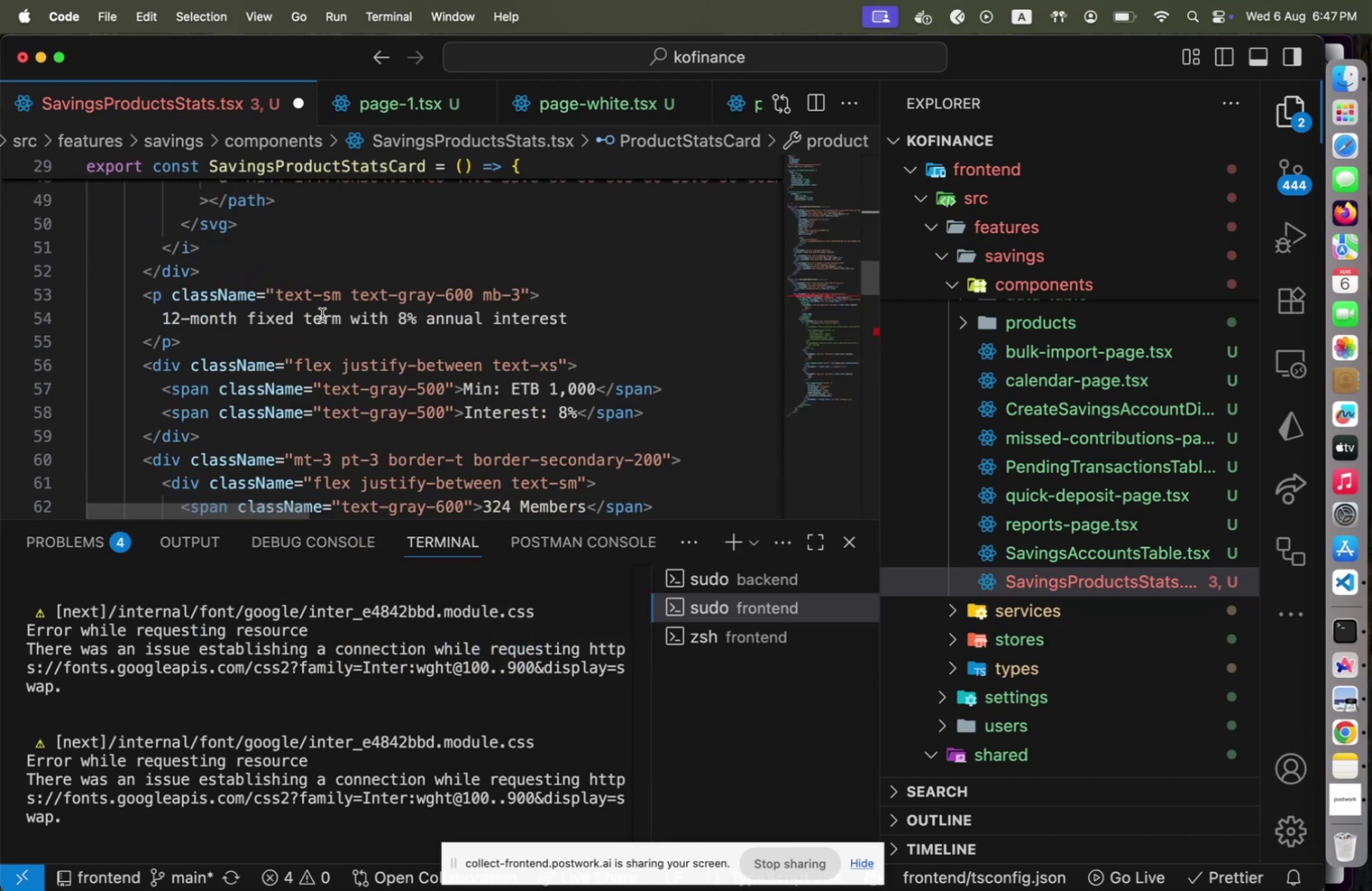 
scroll: coordinate [322, 315], scroll_direction: up, amount: 14.0
 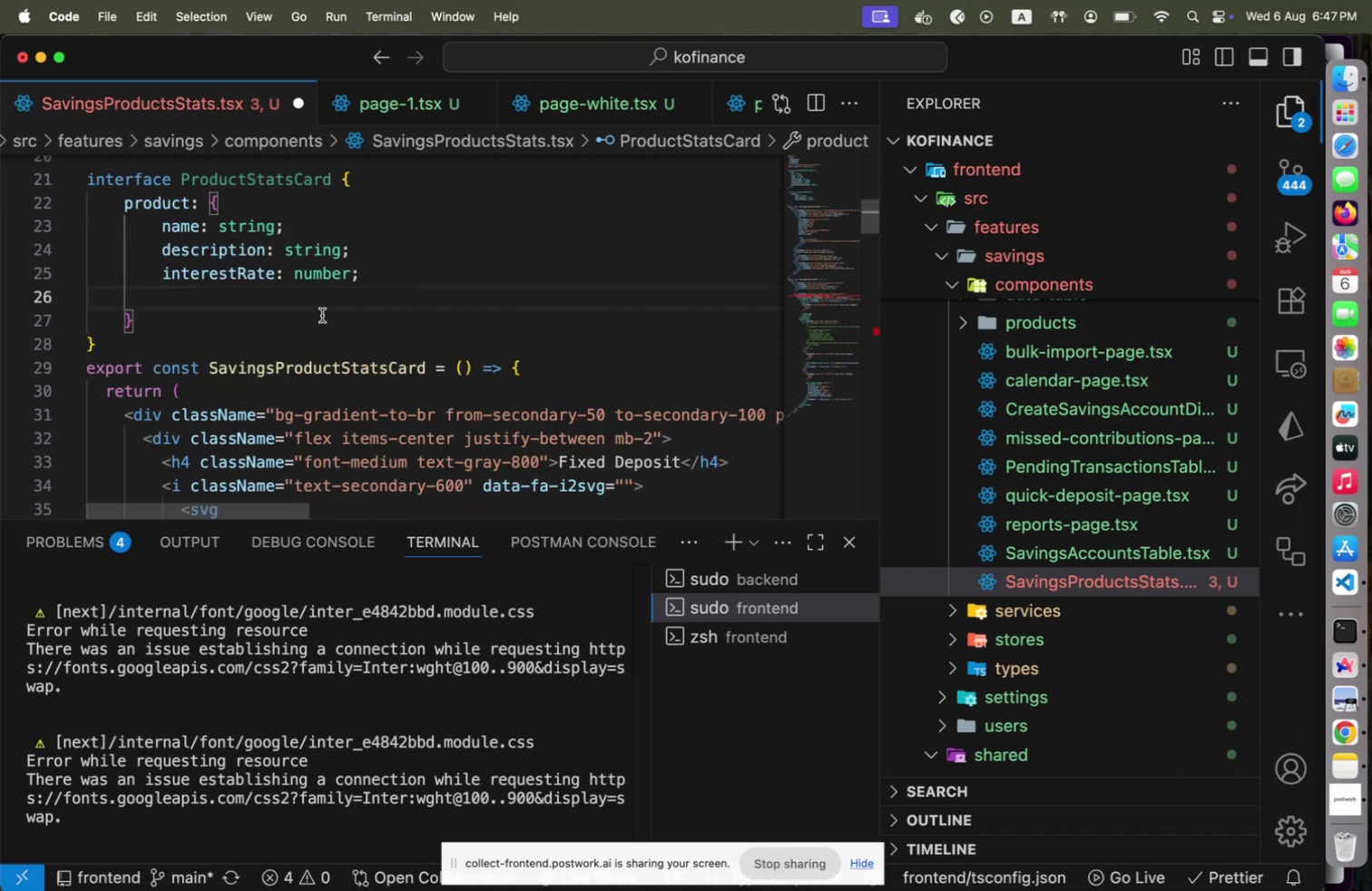 
type(minimumBlan)
key(Backspace)
key(Backspace)
key(Backspace)
type(alance: number;)
 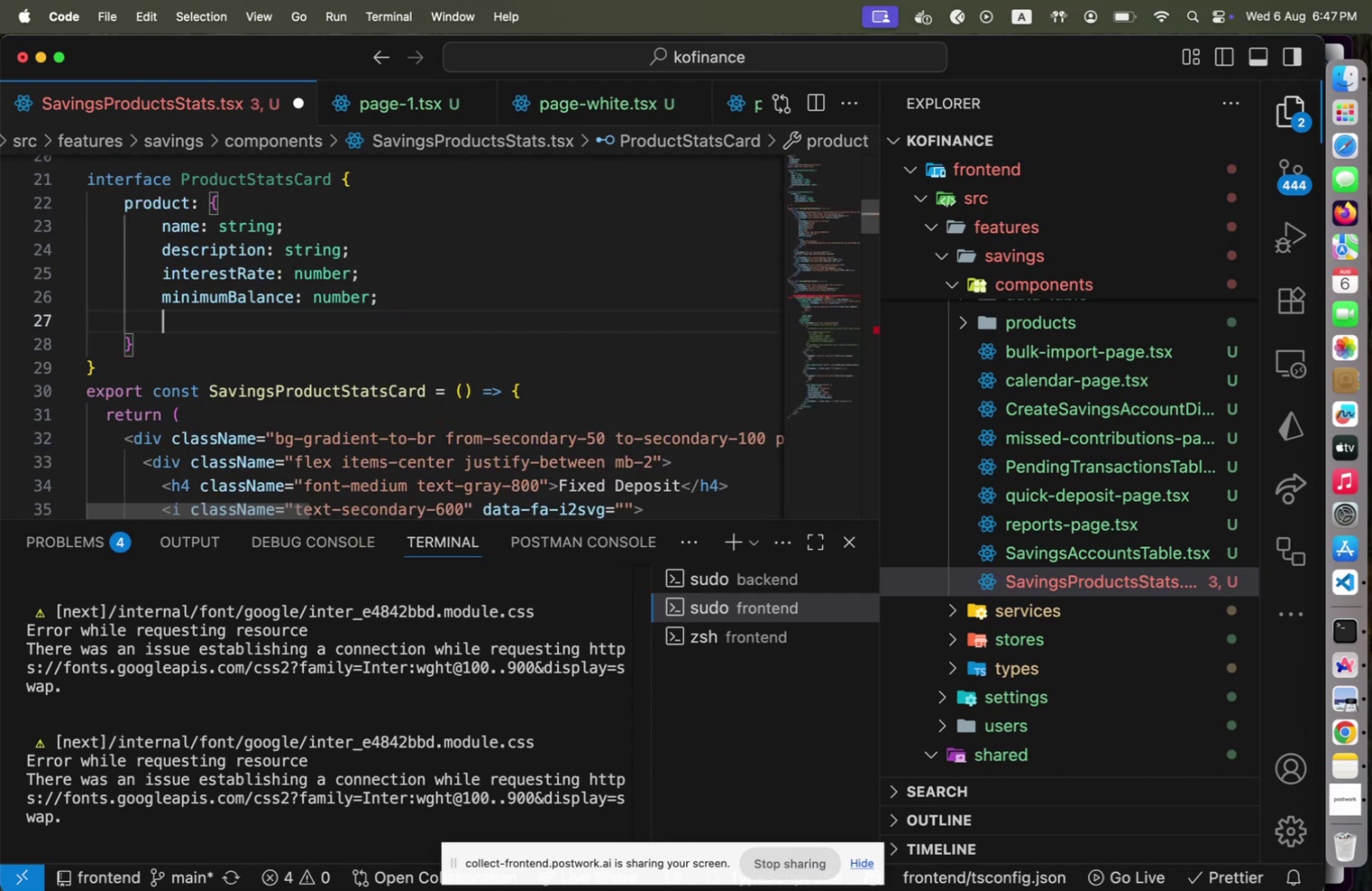 
 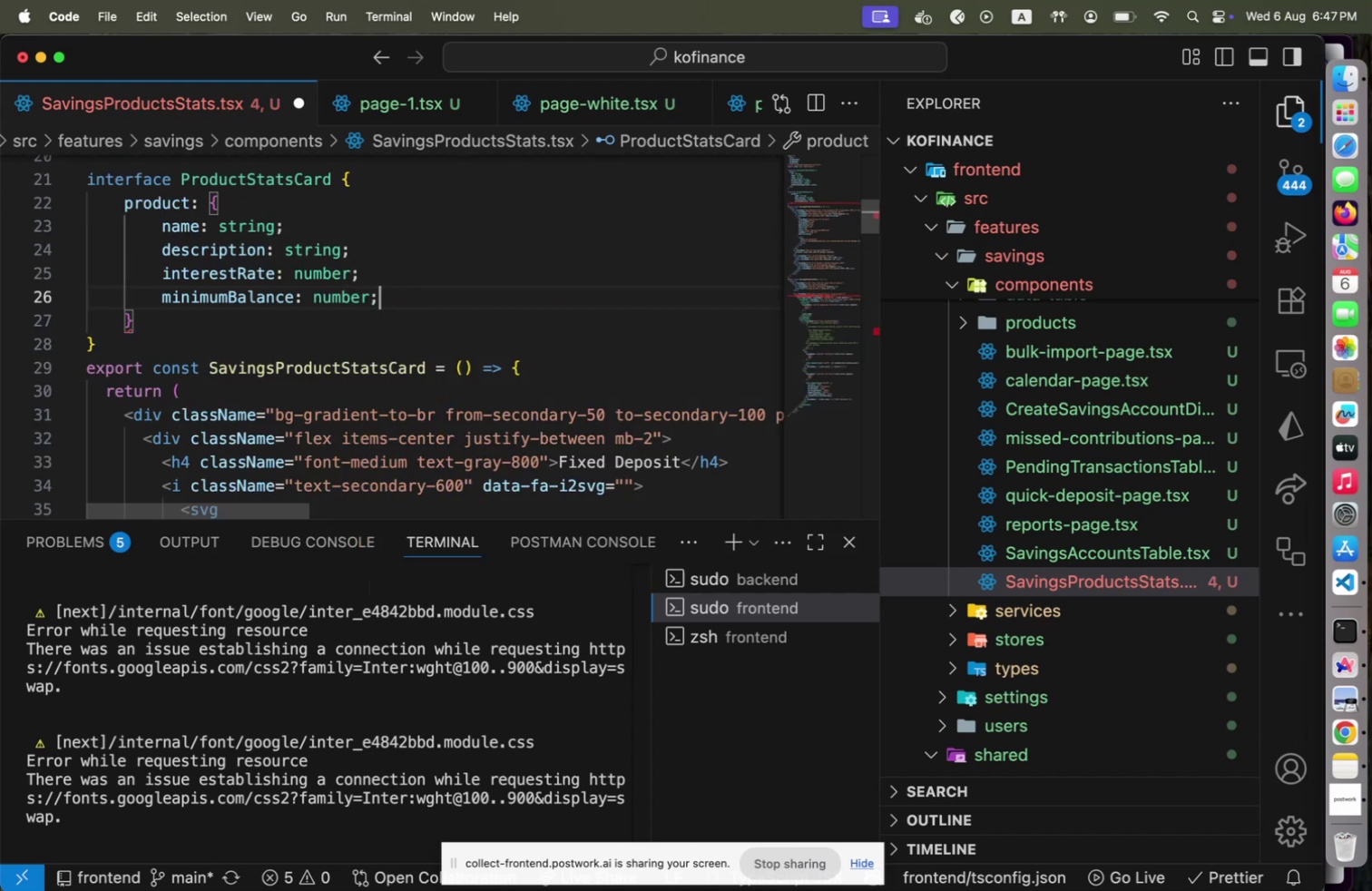 
key(Enter)
 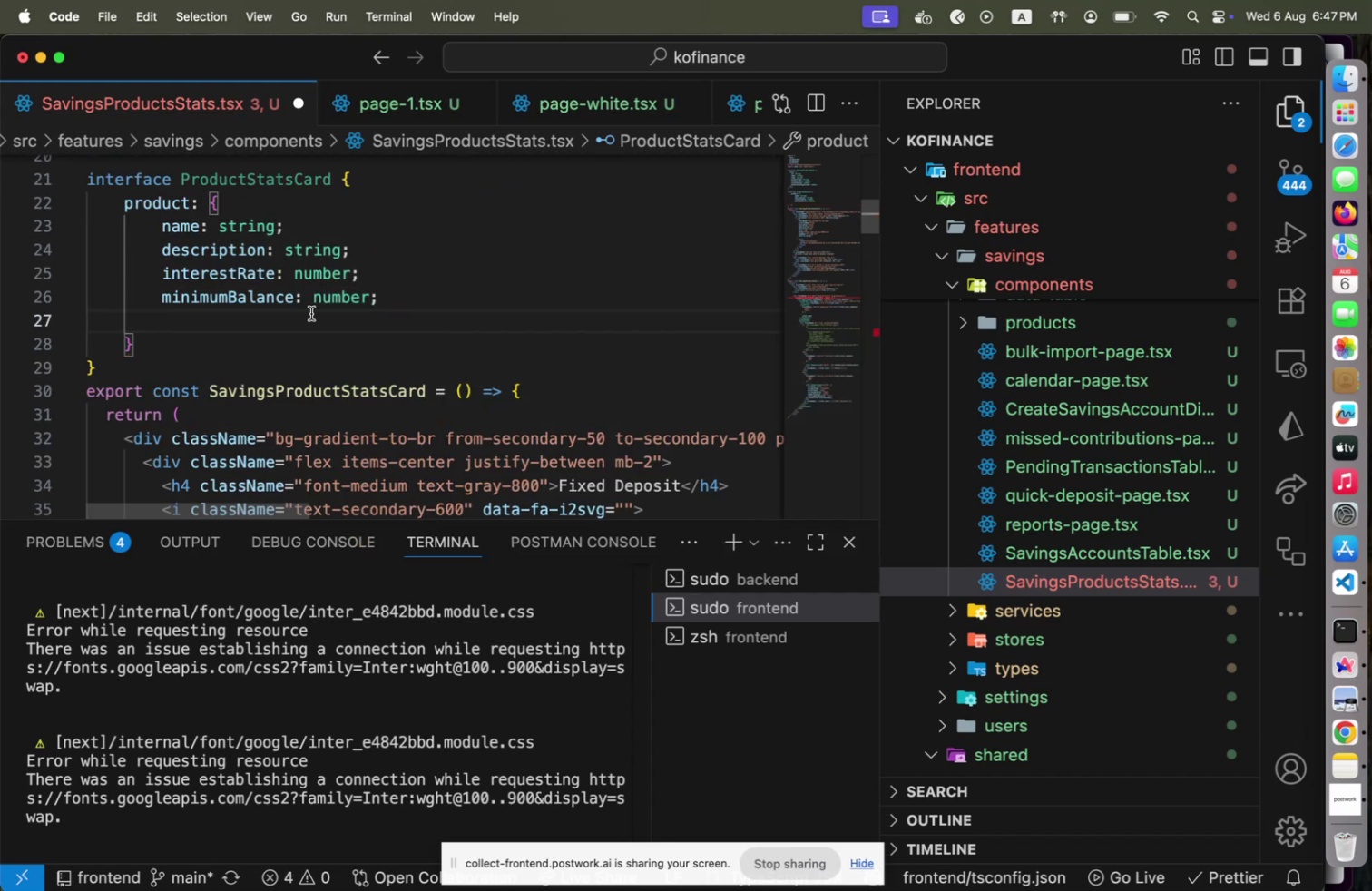 
scroll: coordinate [316, 310], scroll_direction: none, amount: 0.0
 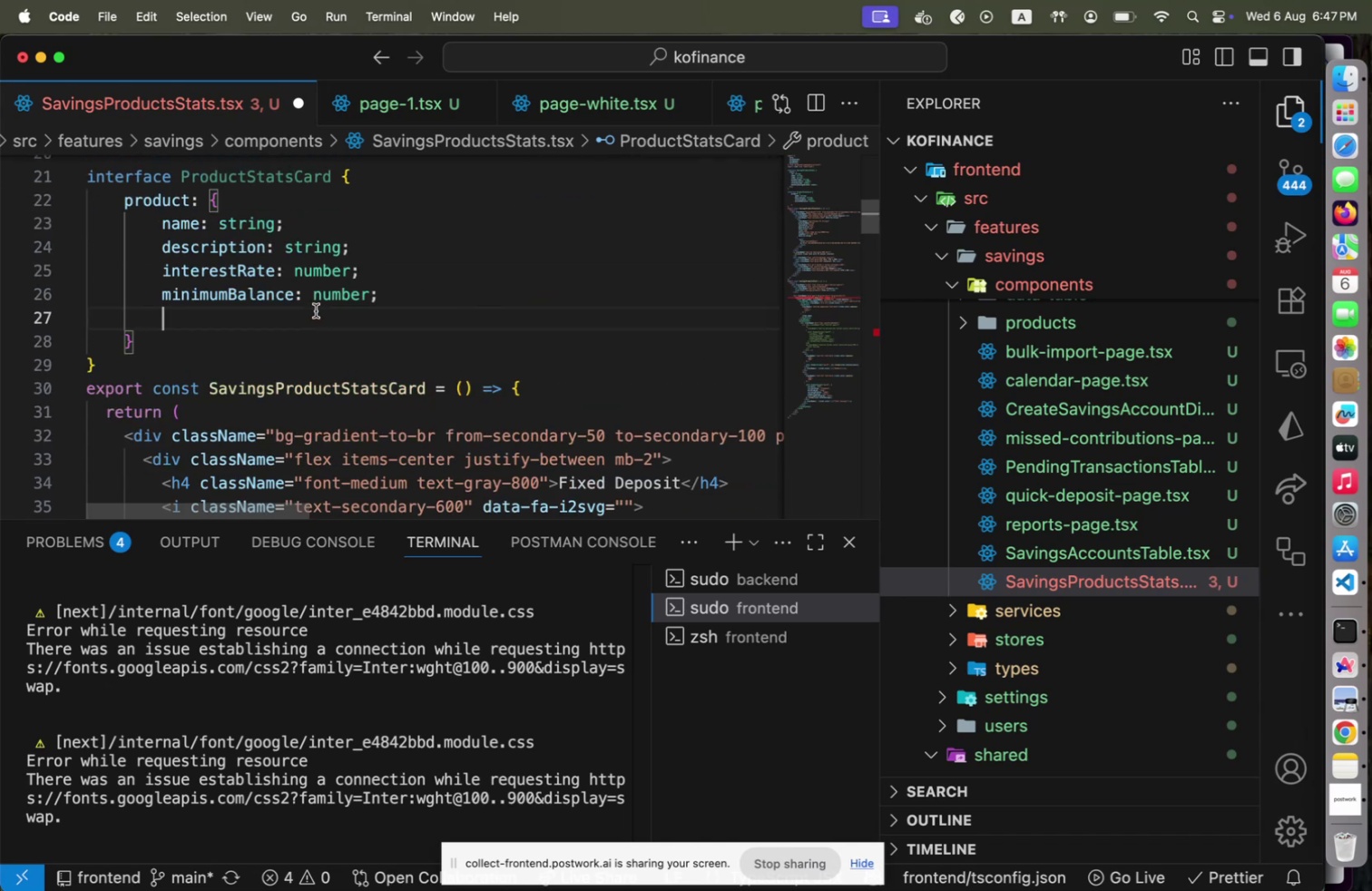 
key(Meta+CommandLeft)
 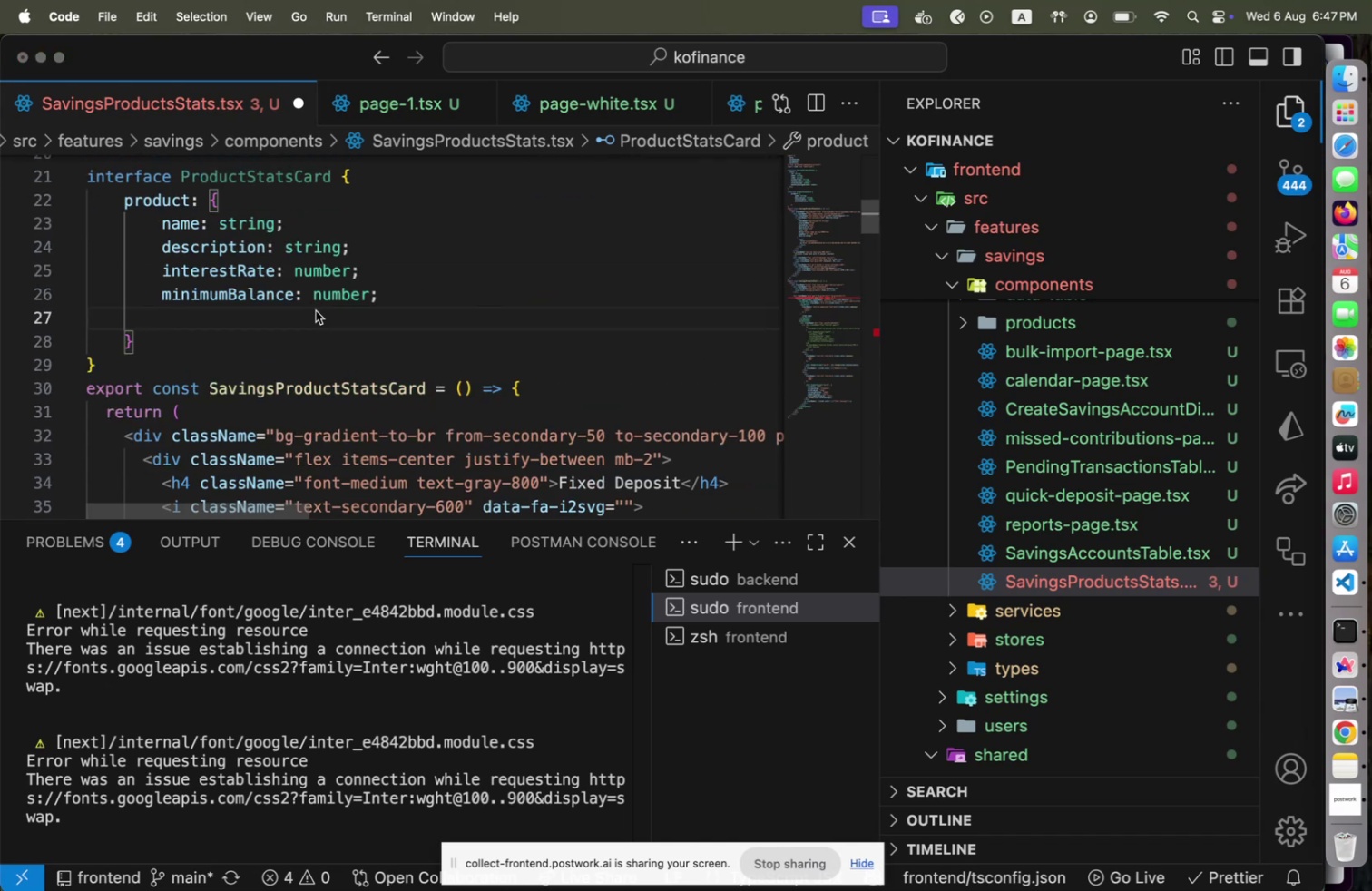 
key(Meta+Tab)
 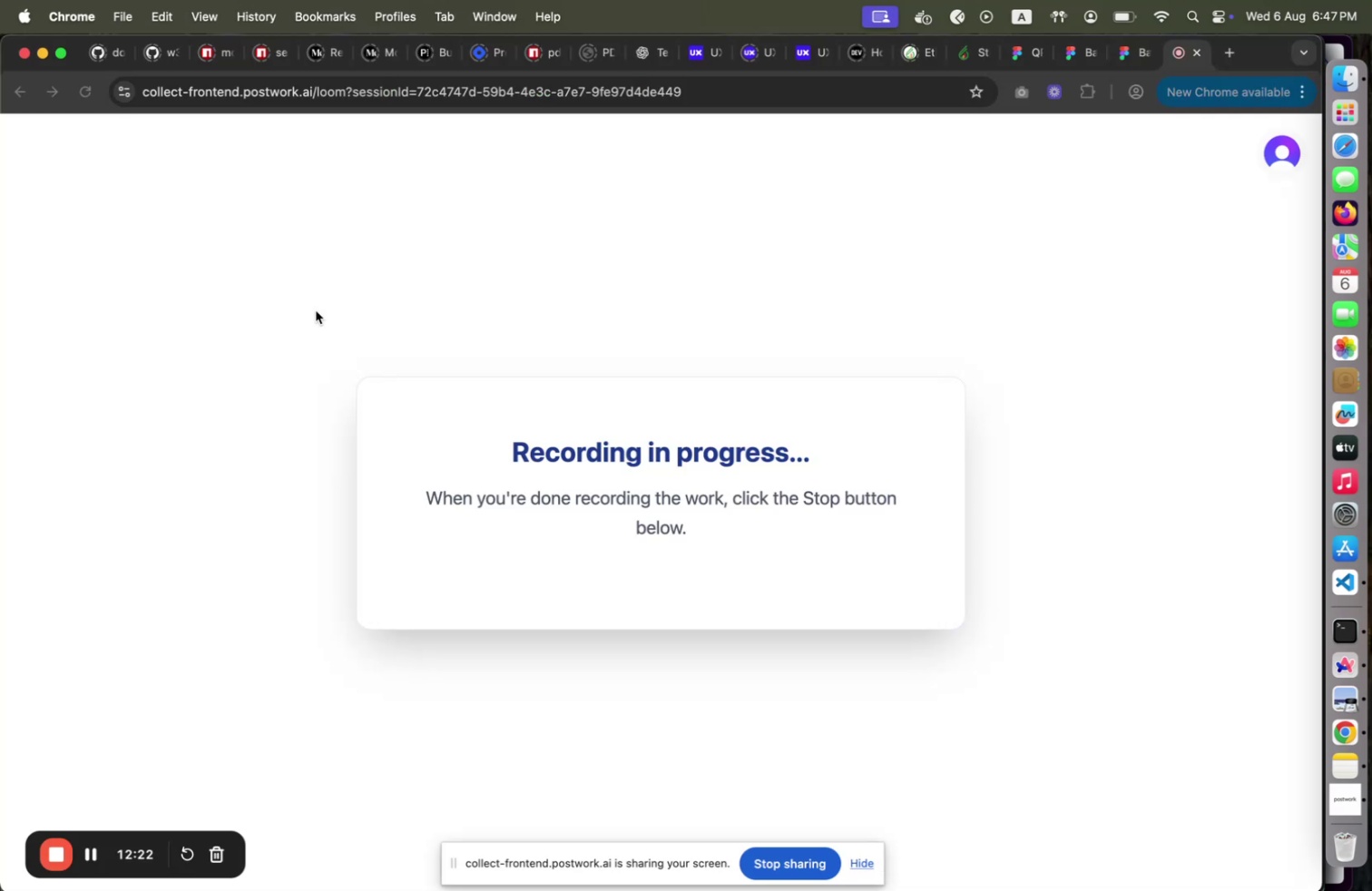 
key(Meta+Tab)
 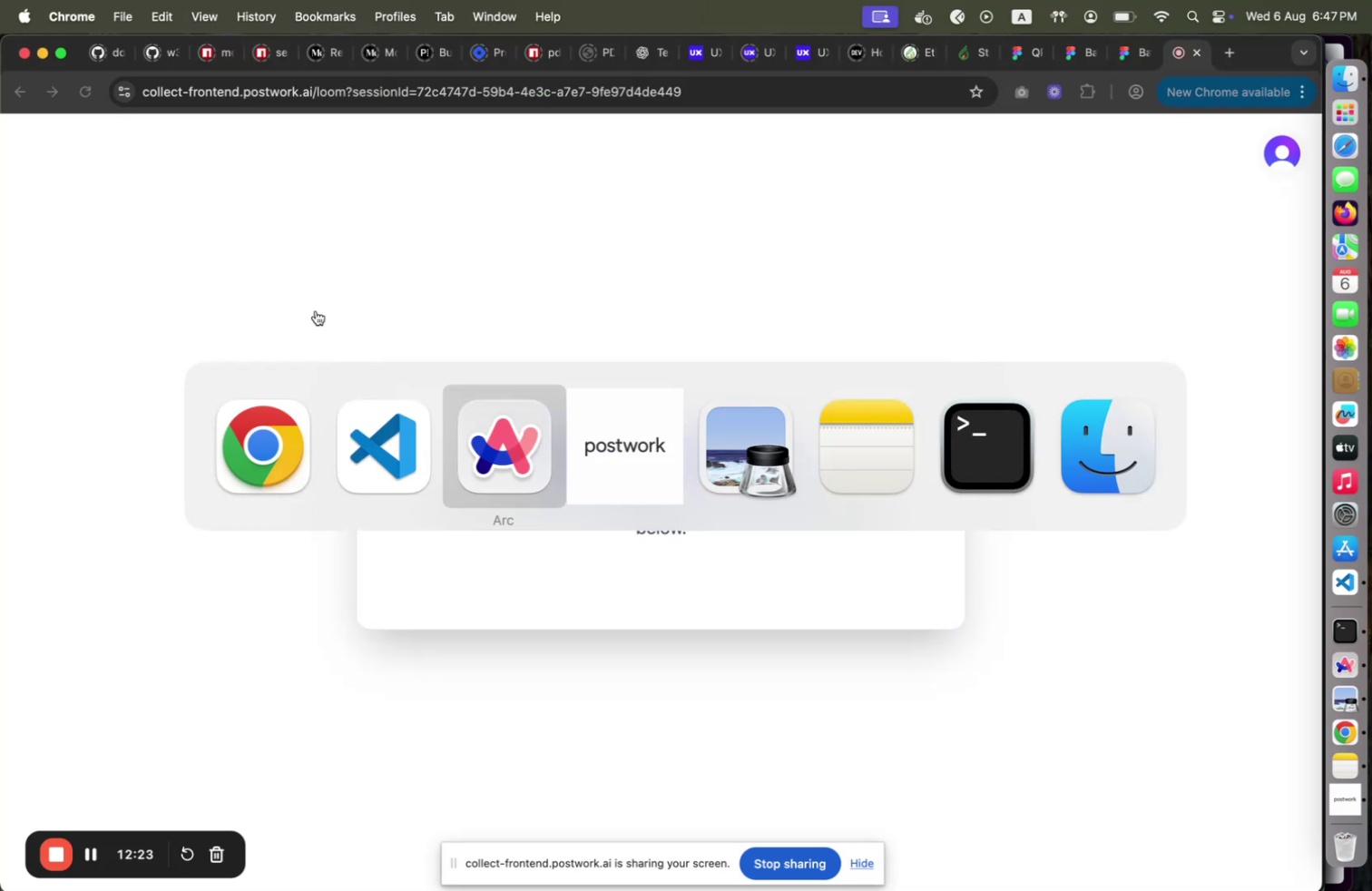 
key(Meta+Tab)
 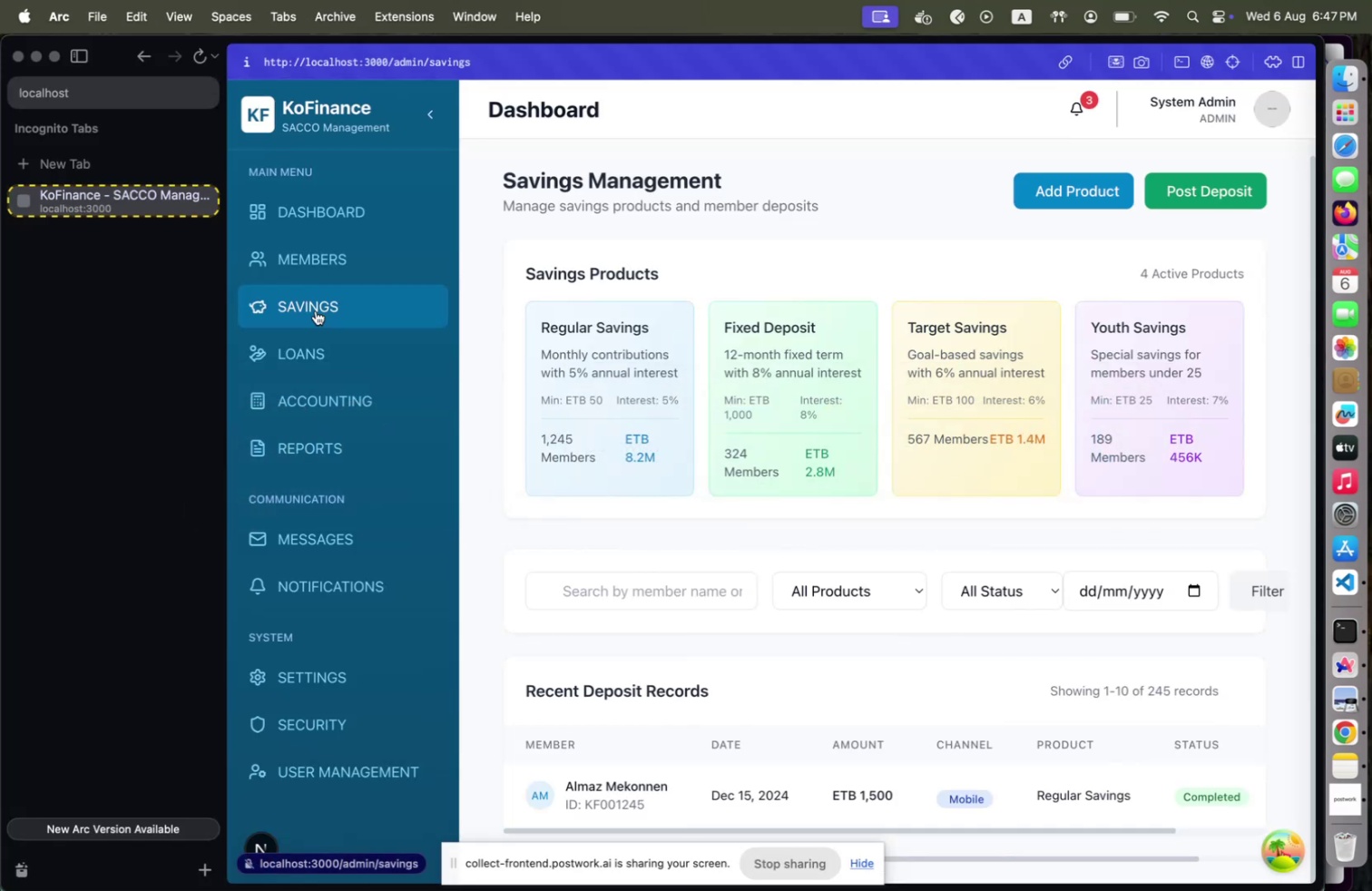 
key(Meta+Tab)
 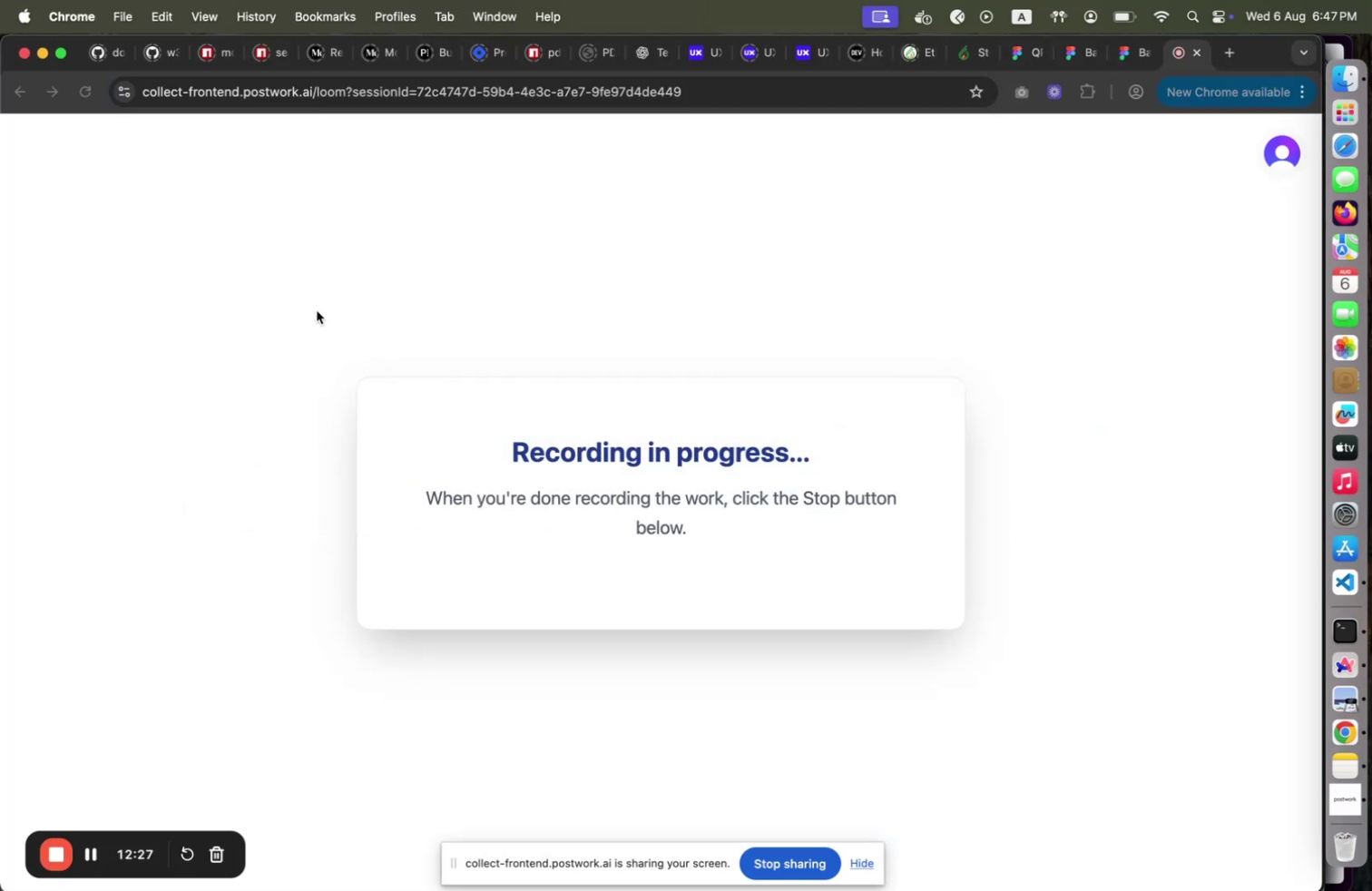 
key(Meta+Tab)
 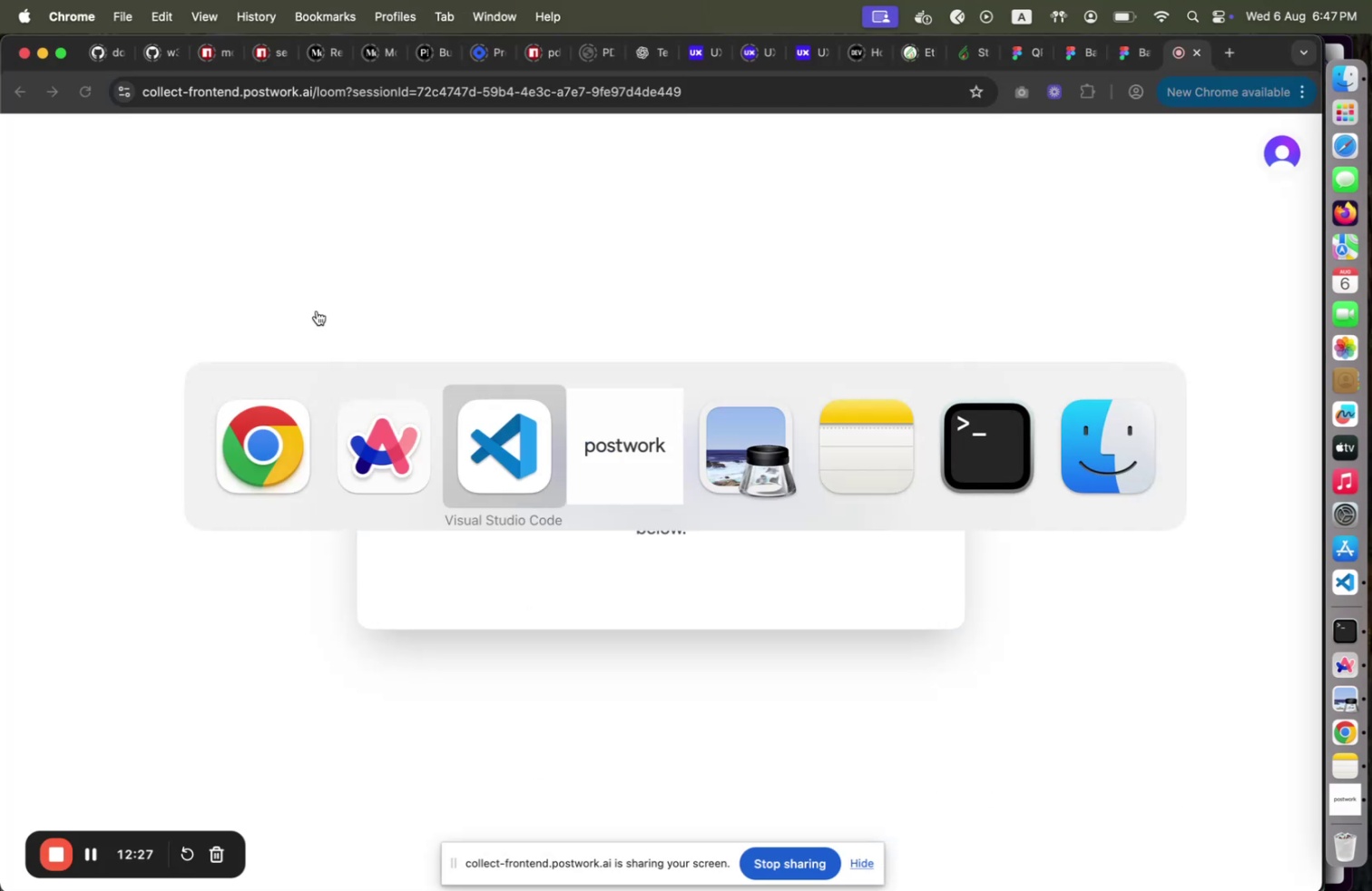 
key(Meta+Tab)
 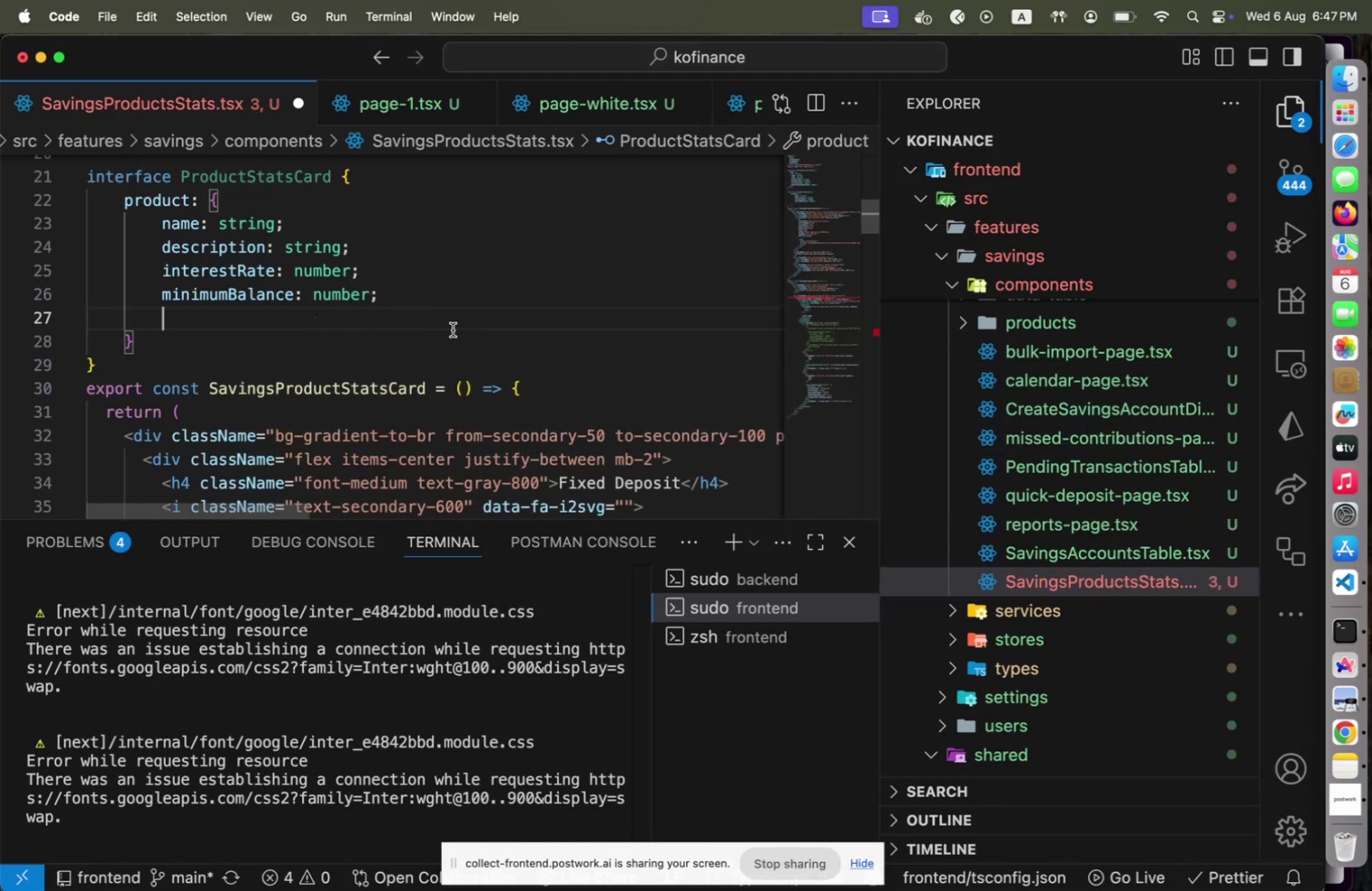 
scroll: coordinate [454, 329], scroll_direction: down, amount: 4.0
 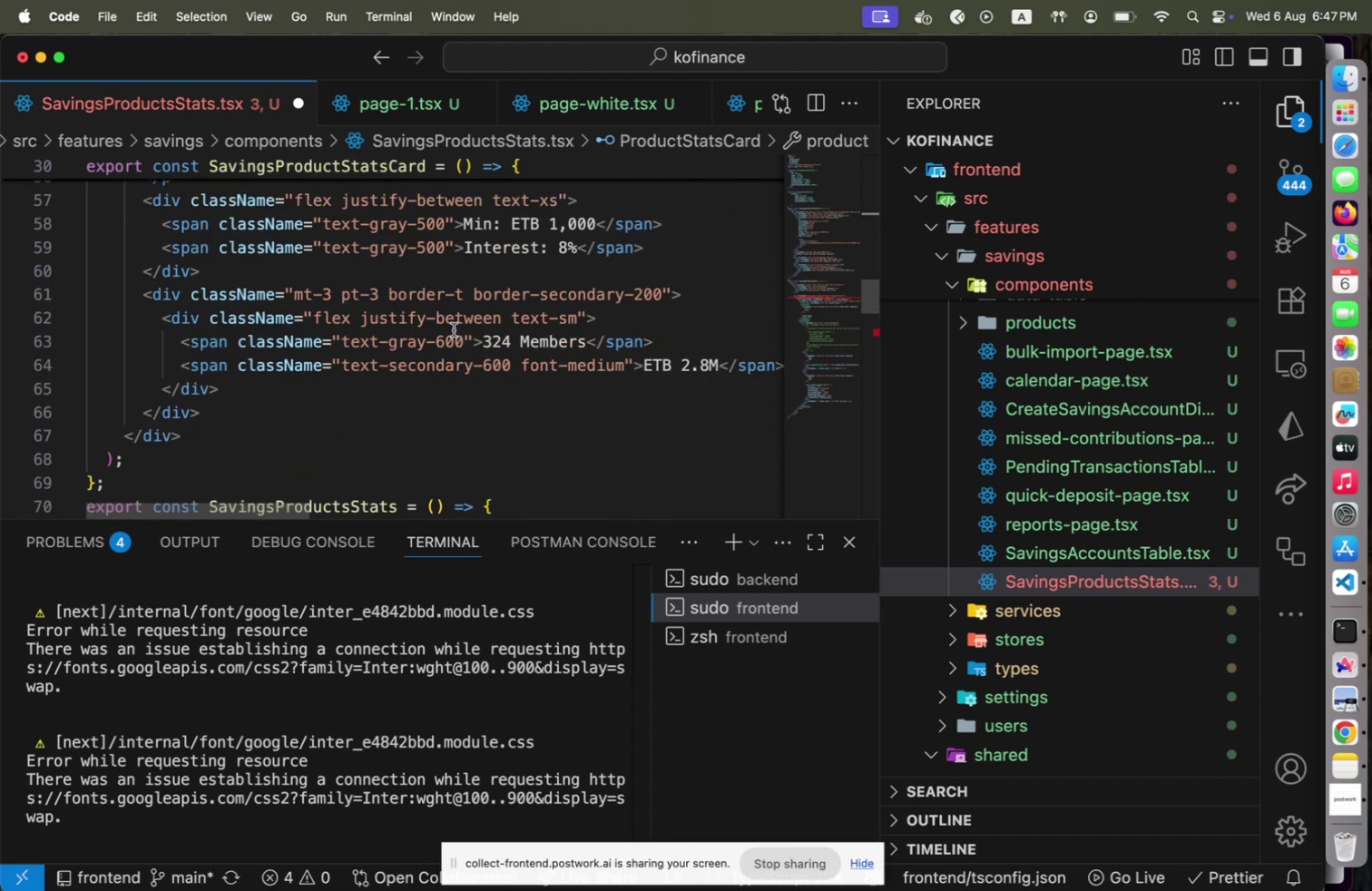 
scroll: coordinate [454, 329], scroll_direction: up, amount: 18.0
 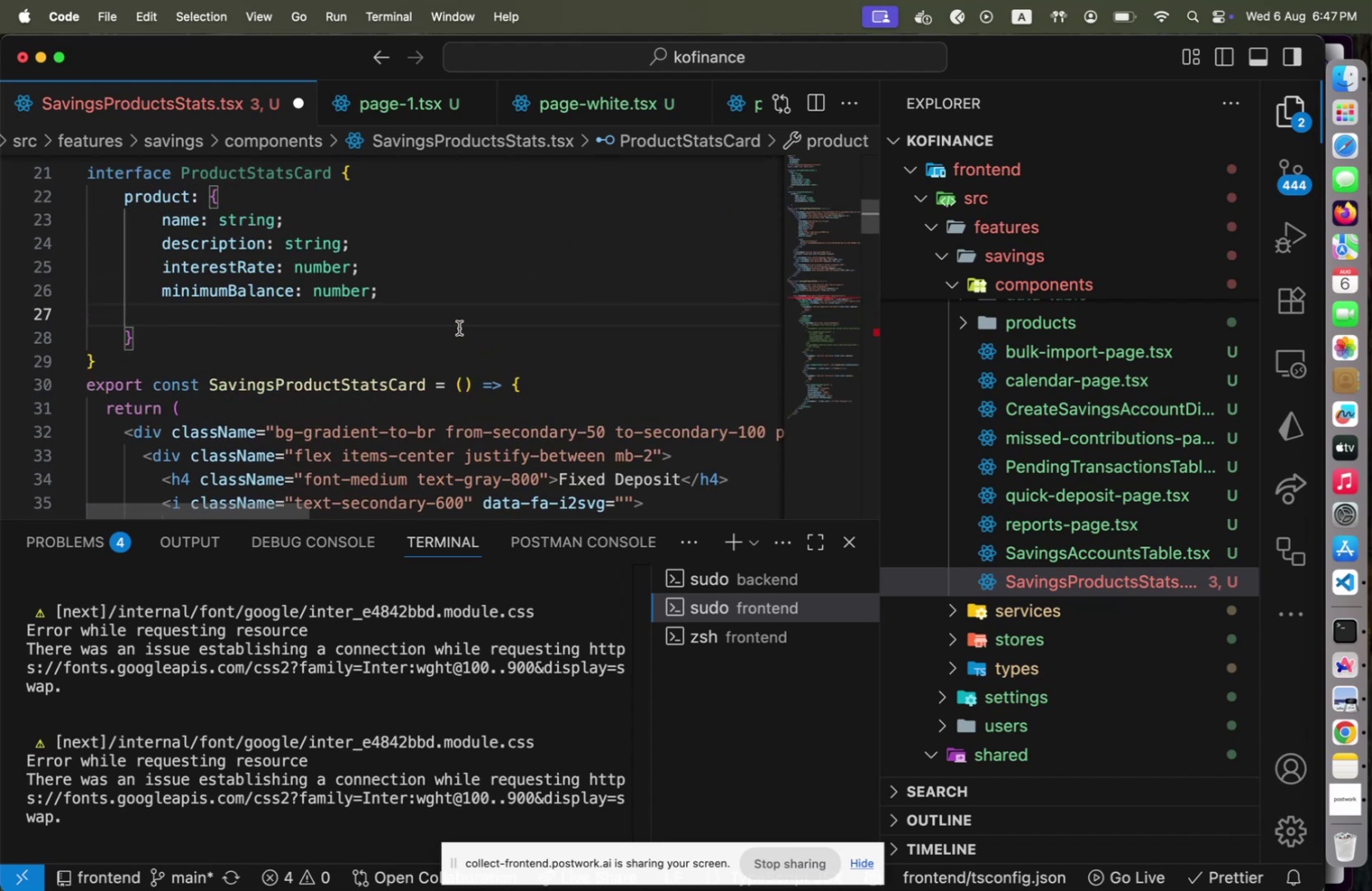 
type(totalA)
key(Backspace)
type(Members: number;)
 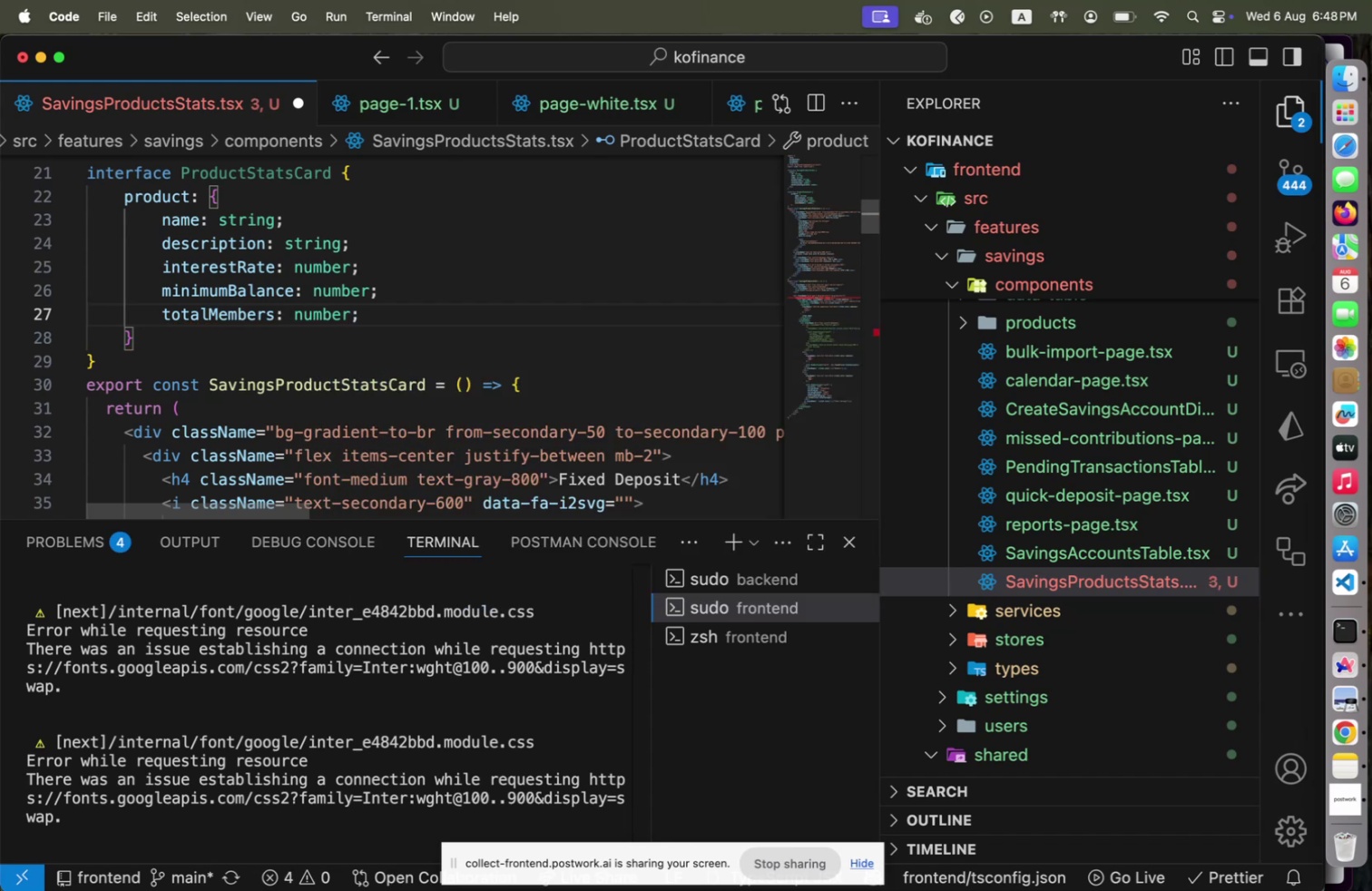 
key(Enter)
 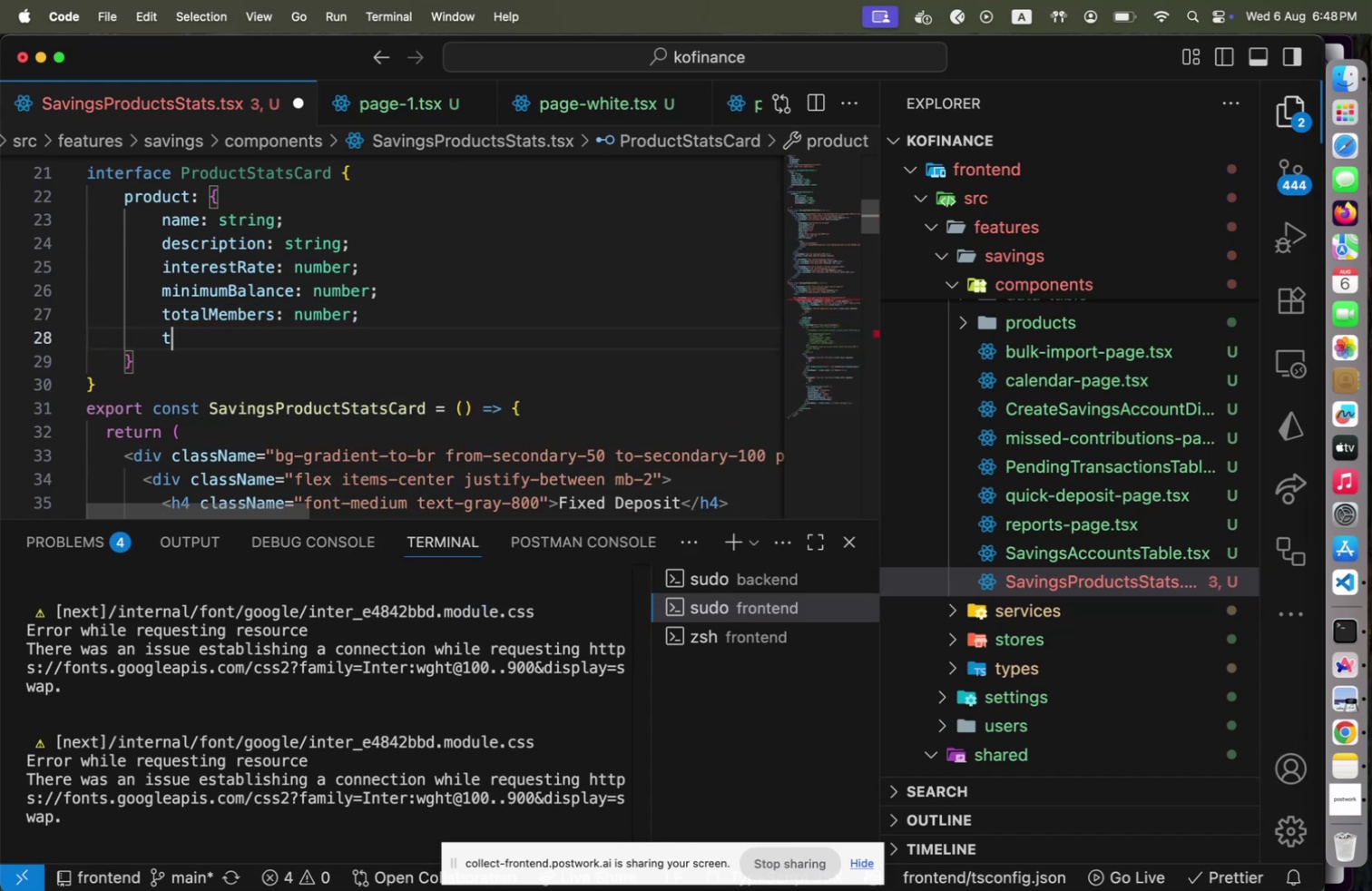 
type(totalSavings: number;)
 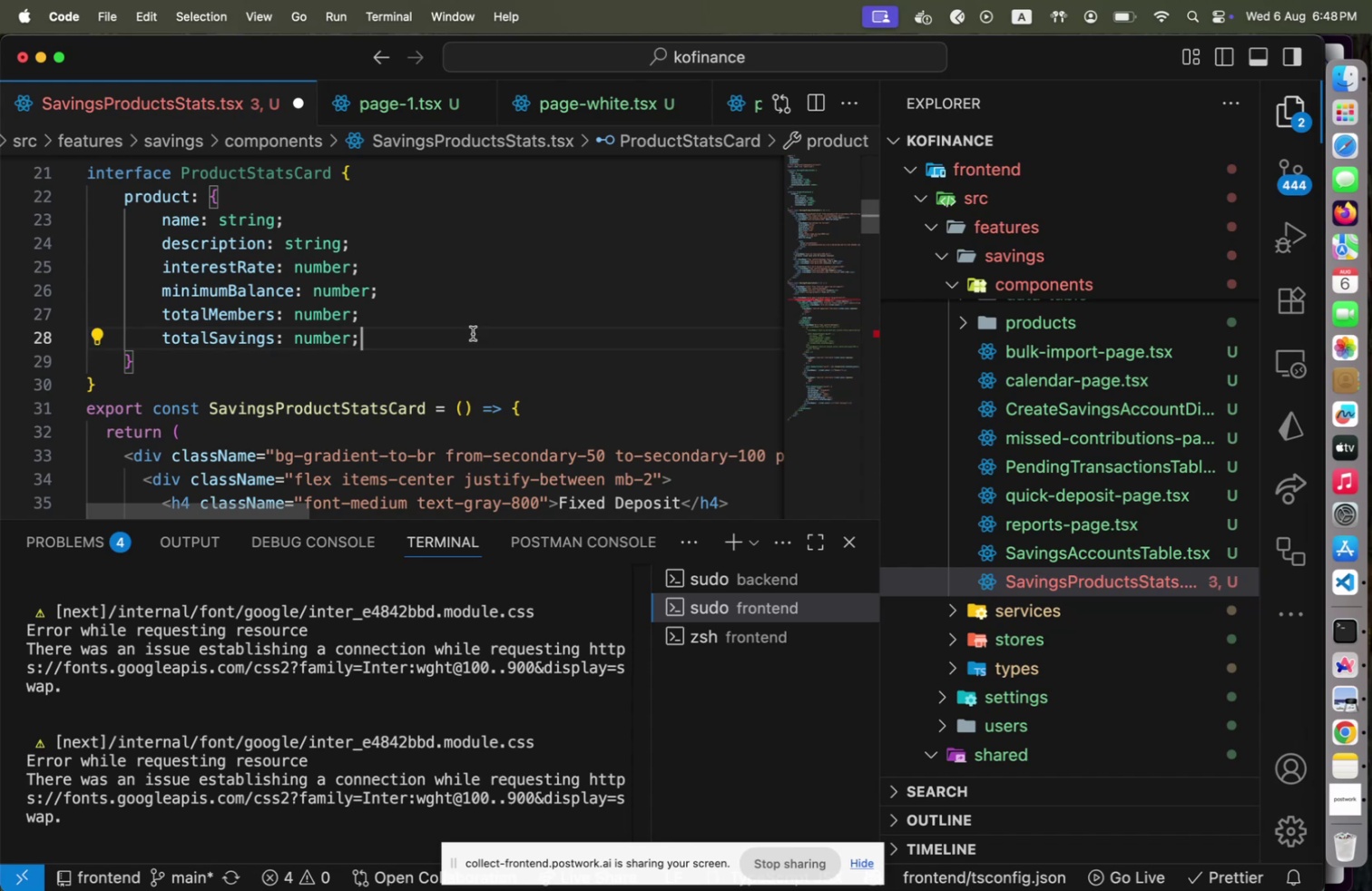 
scroll: coordinate [475, 331], scroll_direction: down, amount: 18.0
 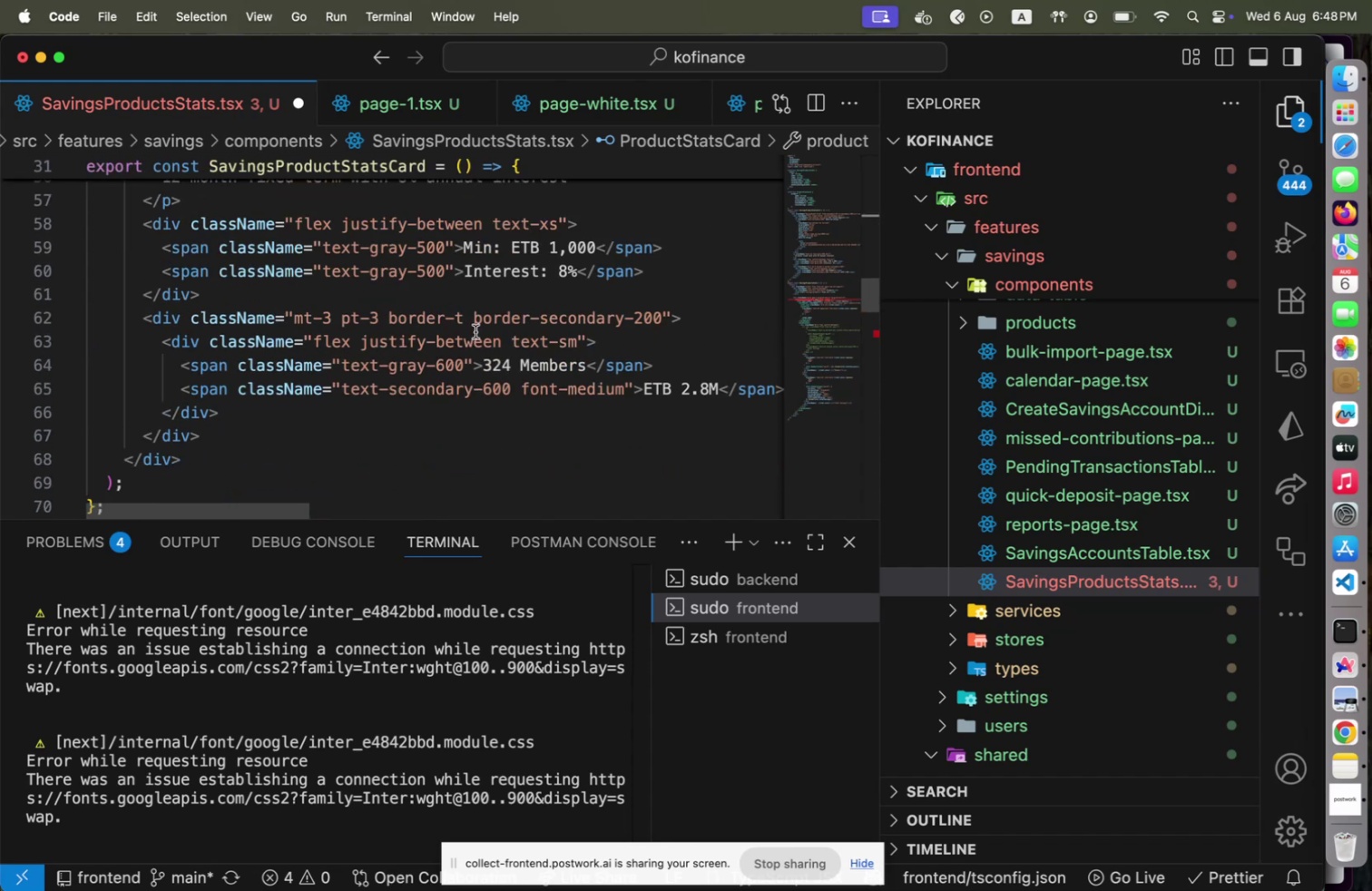 
wait(5.46)
 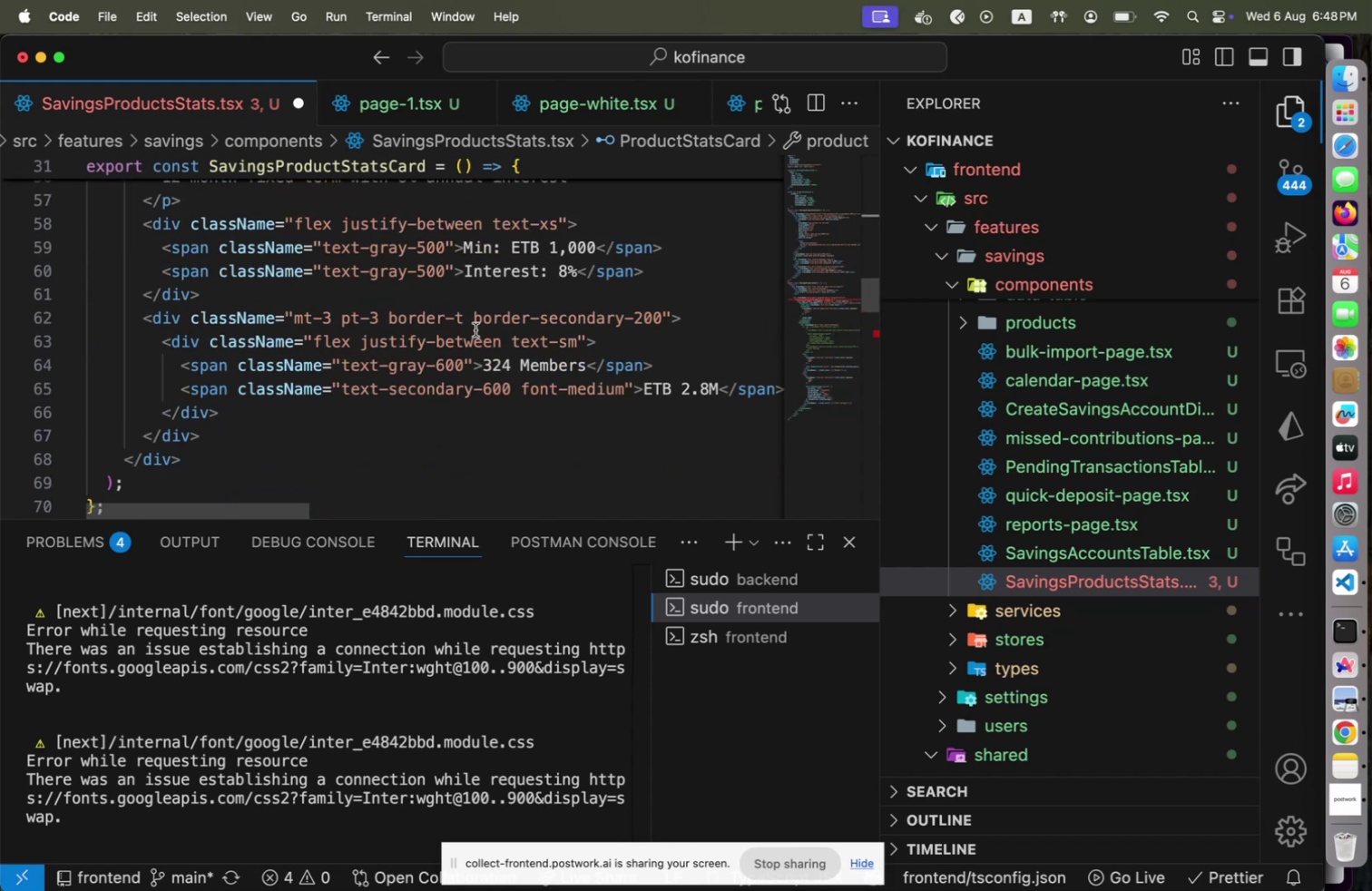 
left_click_drag(start_coordinate=[276, 510], to_coordinate=[266, 512])
 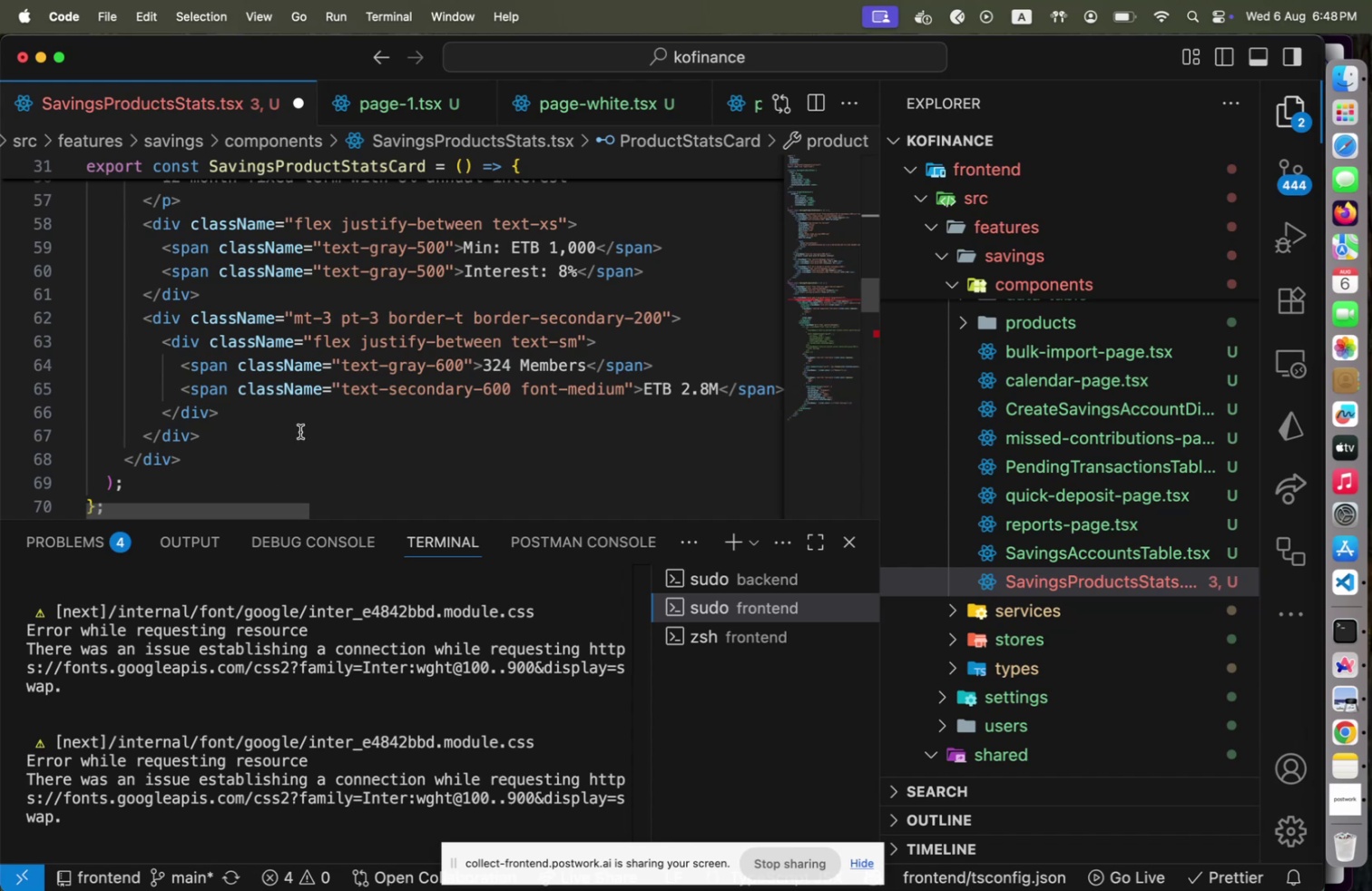 
scroll: coordinate [300, 431], scroll_direction: down, amount: 3.0
 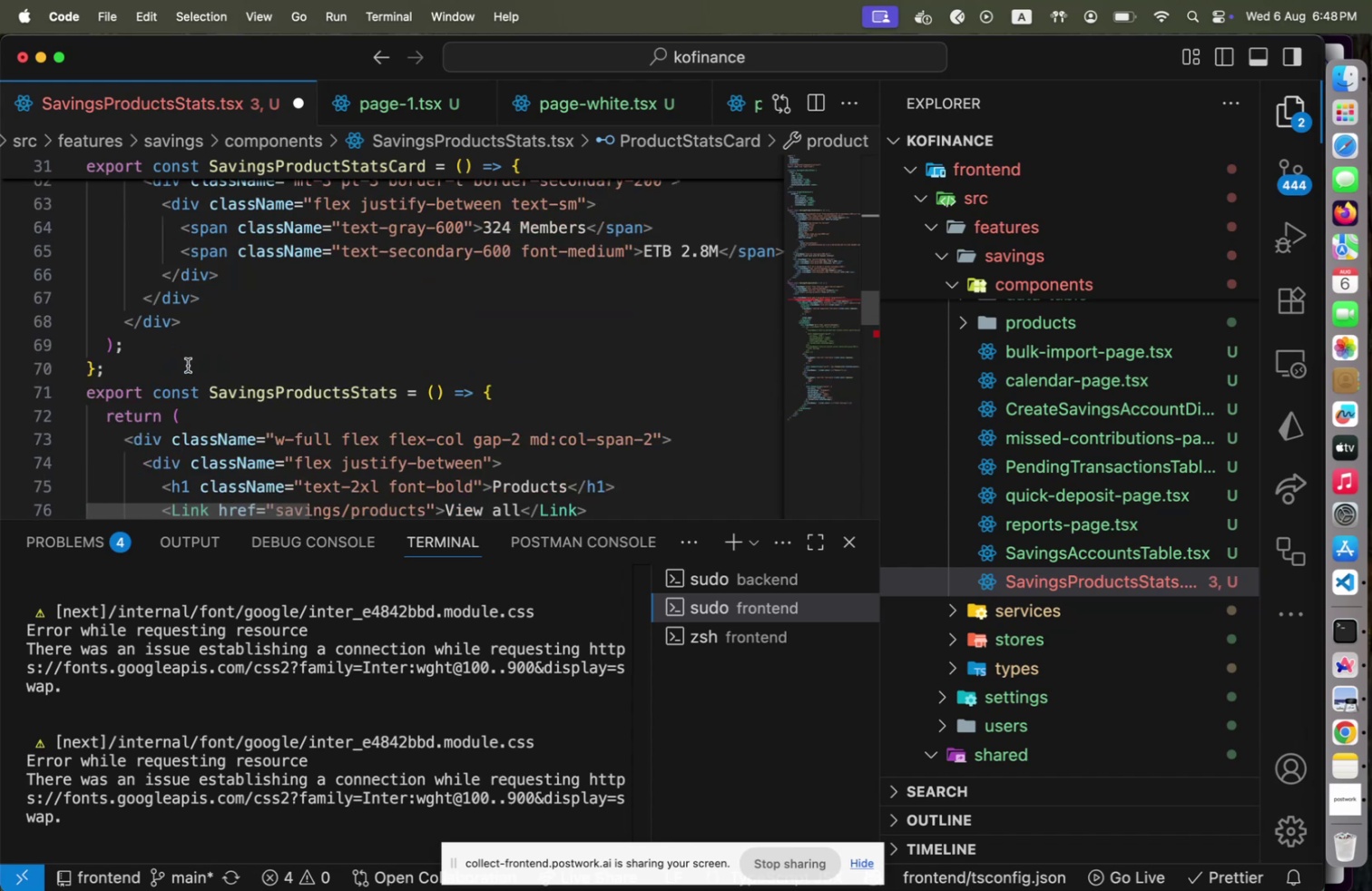 
left_click([167, 357])
 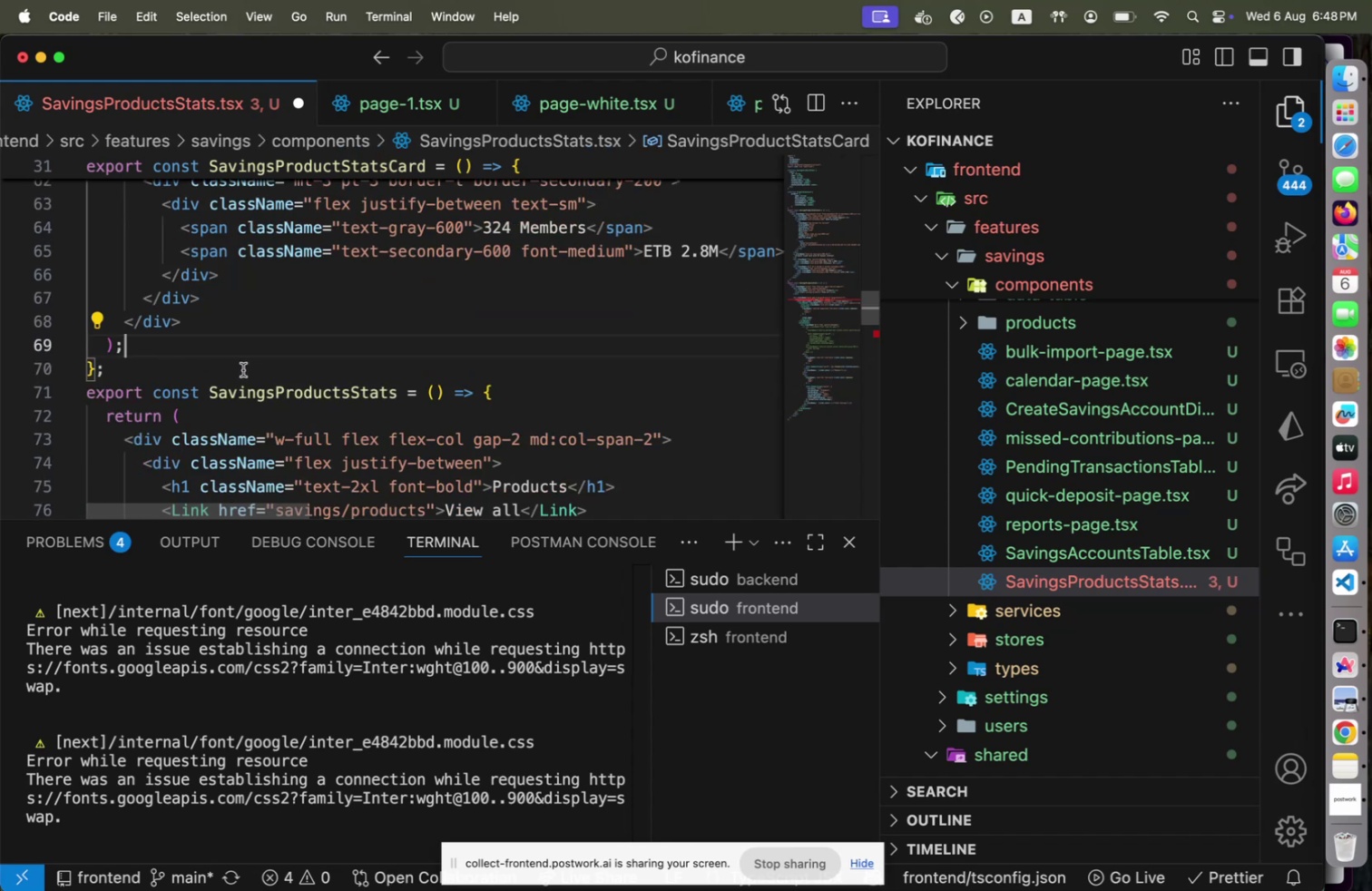 
scroll: coordinate [293, 363], scroll_direction: down, amount: 14.0
 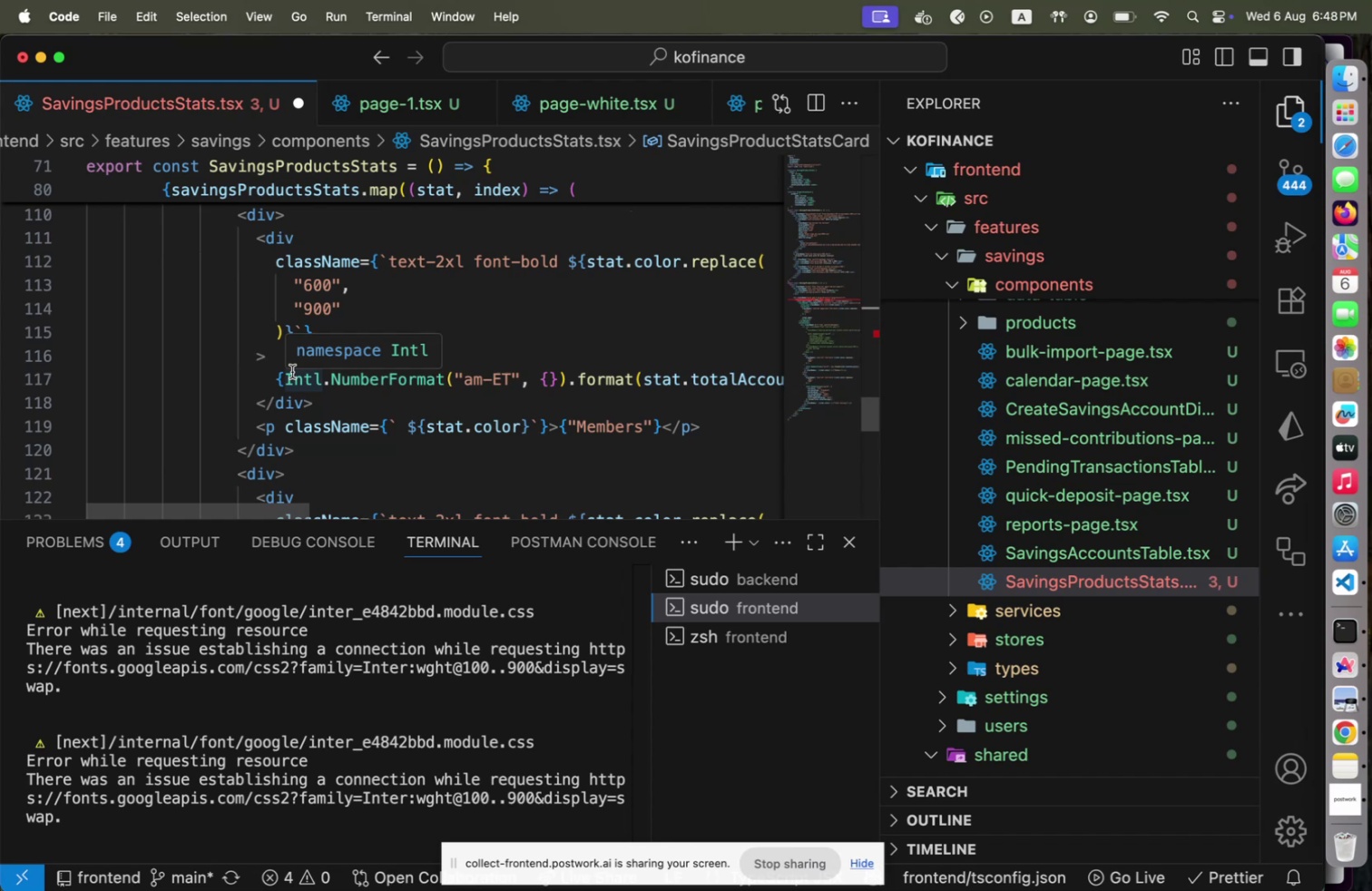 
wait(13.66)
 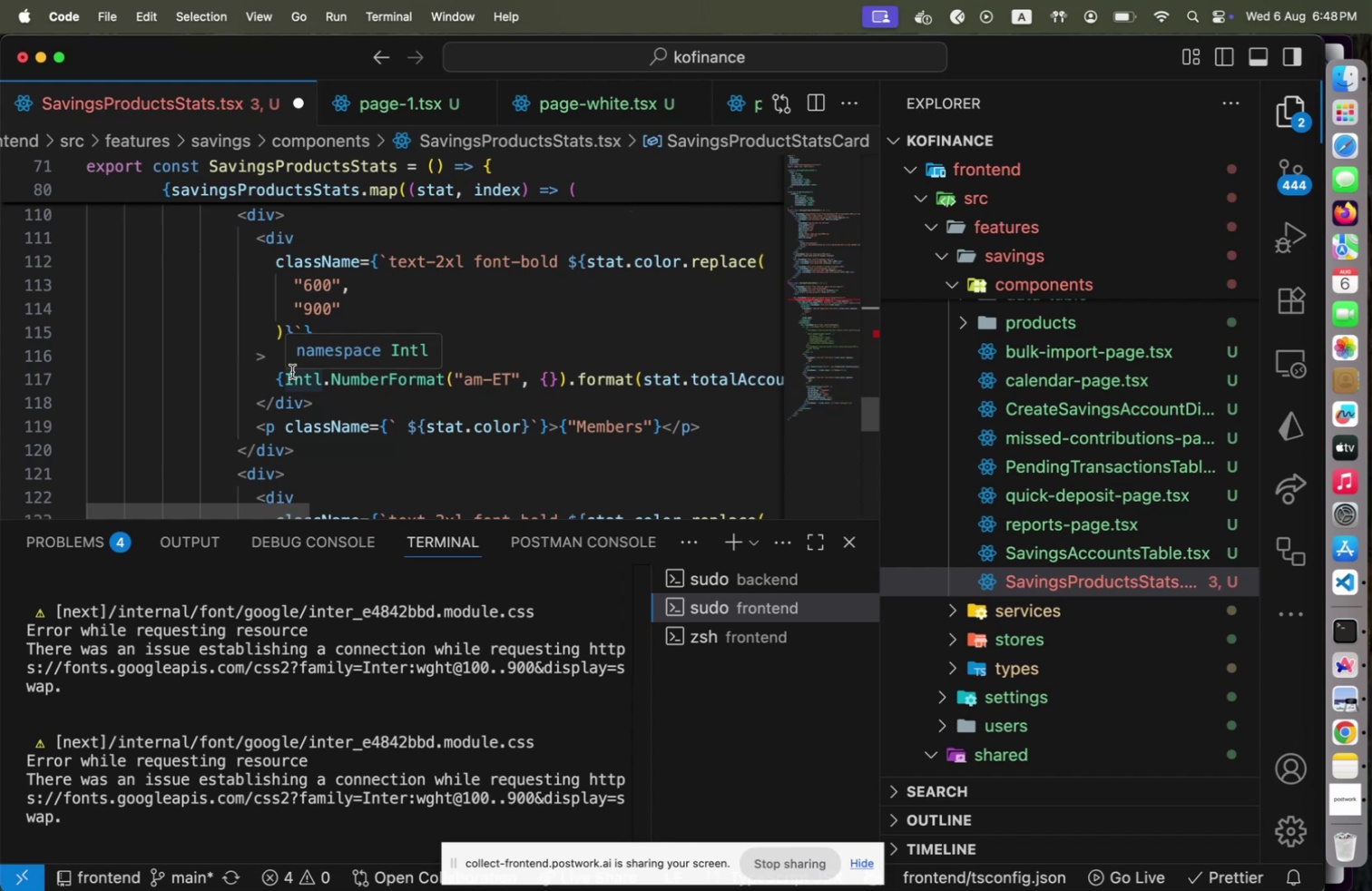 
scroll: coordinate [615, 419], scroll_direction: up, amount: 29.0
 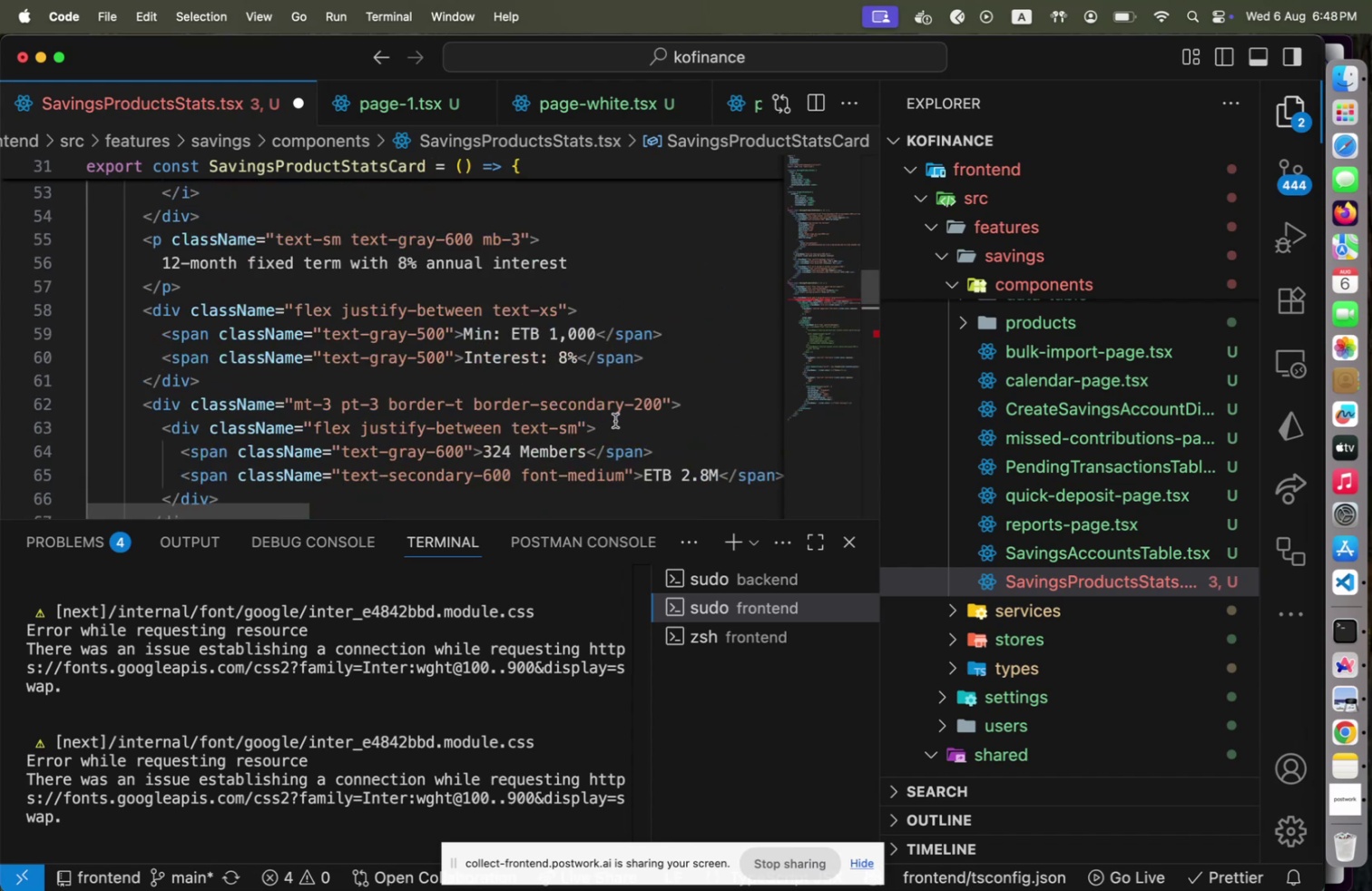 
scroll: coordinate [615, 420], scroll_direction: down, amount: 5.0
 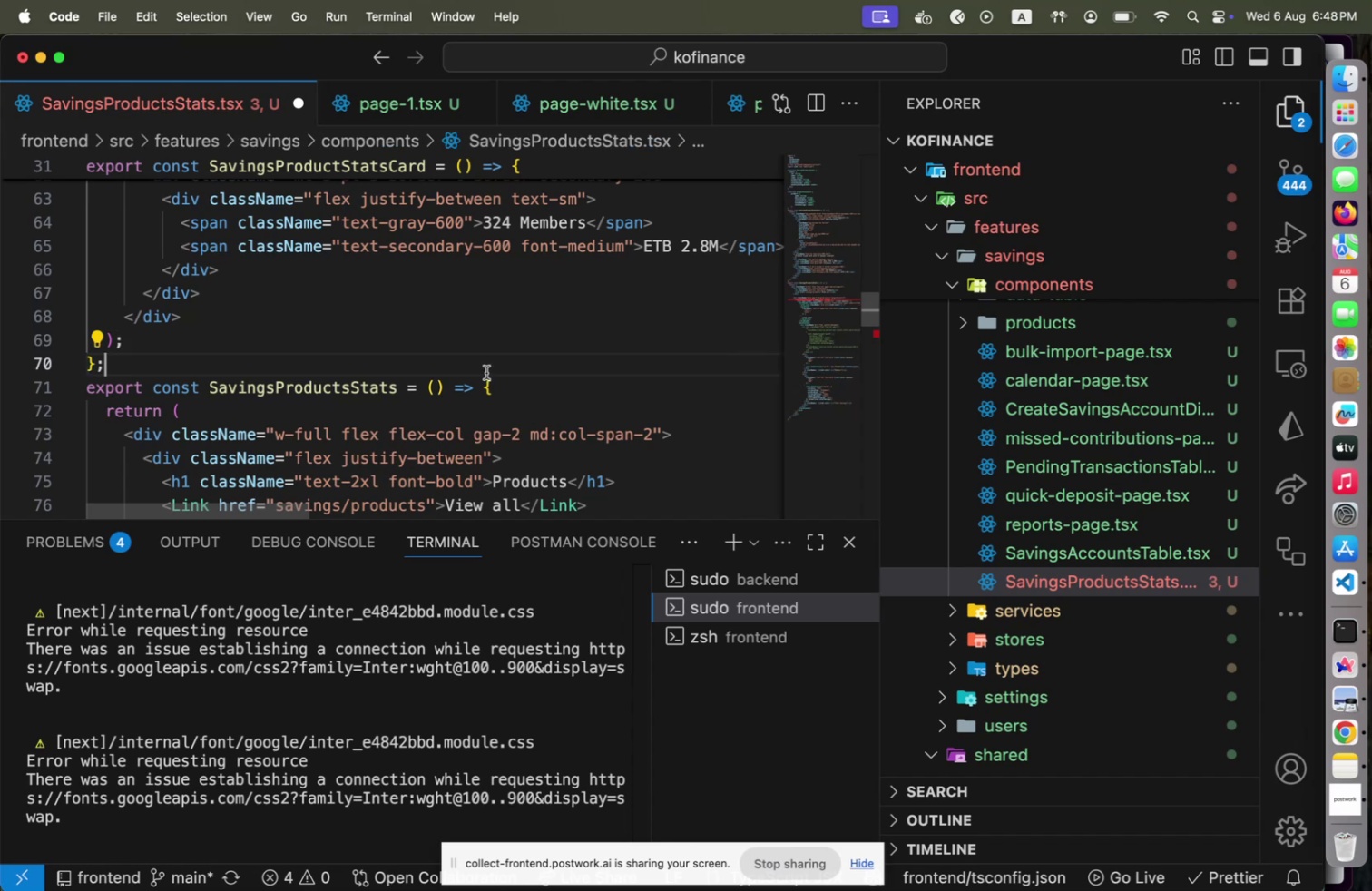 
key(Enter)
 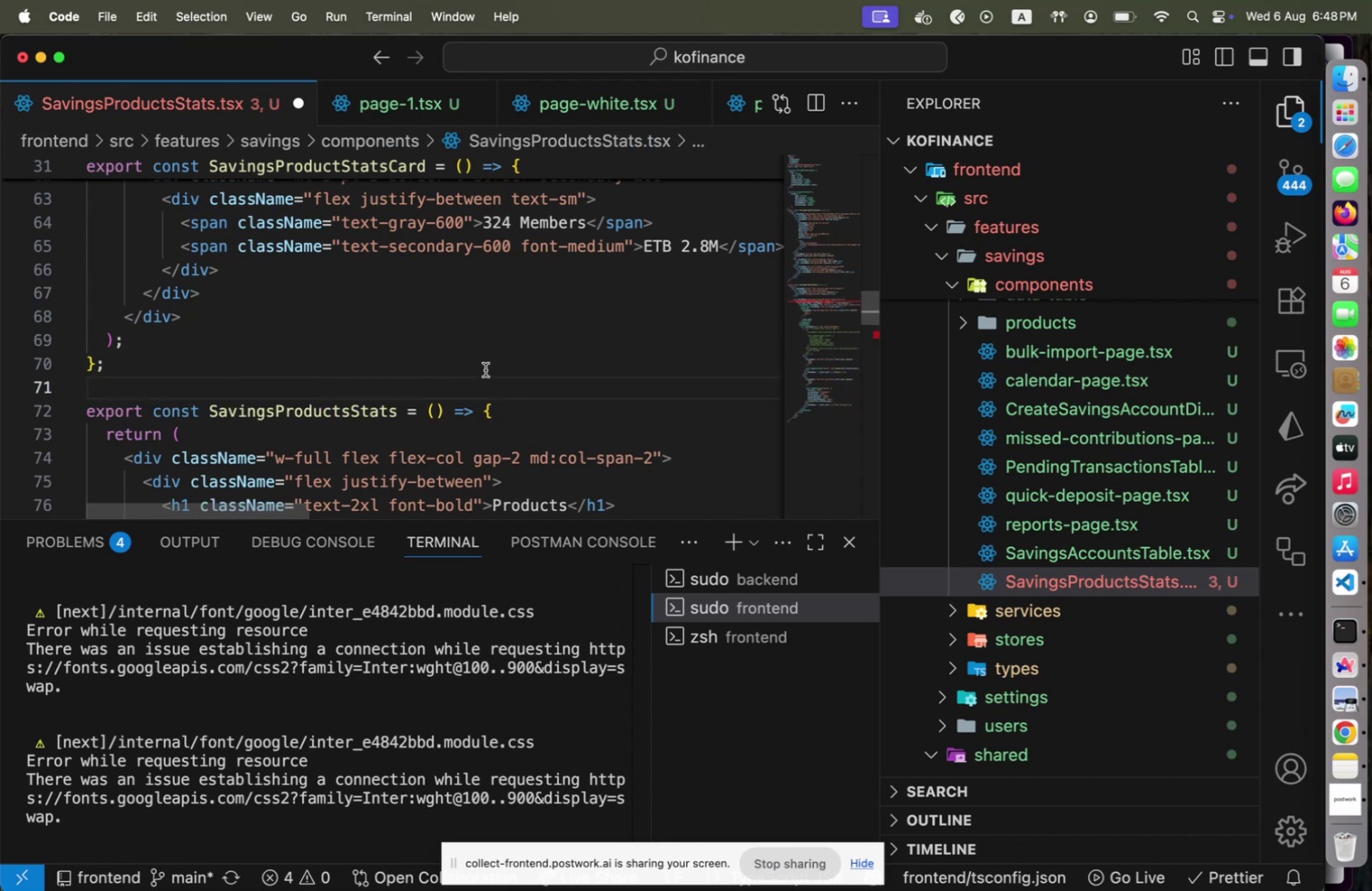 
scroll: coordinate [490, 378], scroll_direction: up, amount: 29.0
 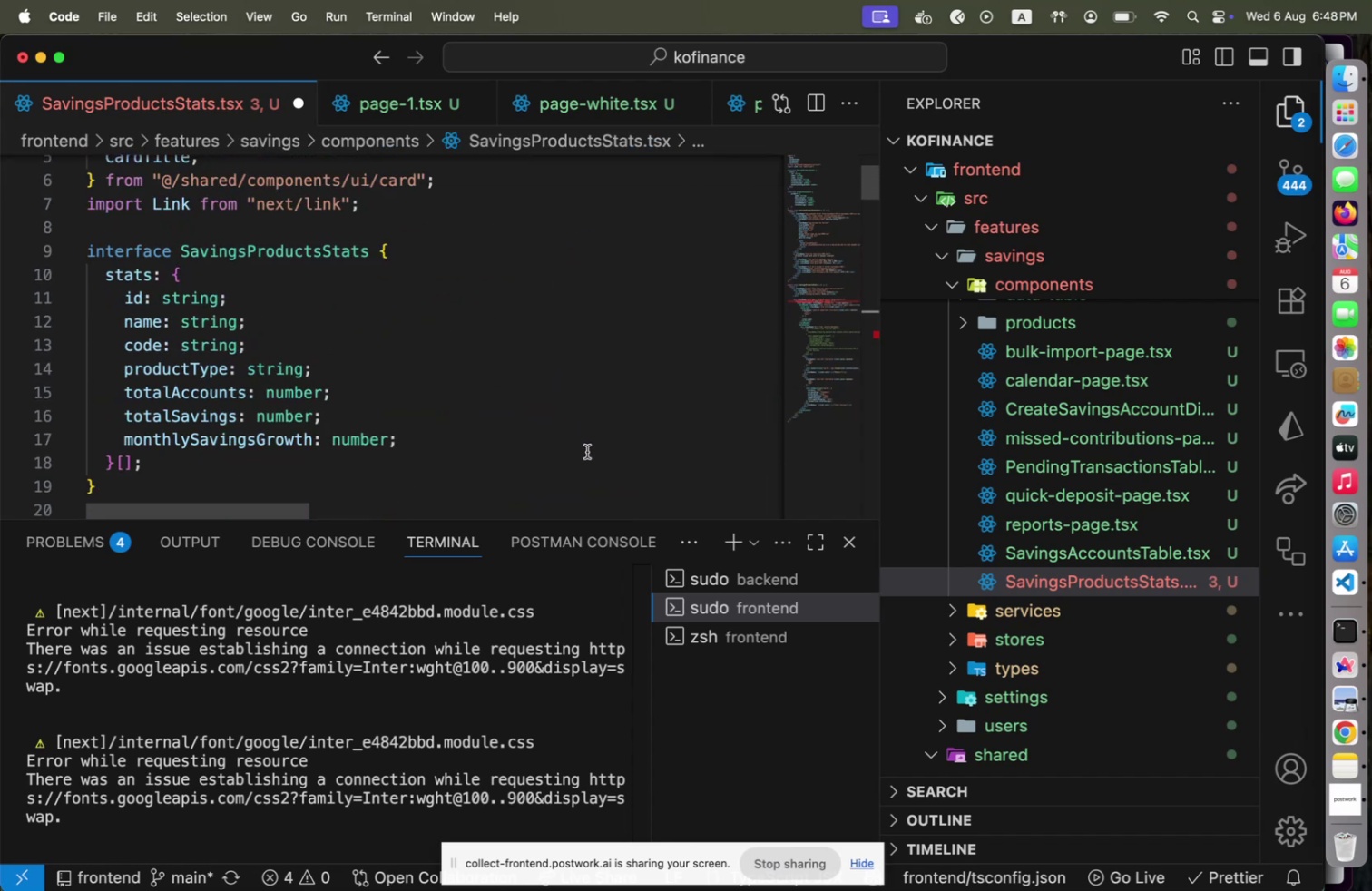 
left_click([455, 443])
 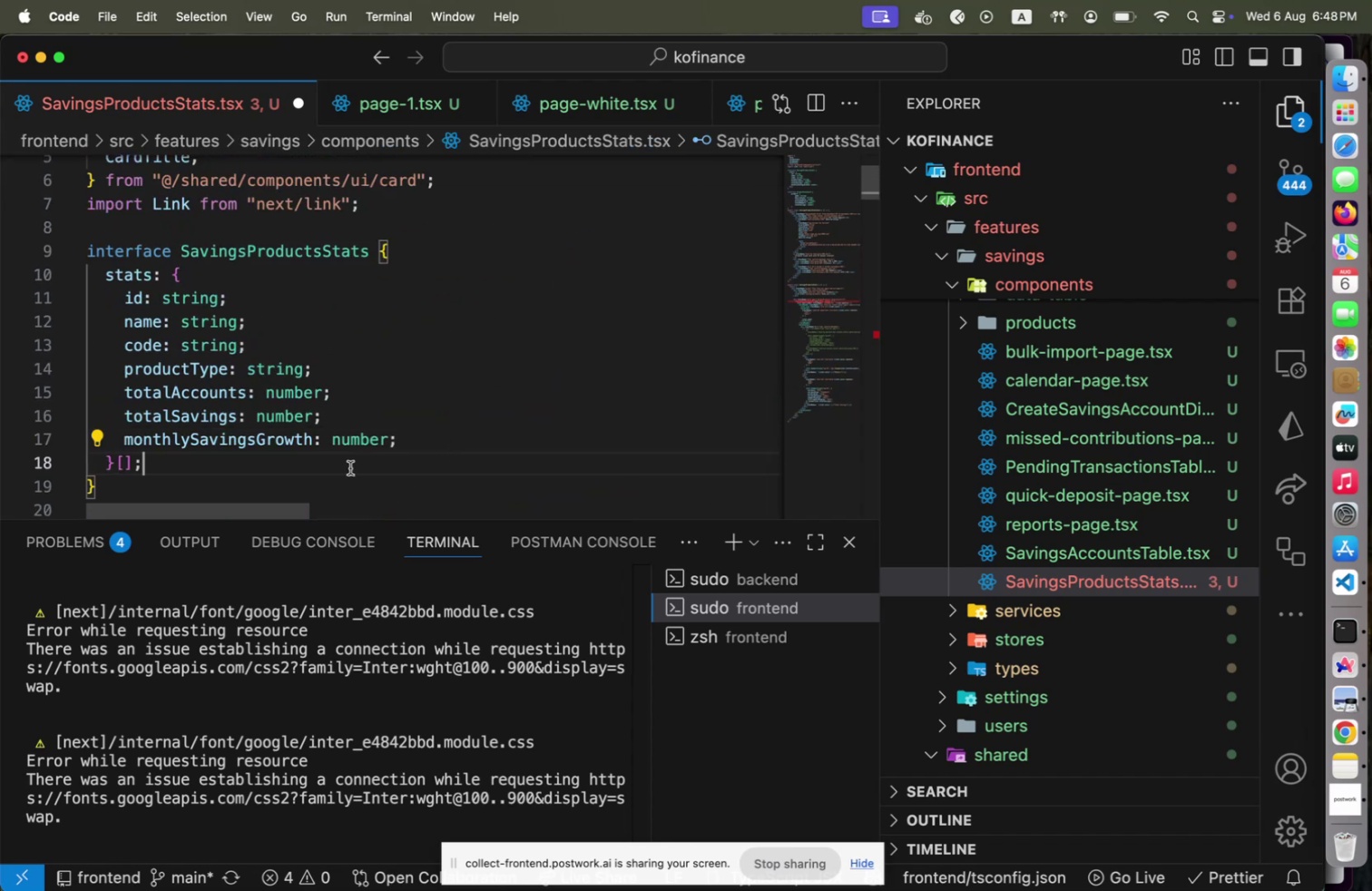 
left_click([350, 467])
 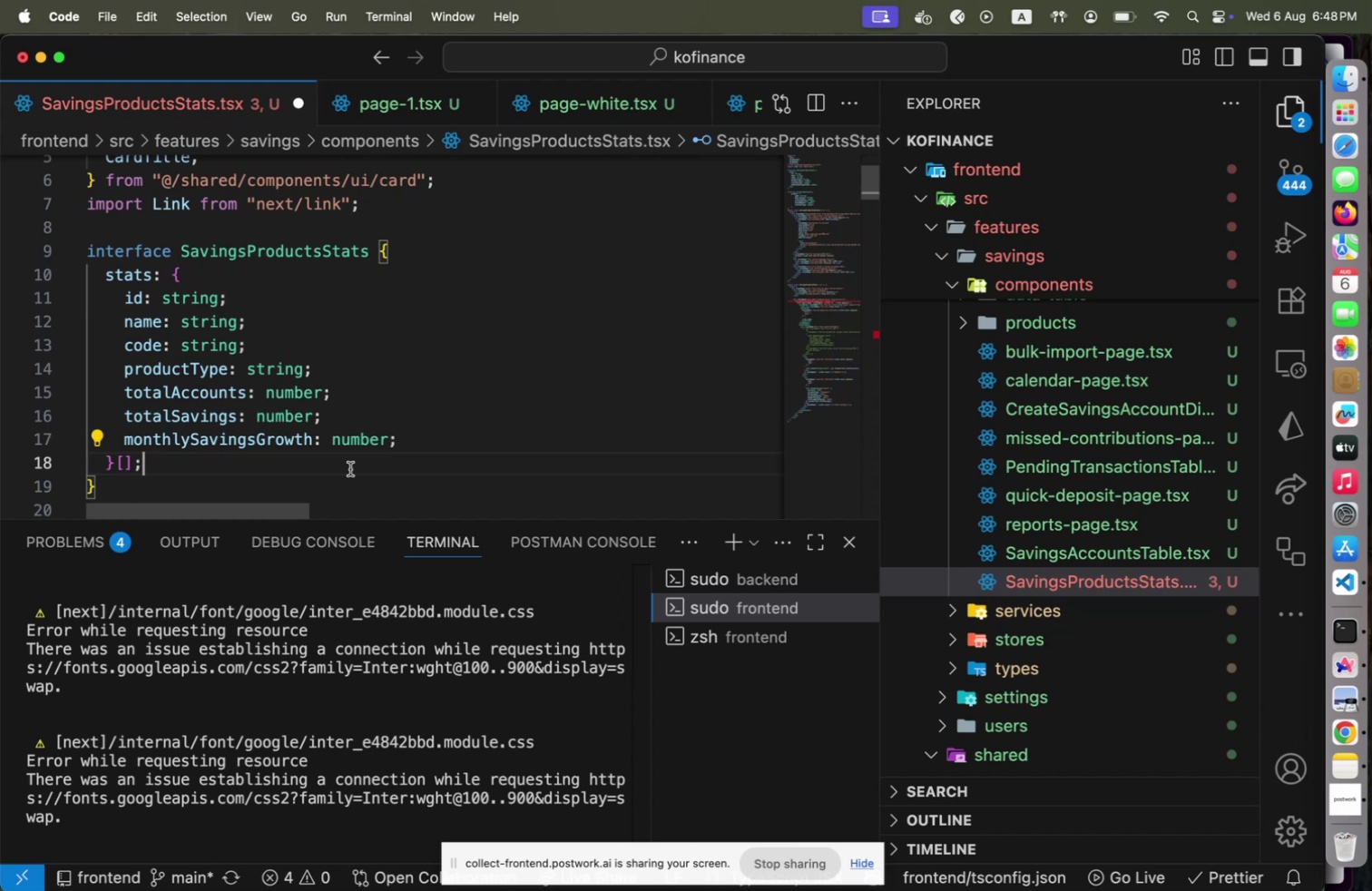 
key(ArrowDown)
 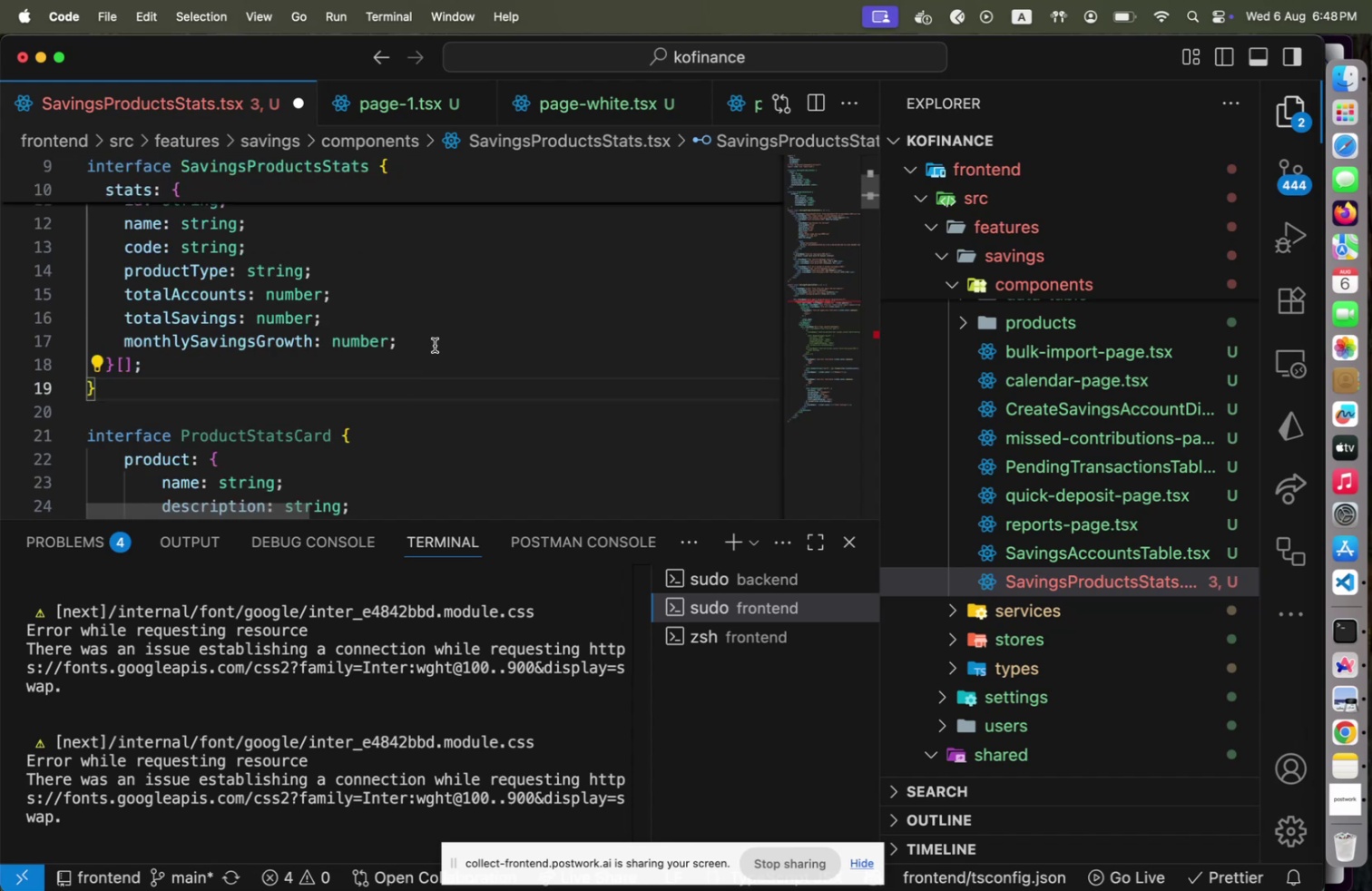 
scroll: coordinate [426, 334], scroll_direction: down, amount: 6.0
 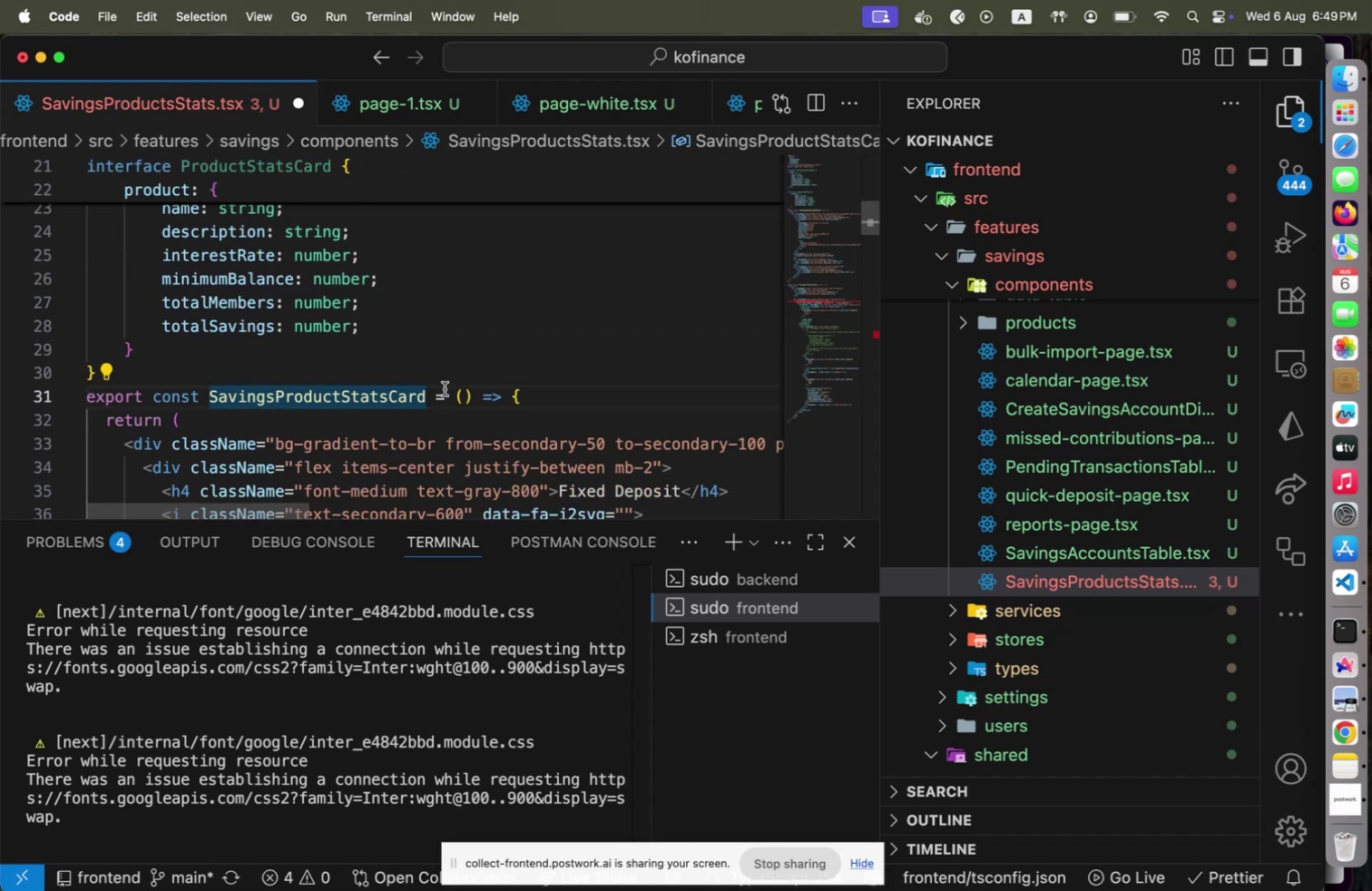 
type(: React.g)
key(Backspace)
type(FC<>)
 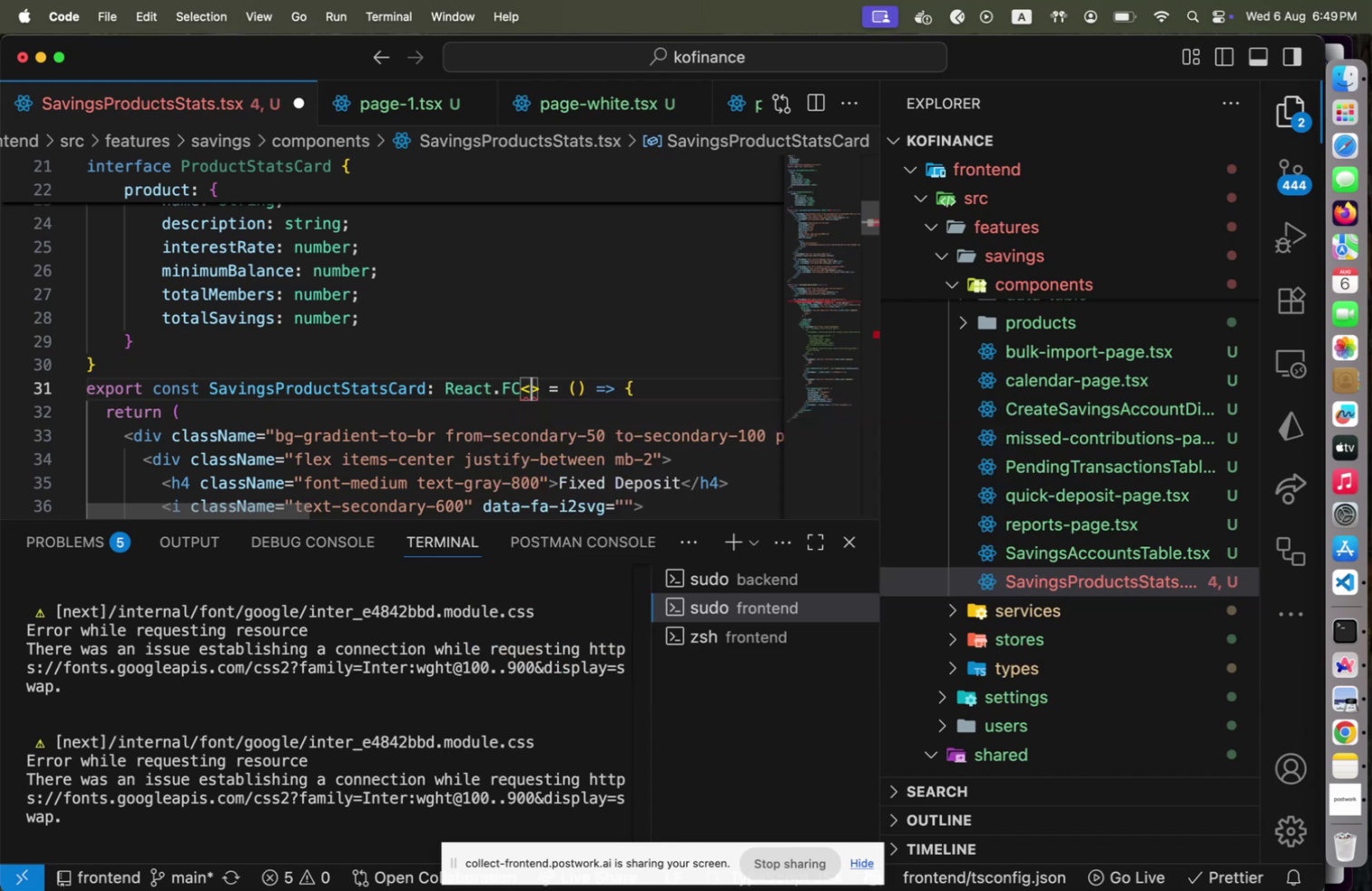 
 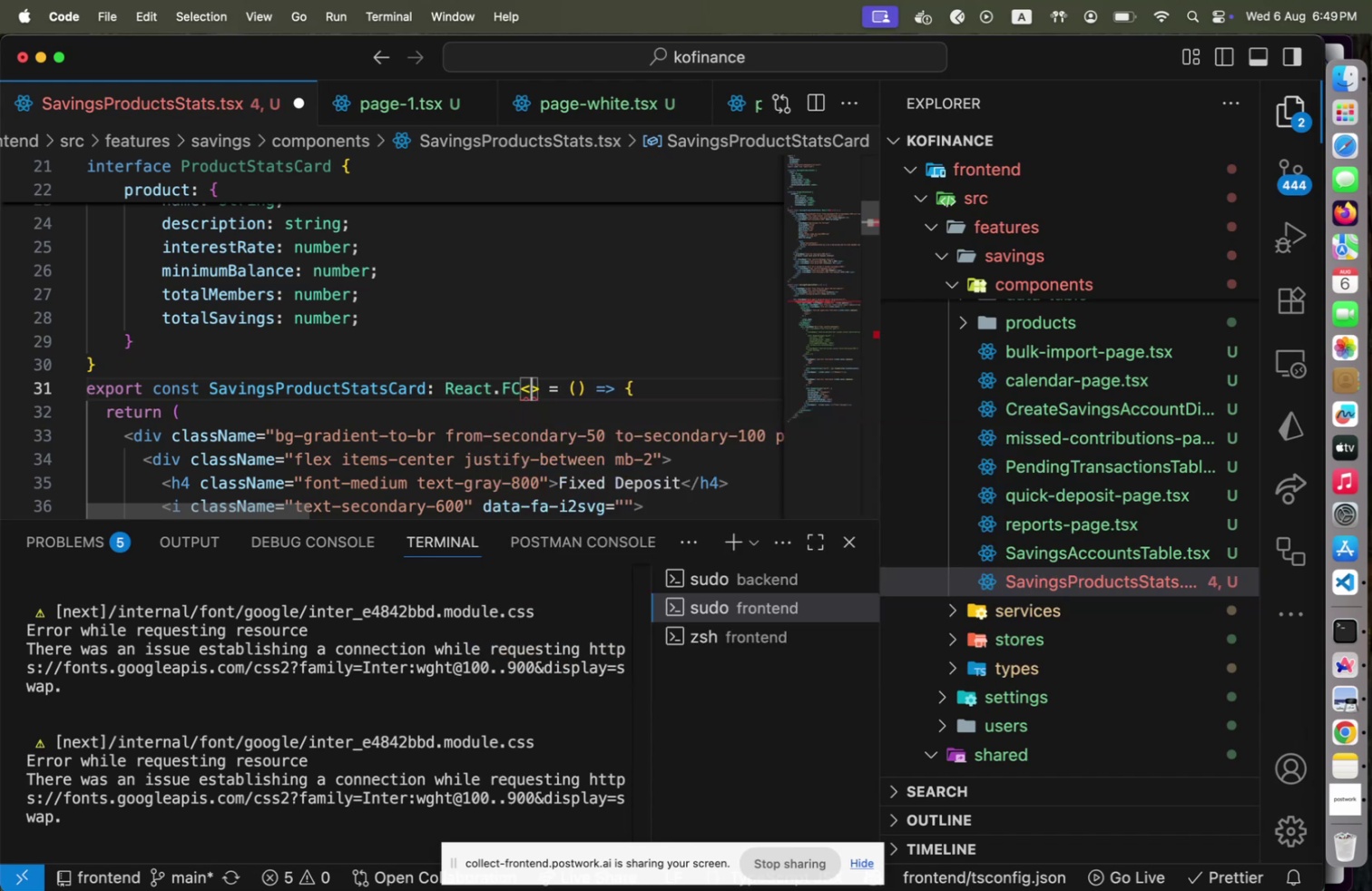 
key(ArrowLeft)
 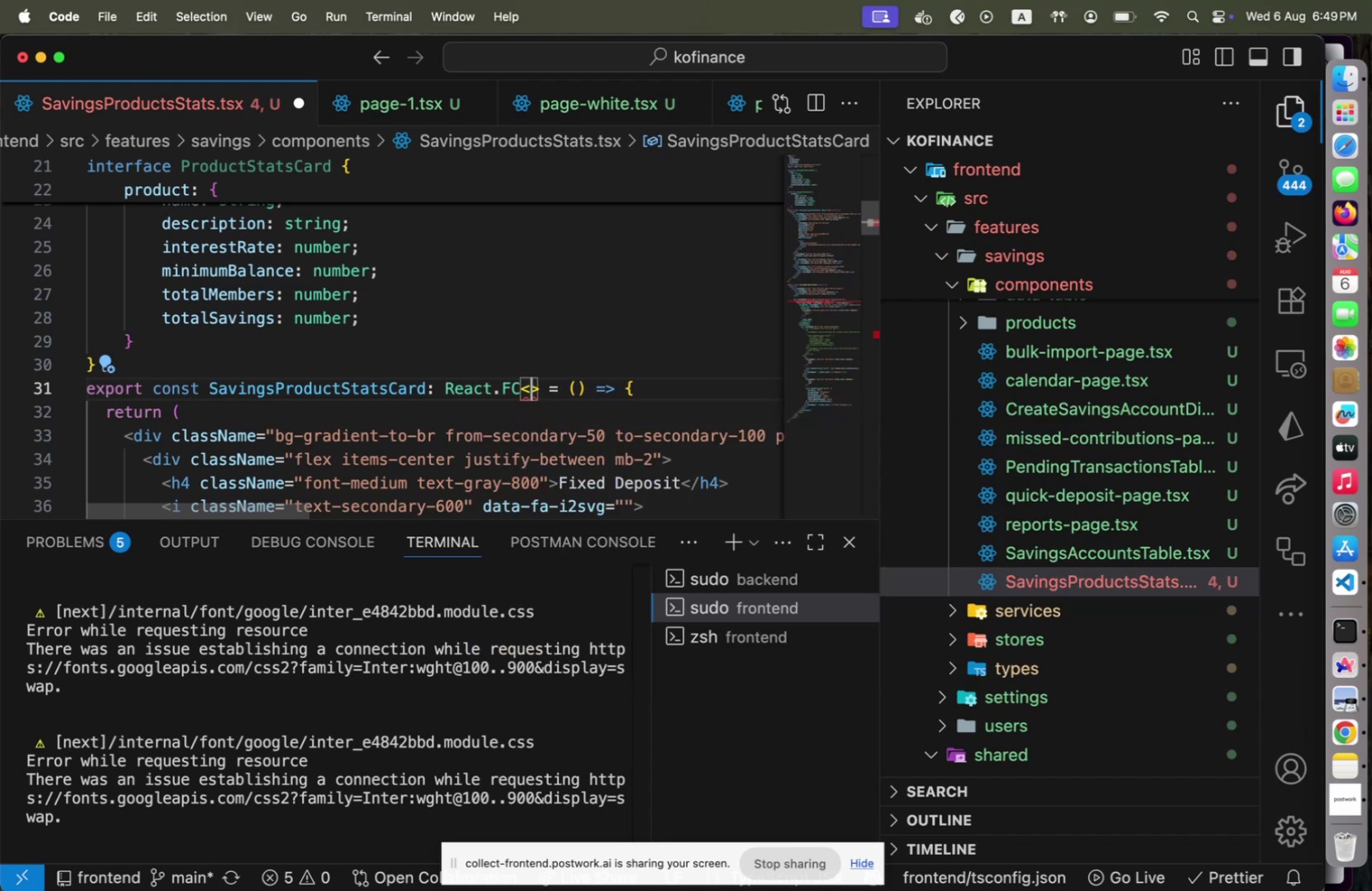 
type(Pr)
 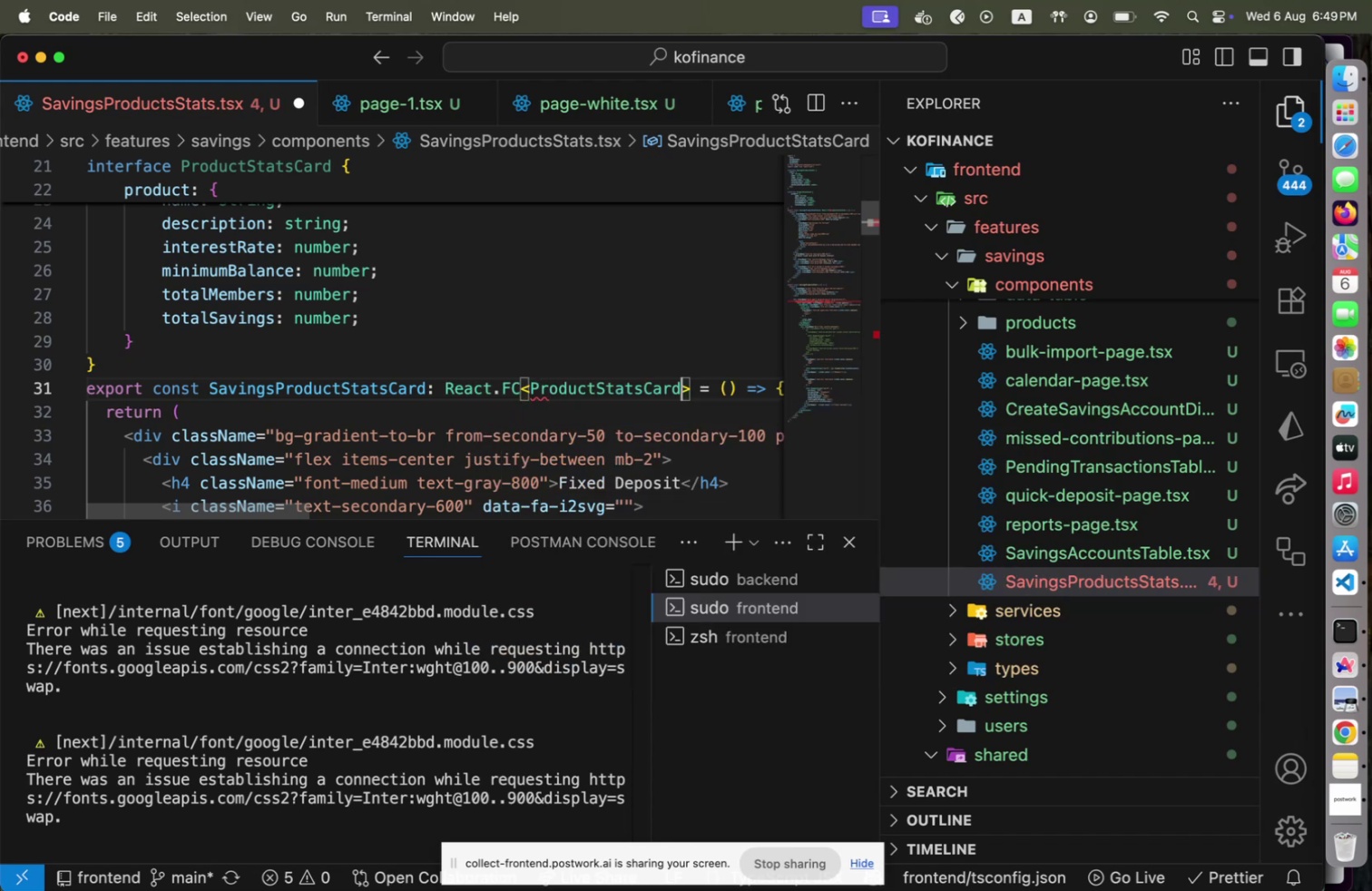 
key(Enter)
 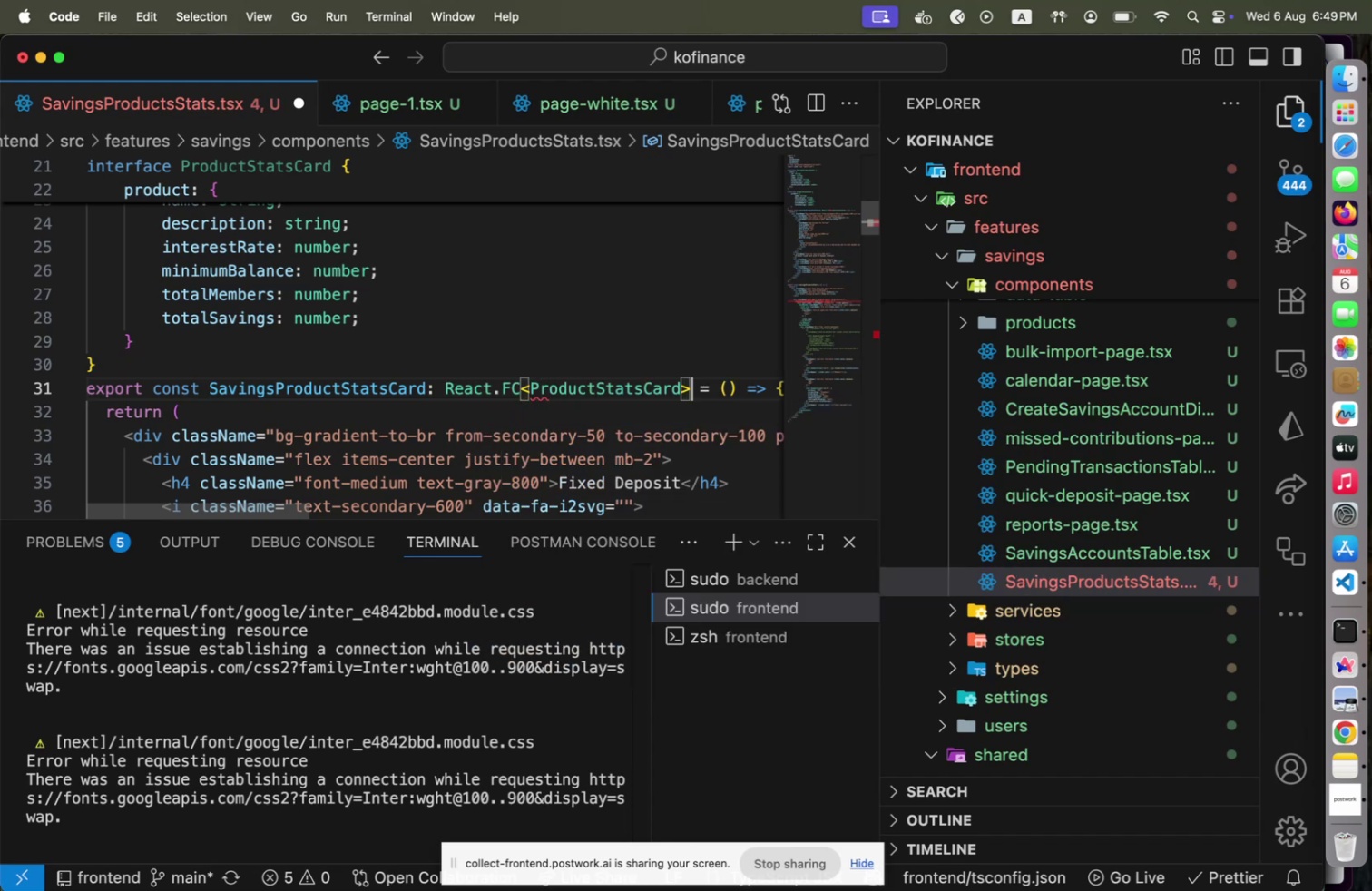 
key(ArrowRight)
 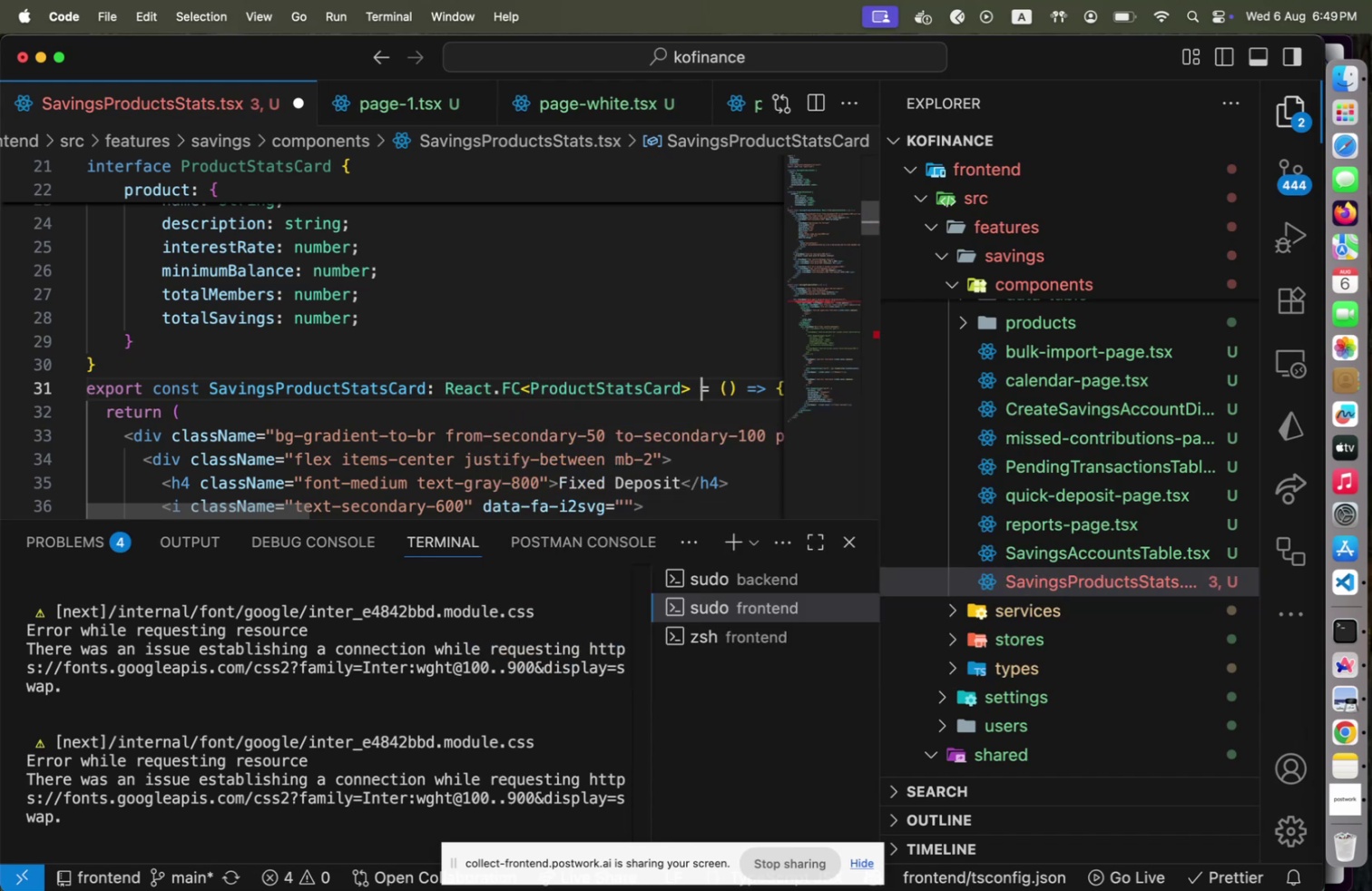 
key(ArrowRight)
 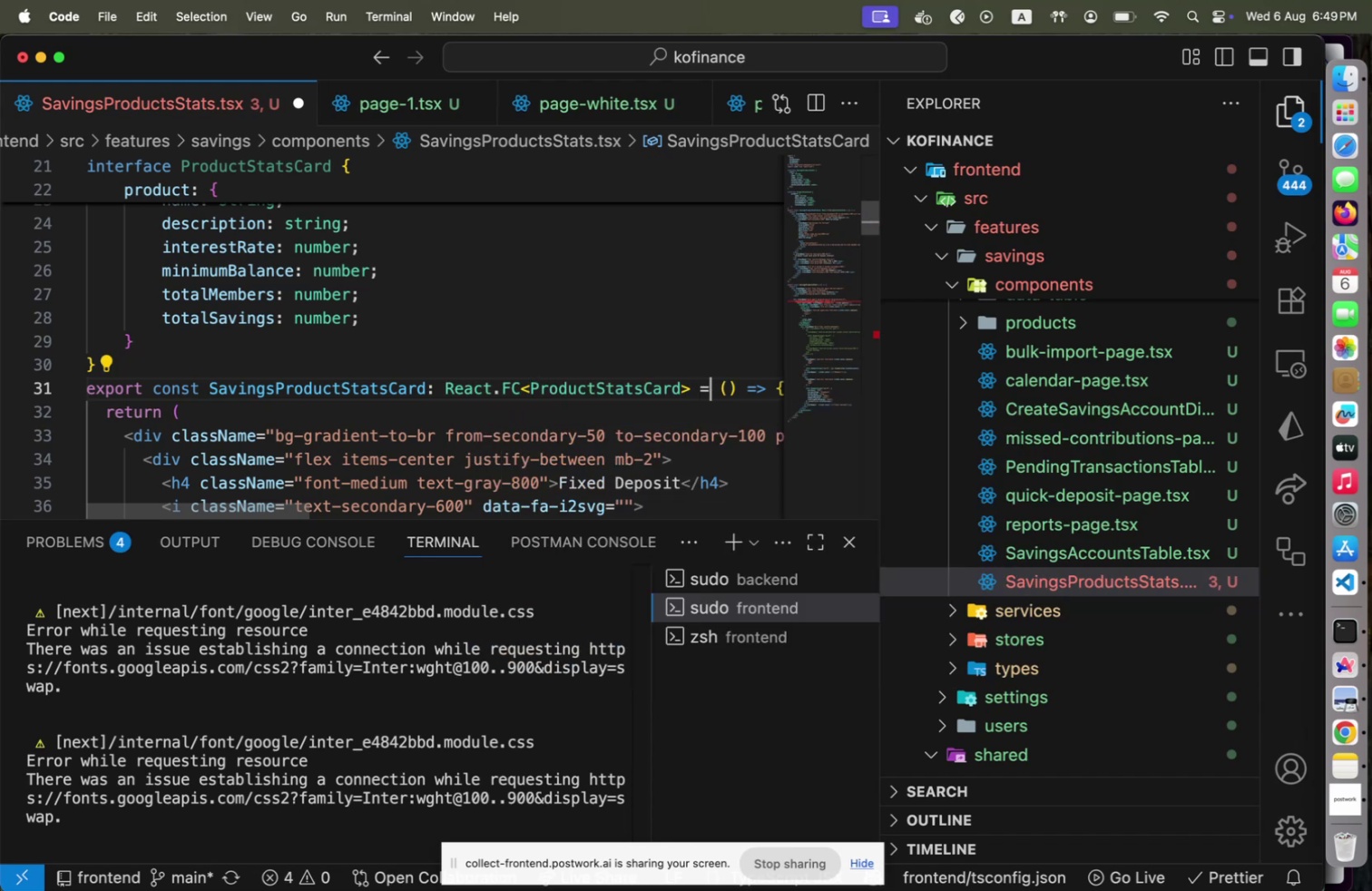 
key(ArrowRight)
 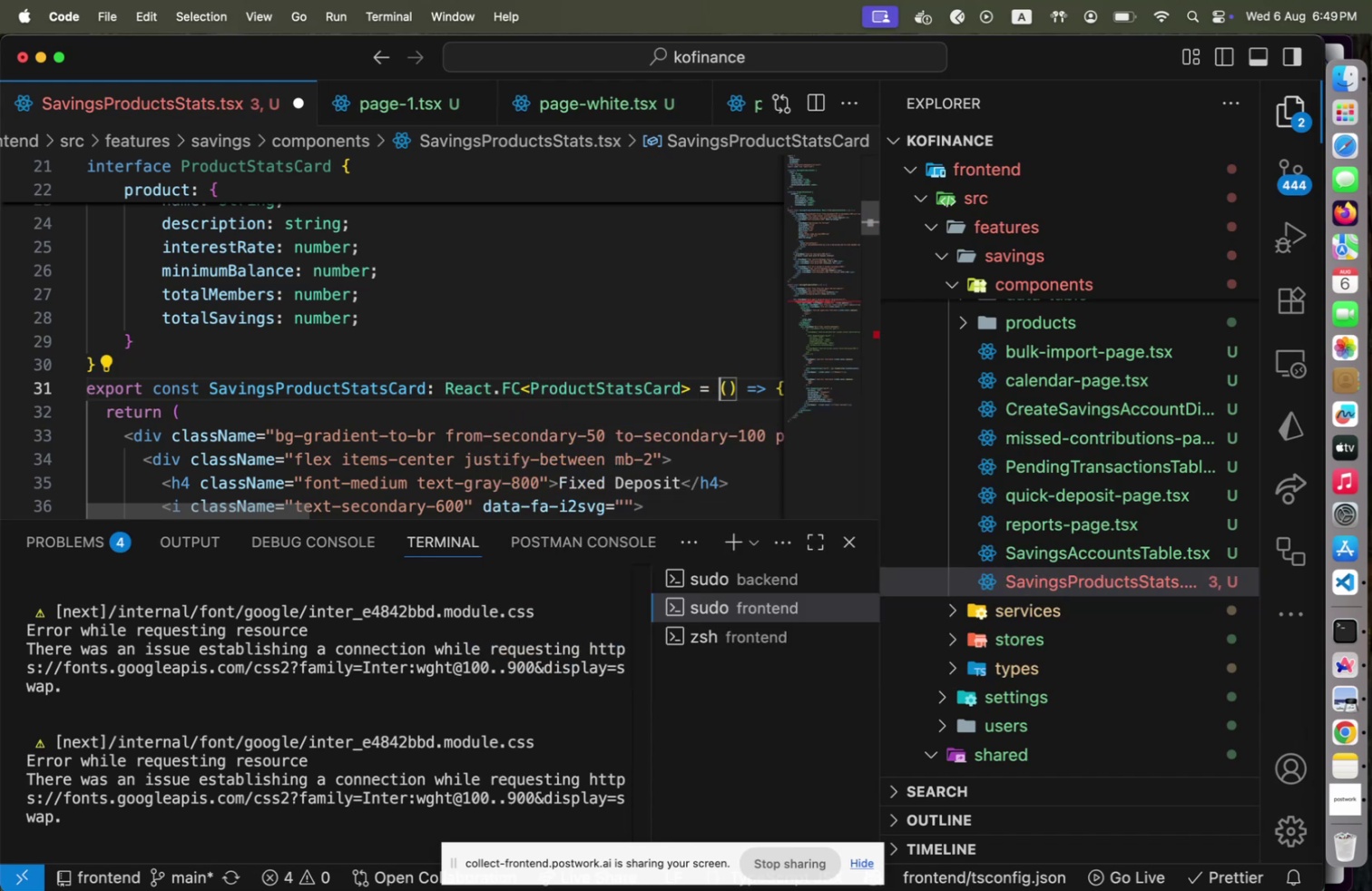 
key(ArrowRight)
 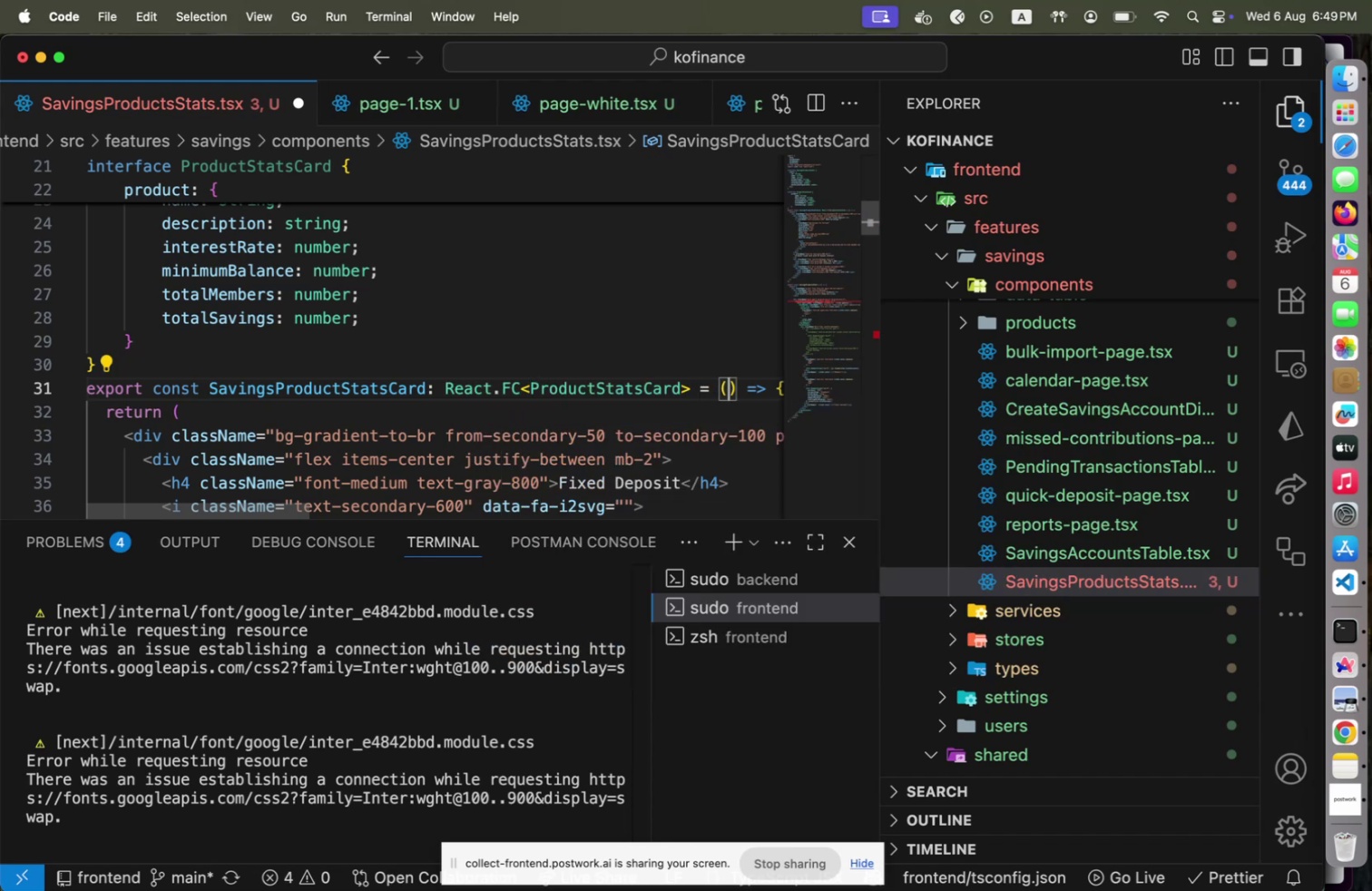 
key(ArrowRight)
 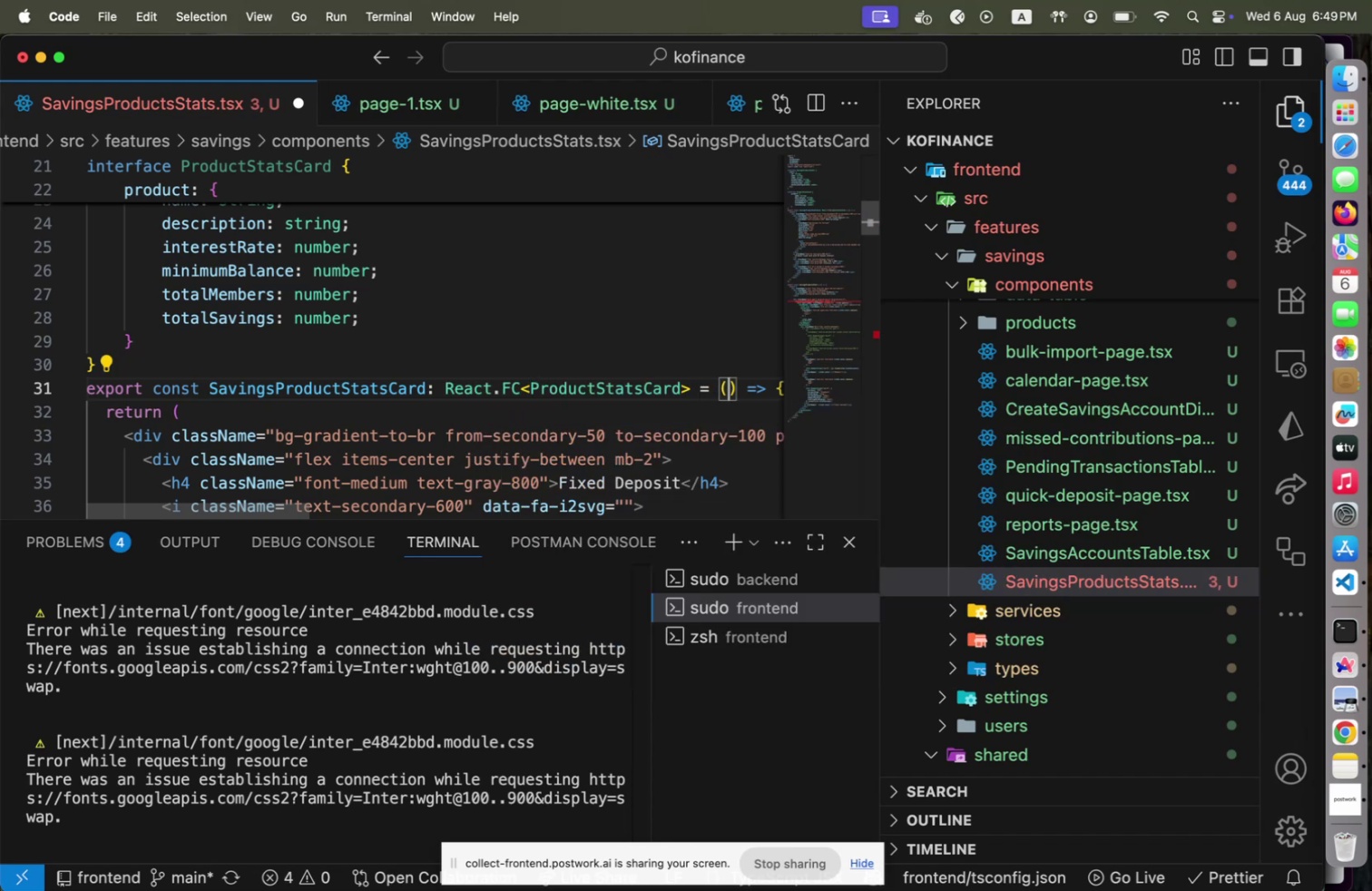 
key(Shift+BracketLeft)
 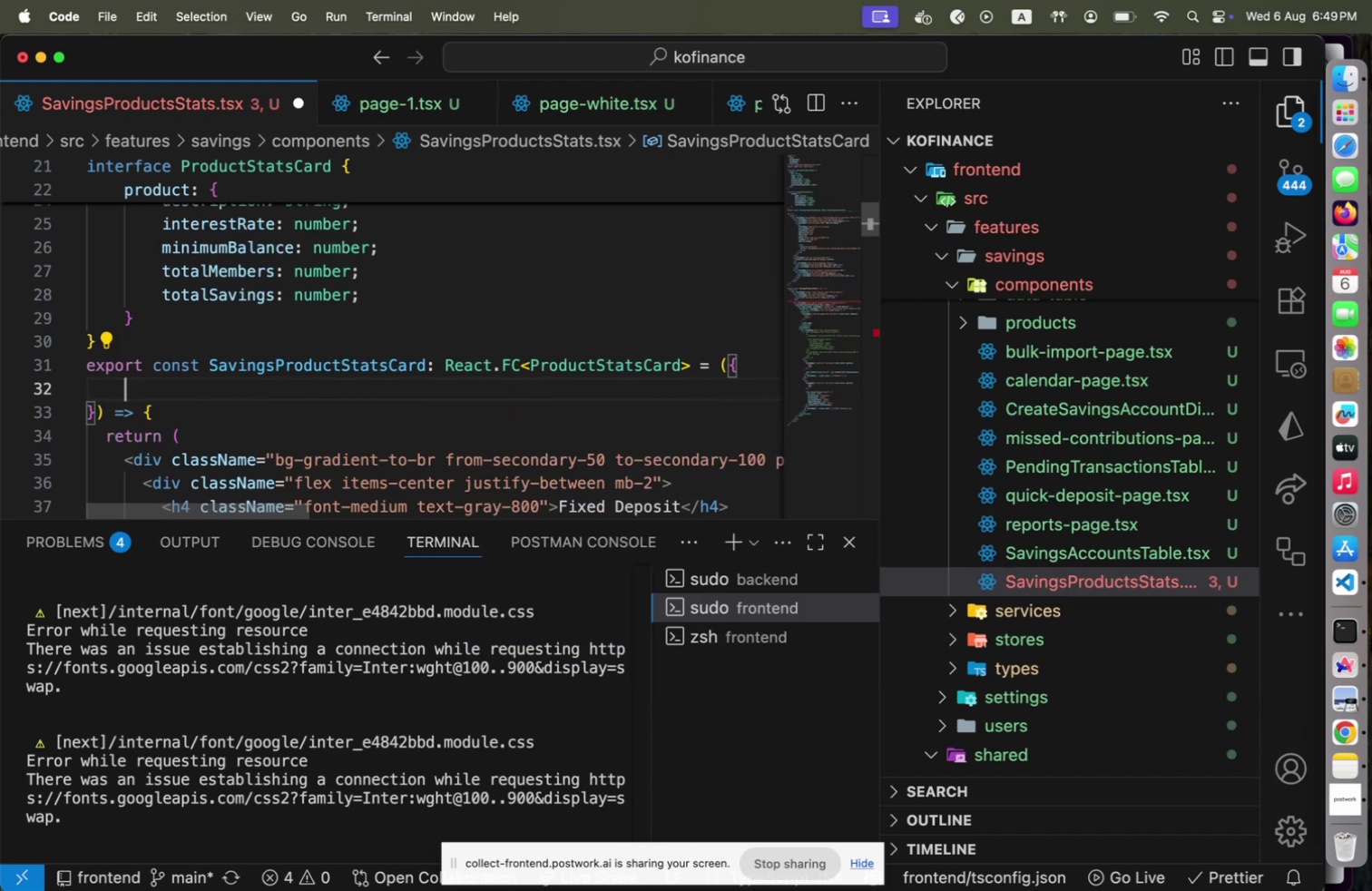 
key(Enter)
 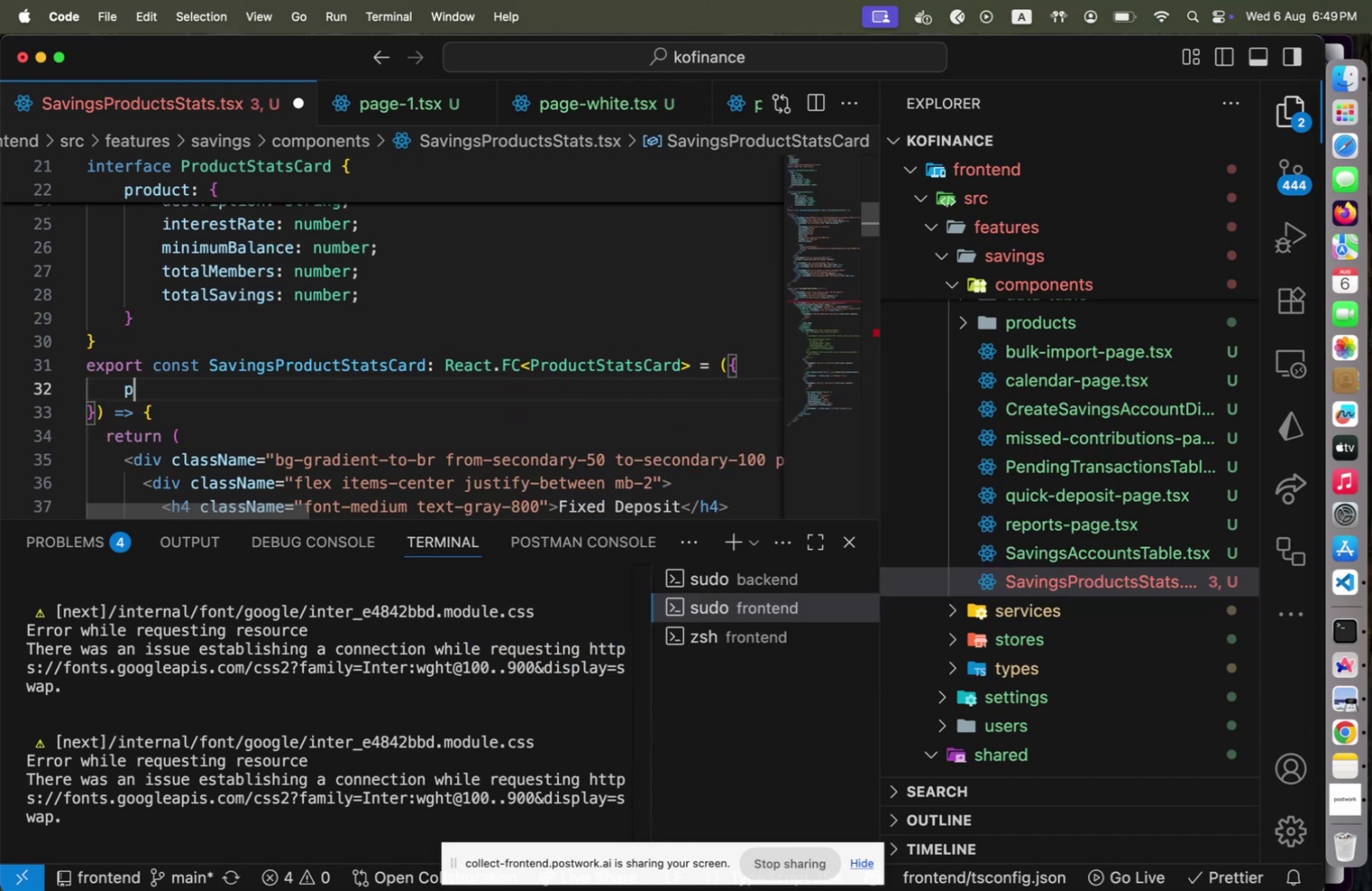 
type(pro)
 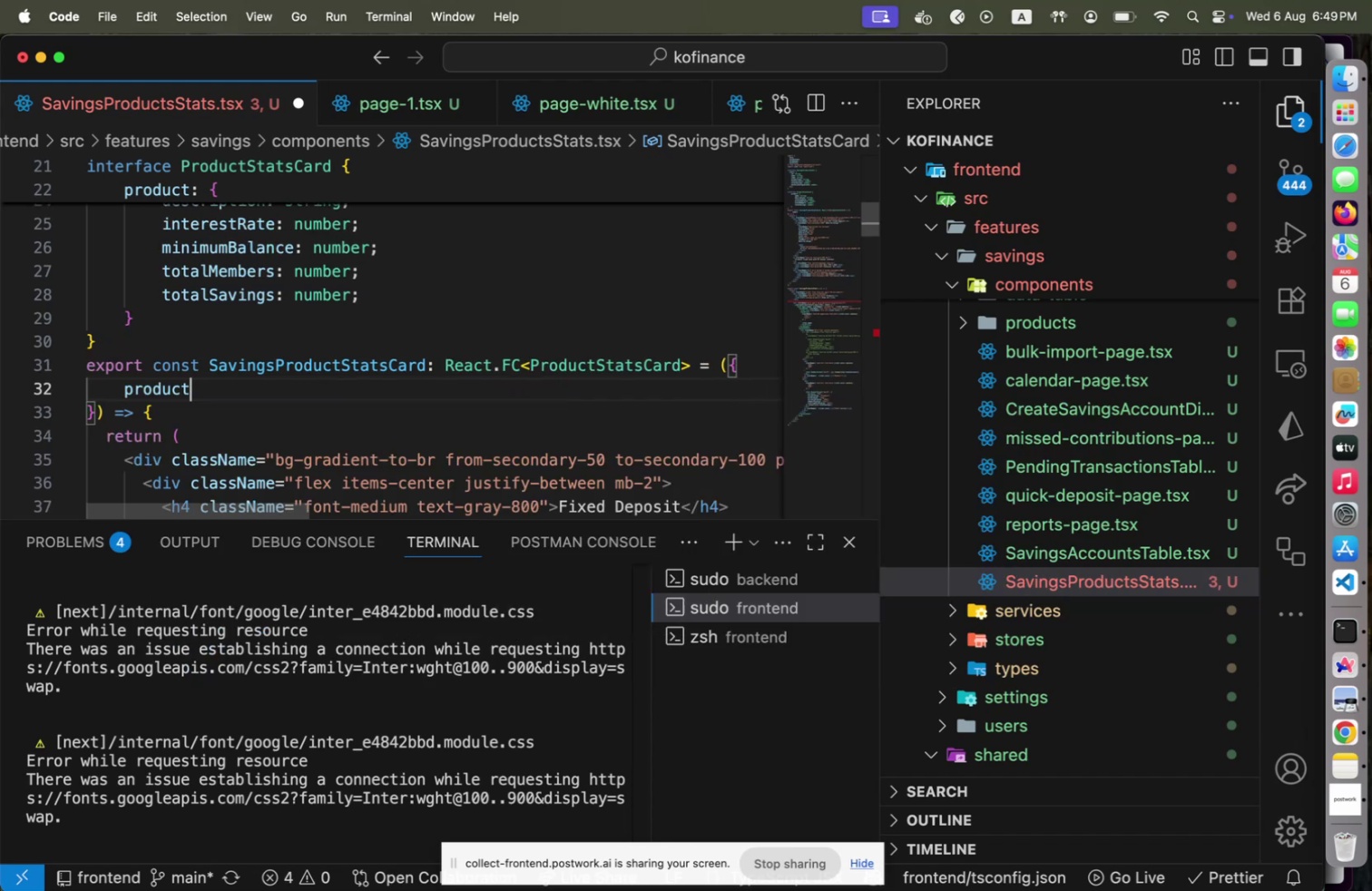 
key(Enter)
 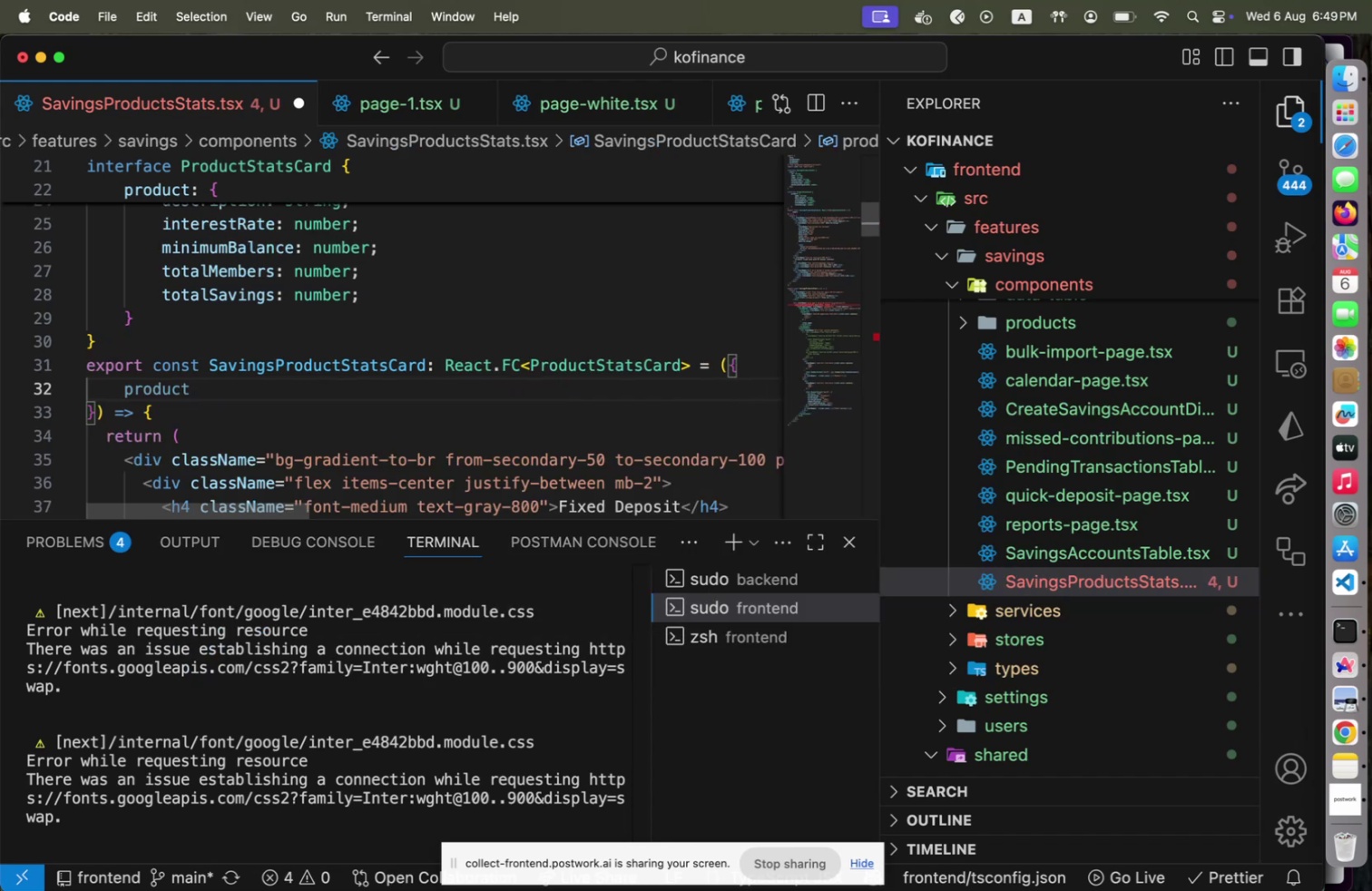 
key(ArrowDown)
 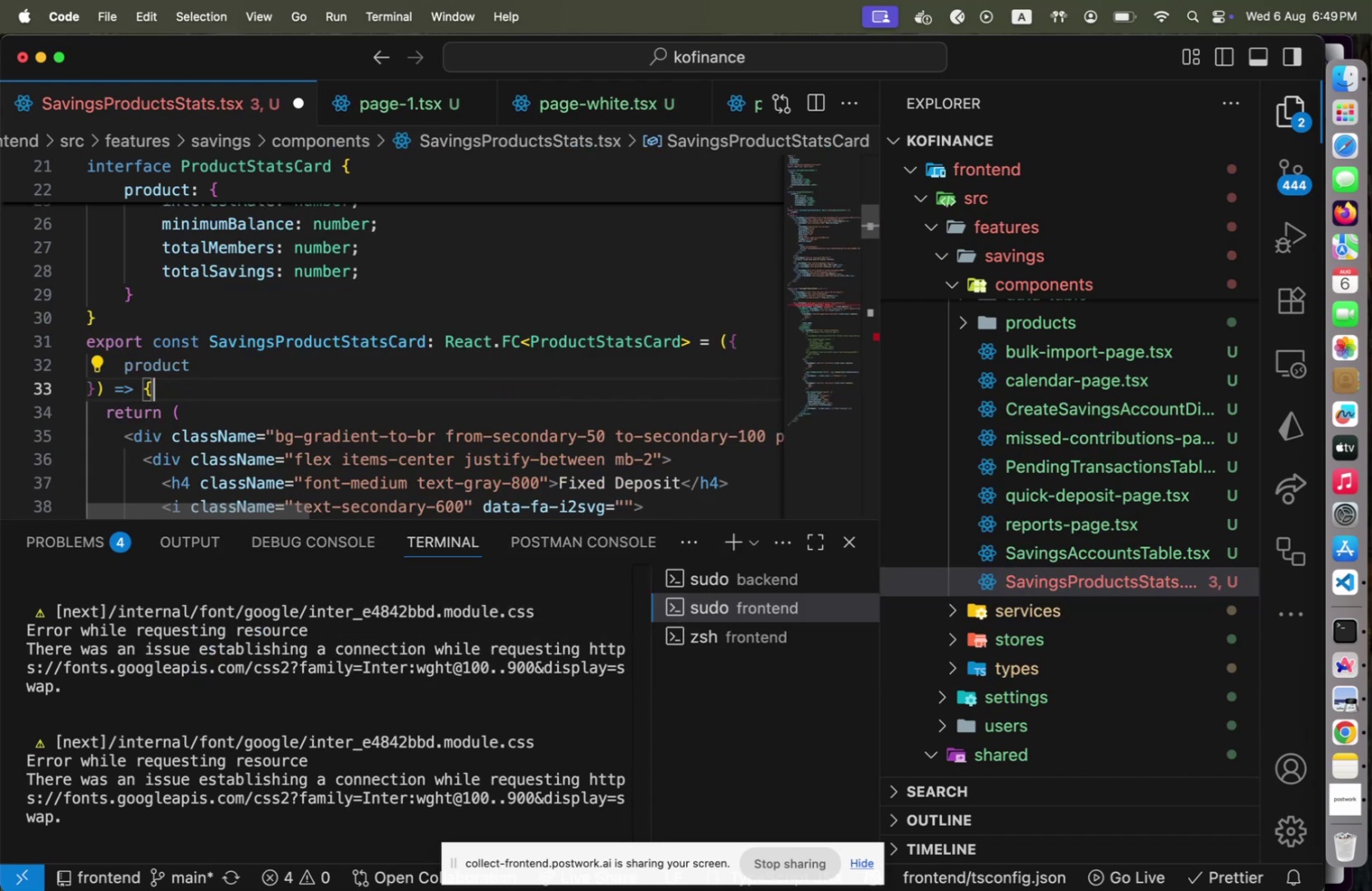 
key(Alt+Shift+F)
 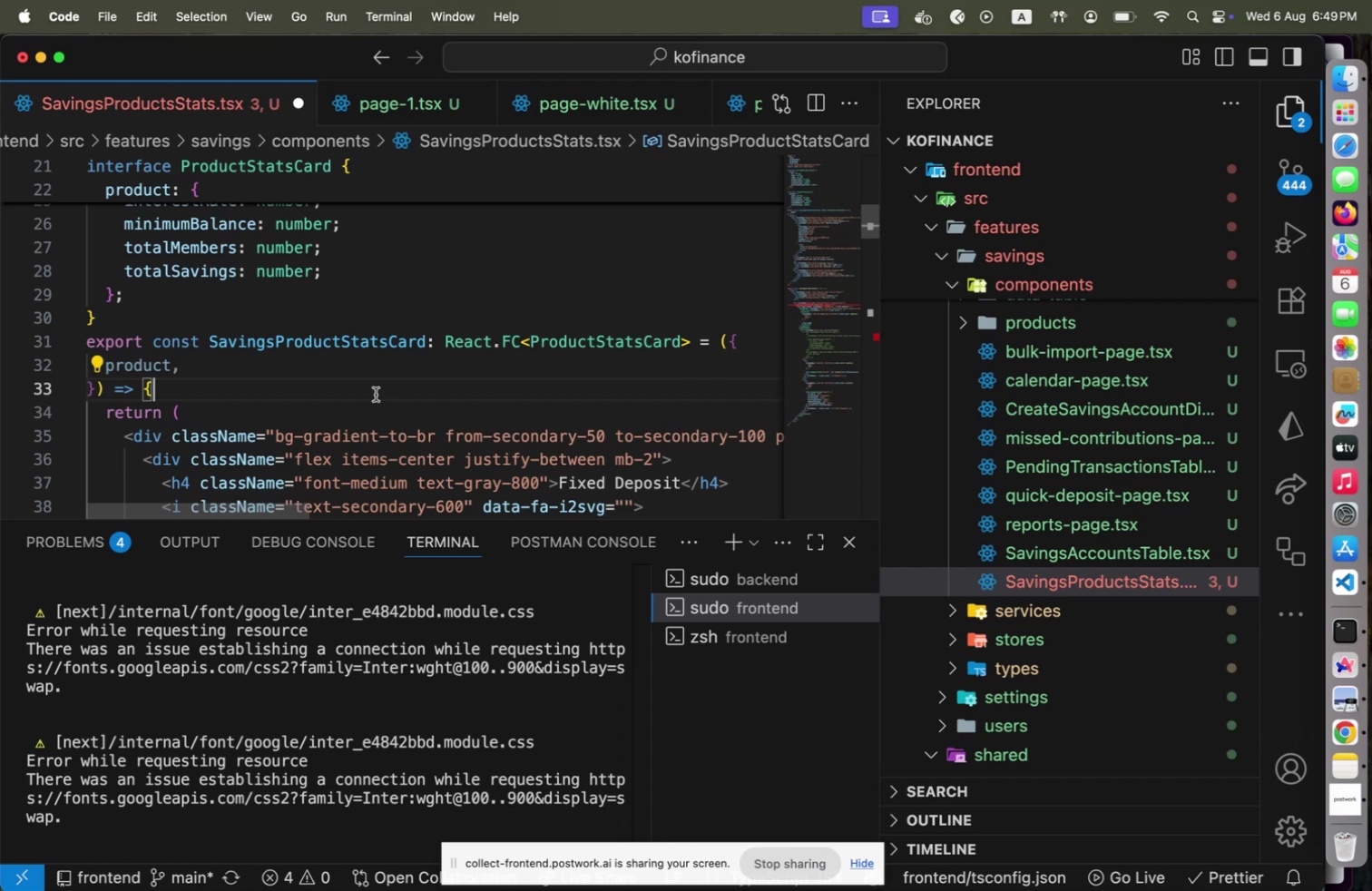 
scroll: coordinate [375, 394], scroll_direction: up, amount: 8.0
 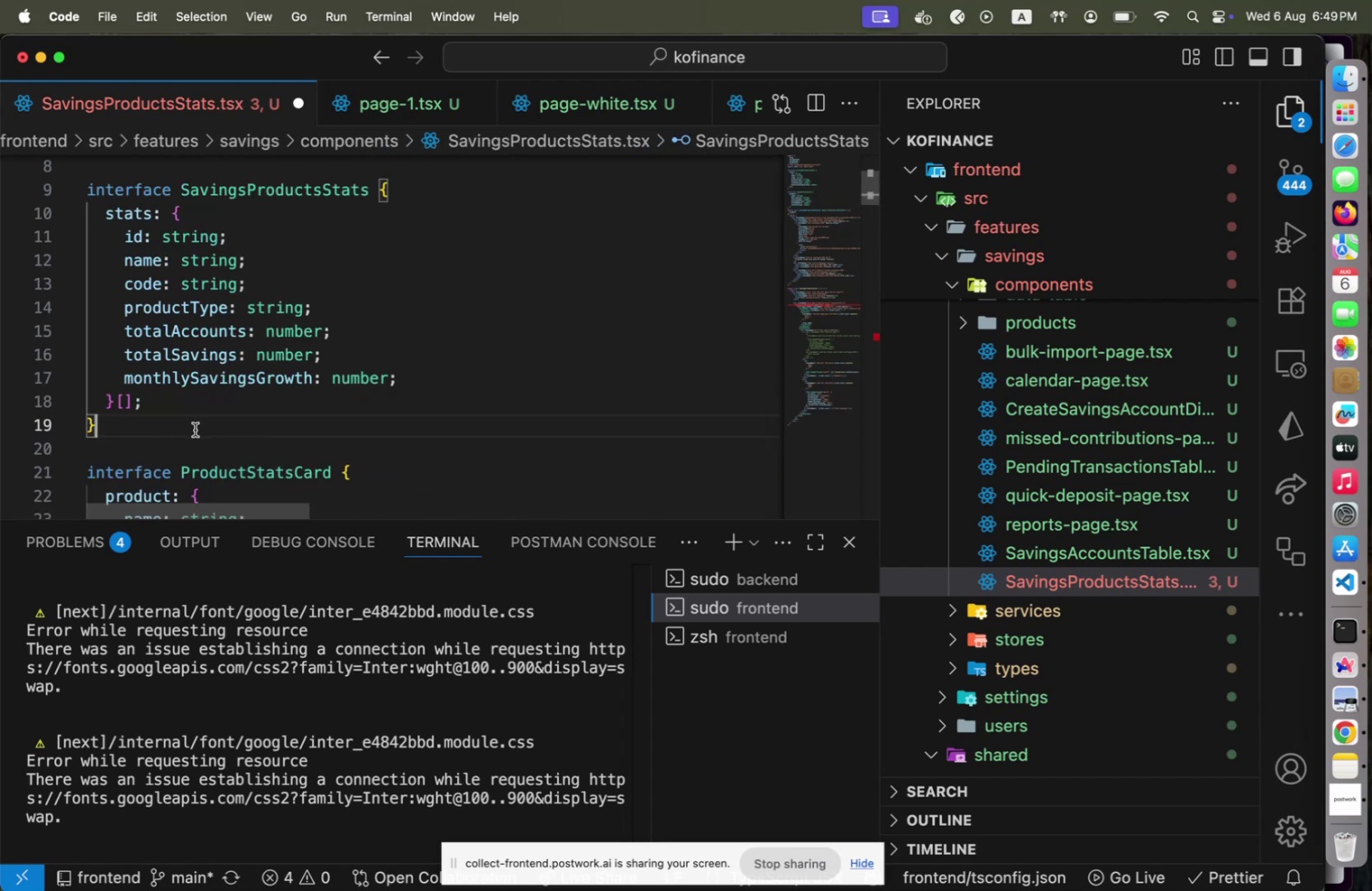 
hold_key(key=ArrowUp, duration=1.17)
 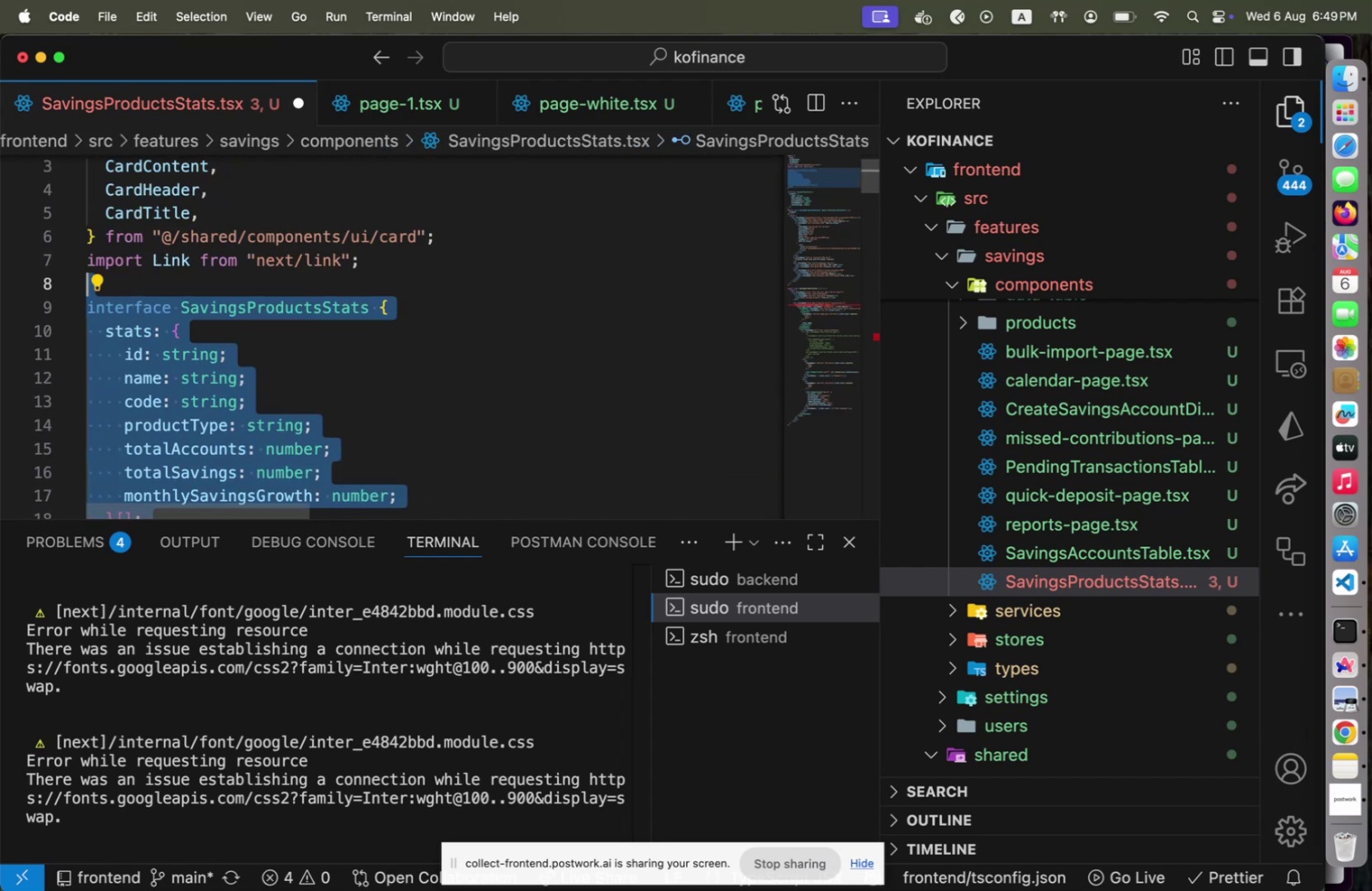 
key(Shift+ArrowUp)
 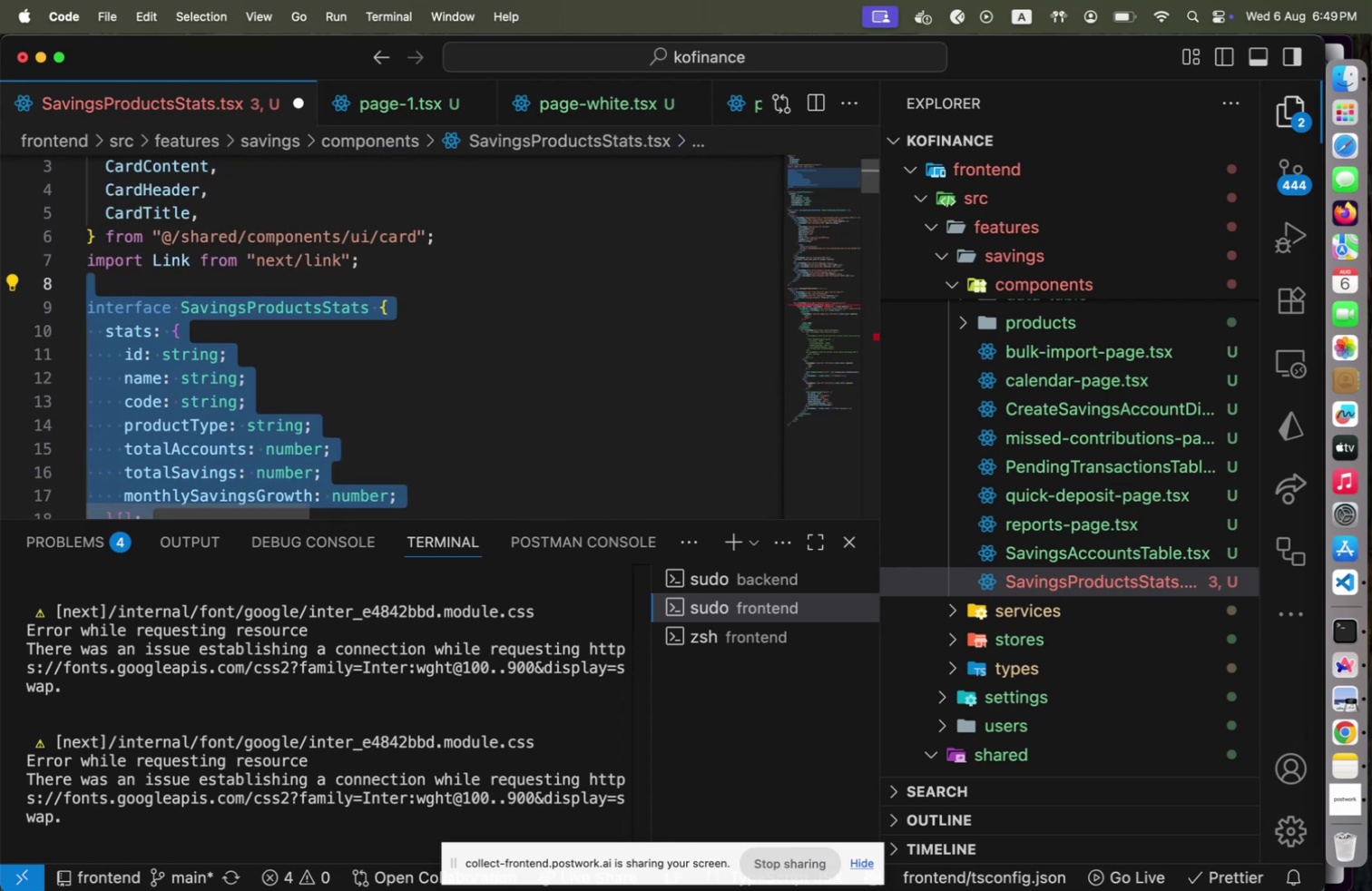 
key(Meta+X)
 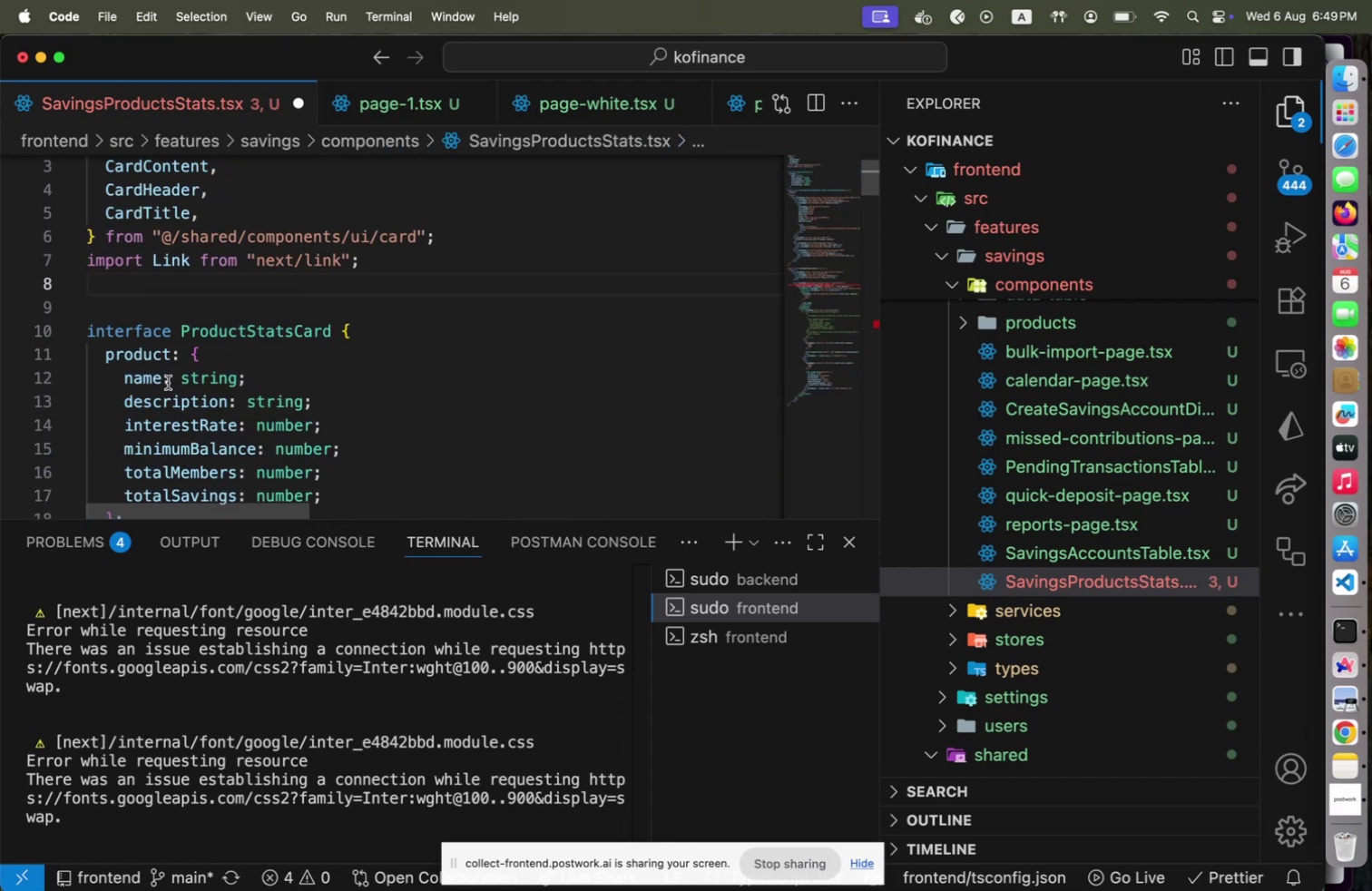 
scroll: coordinate [160, 367], scroll_direction: down, amount: 27.0
 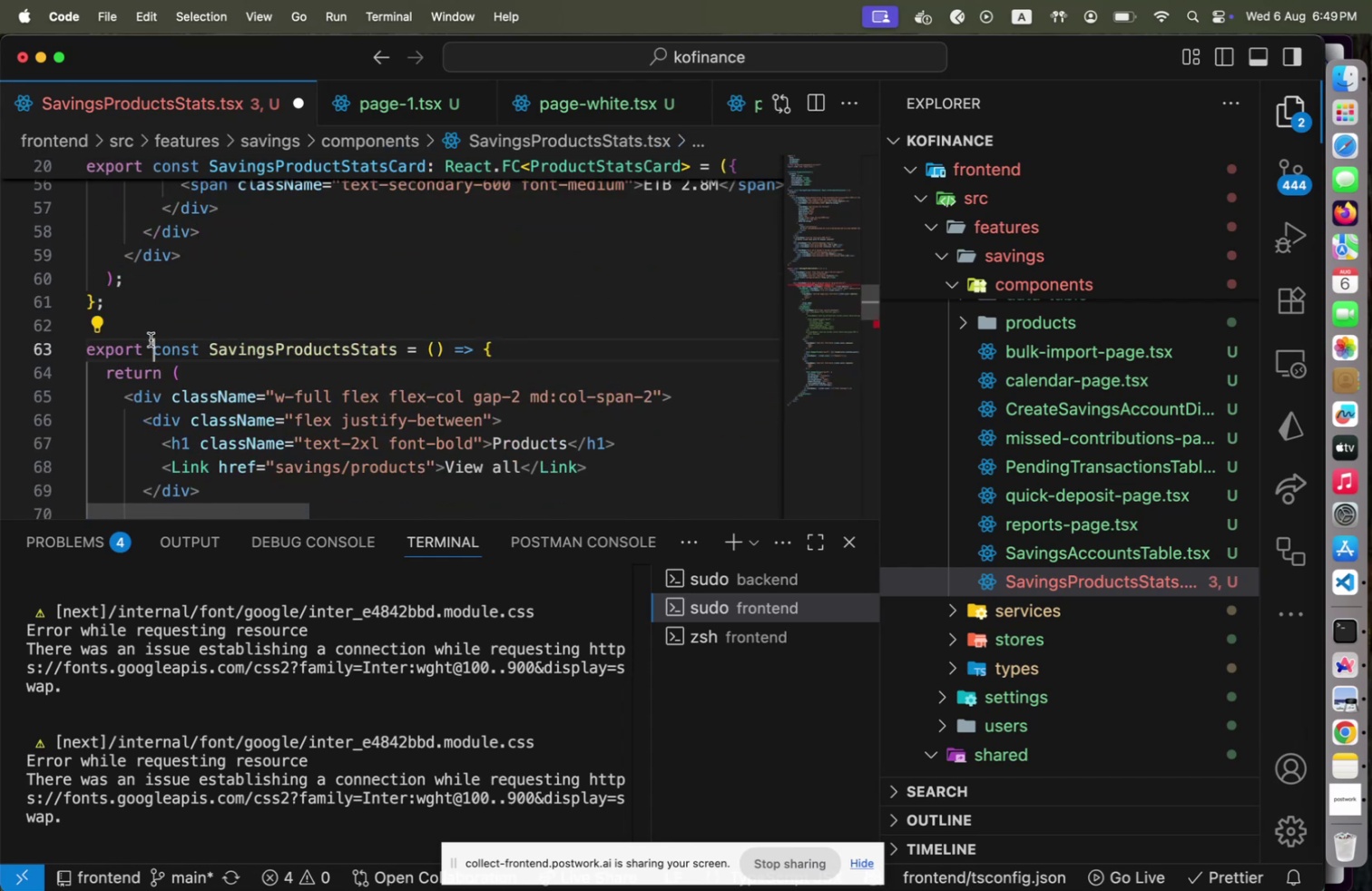 
key(ArrowUp)
 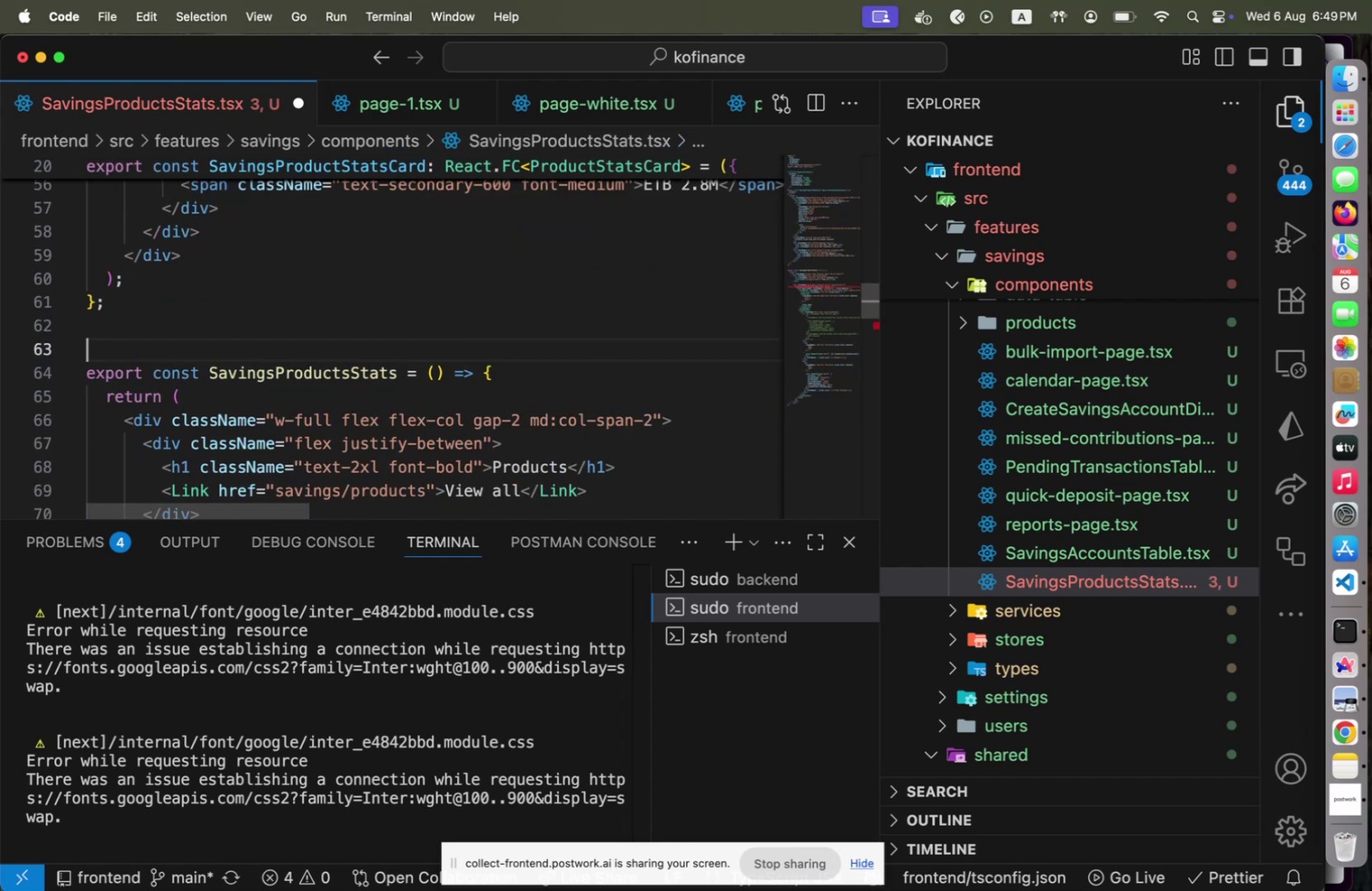 
key(Enter)
 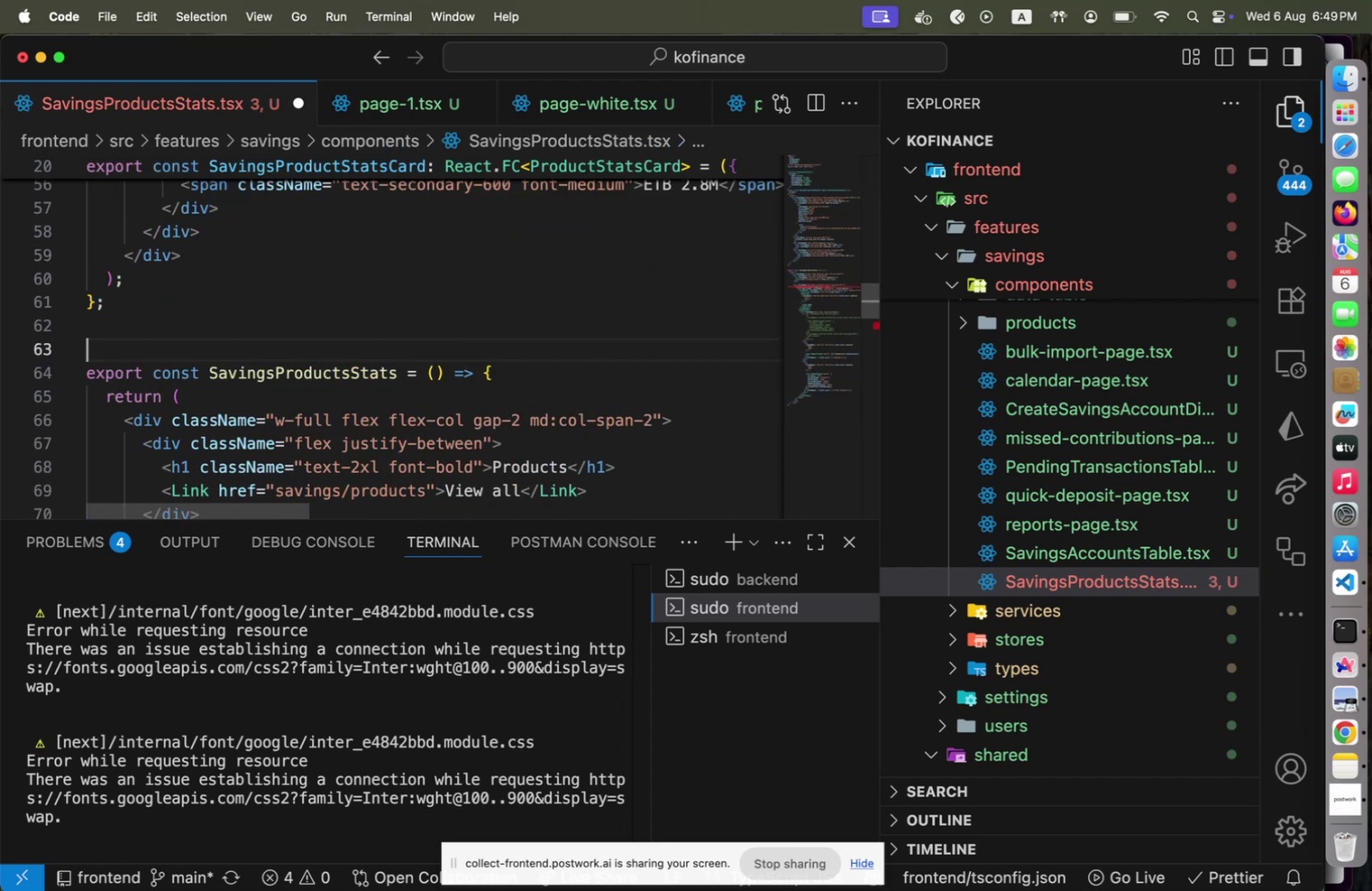 
key(Meta+CommandLeft)
 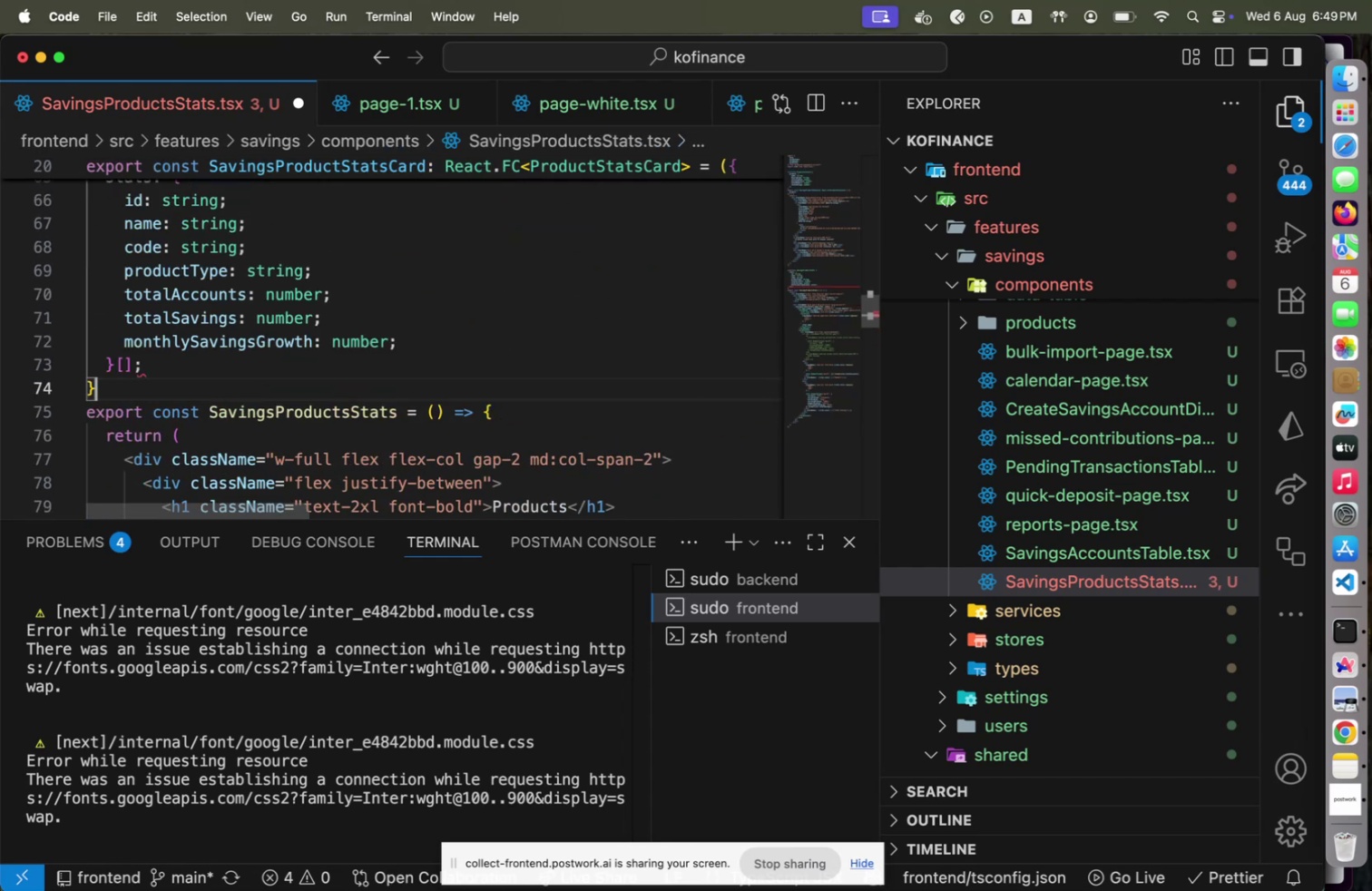 
key(Meta+V)
 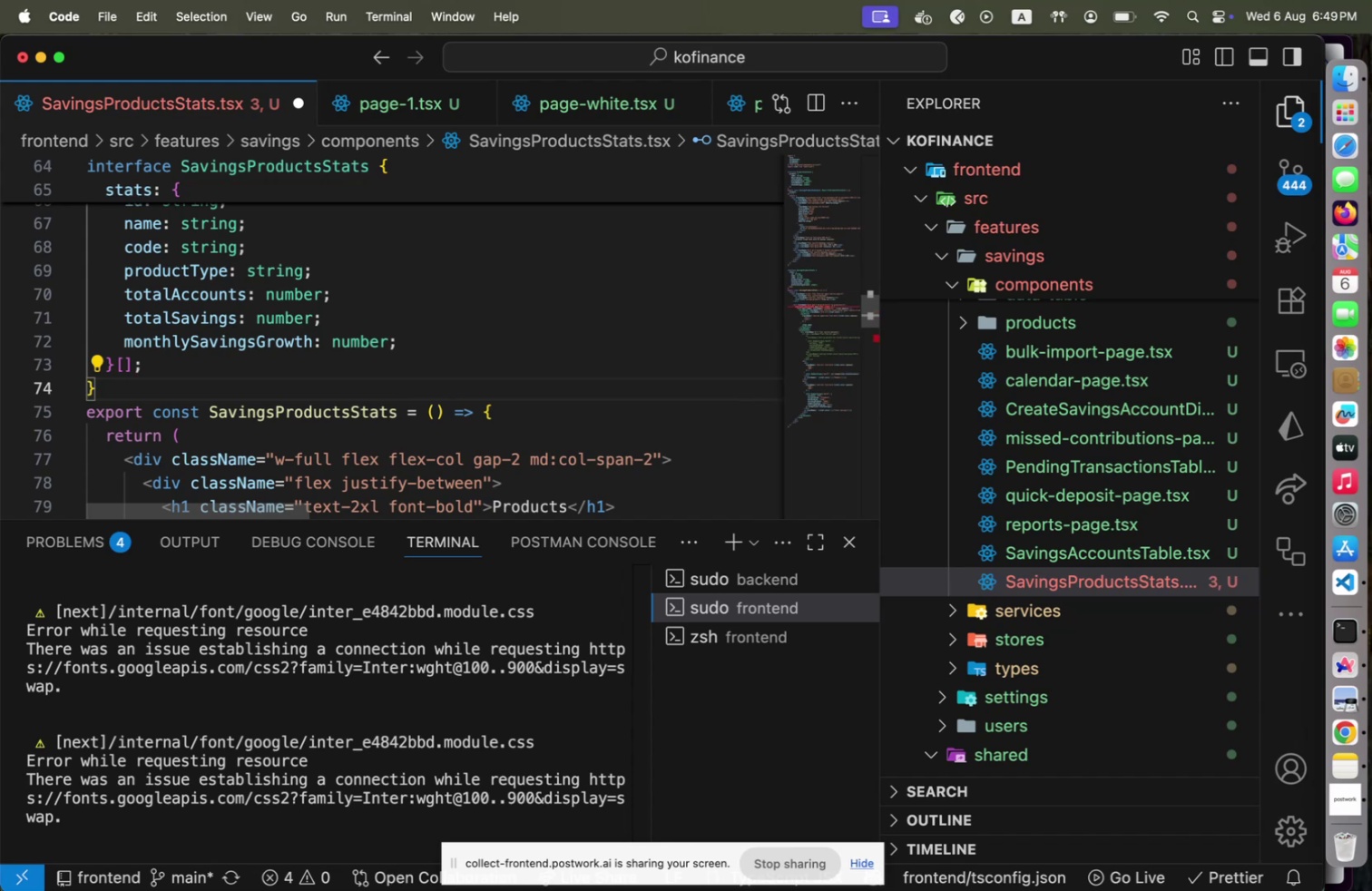 
key(ArrowUp)
 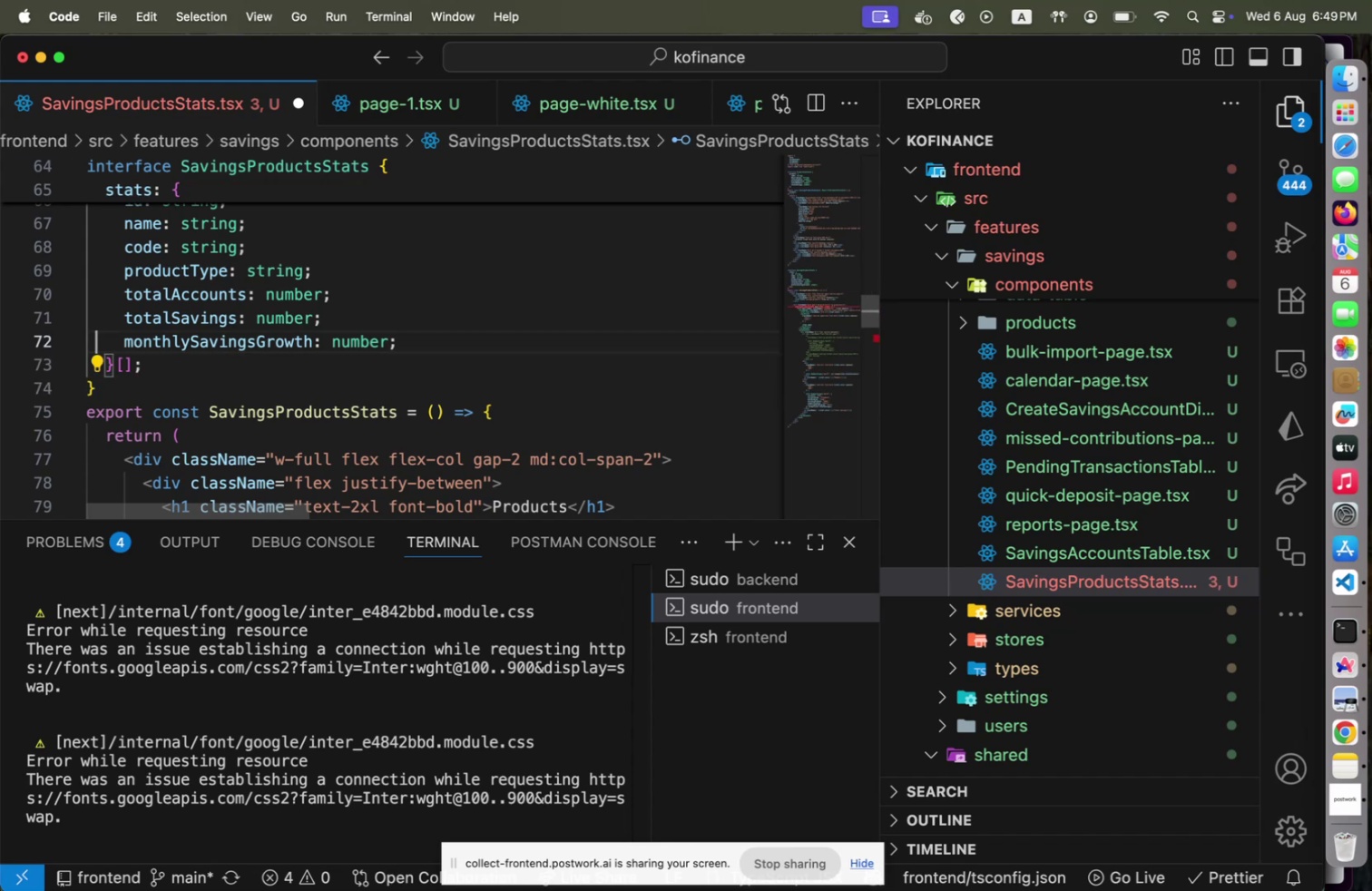 
key(ArrowUp)
 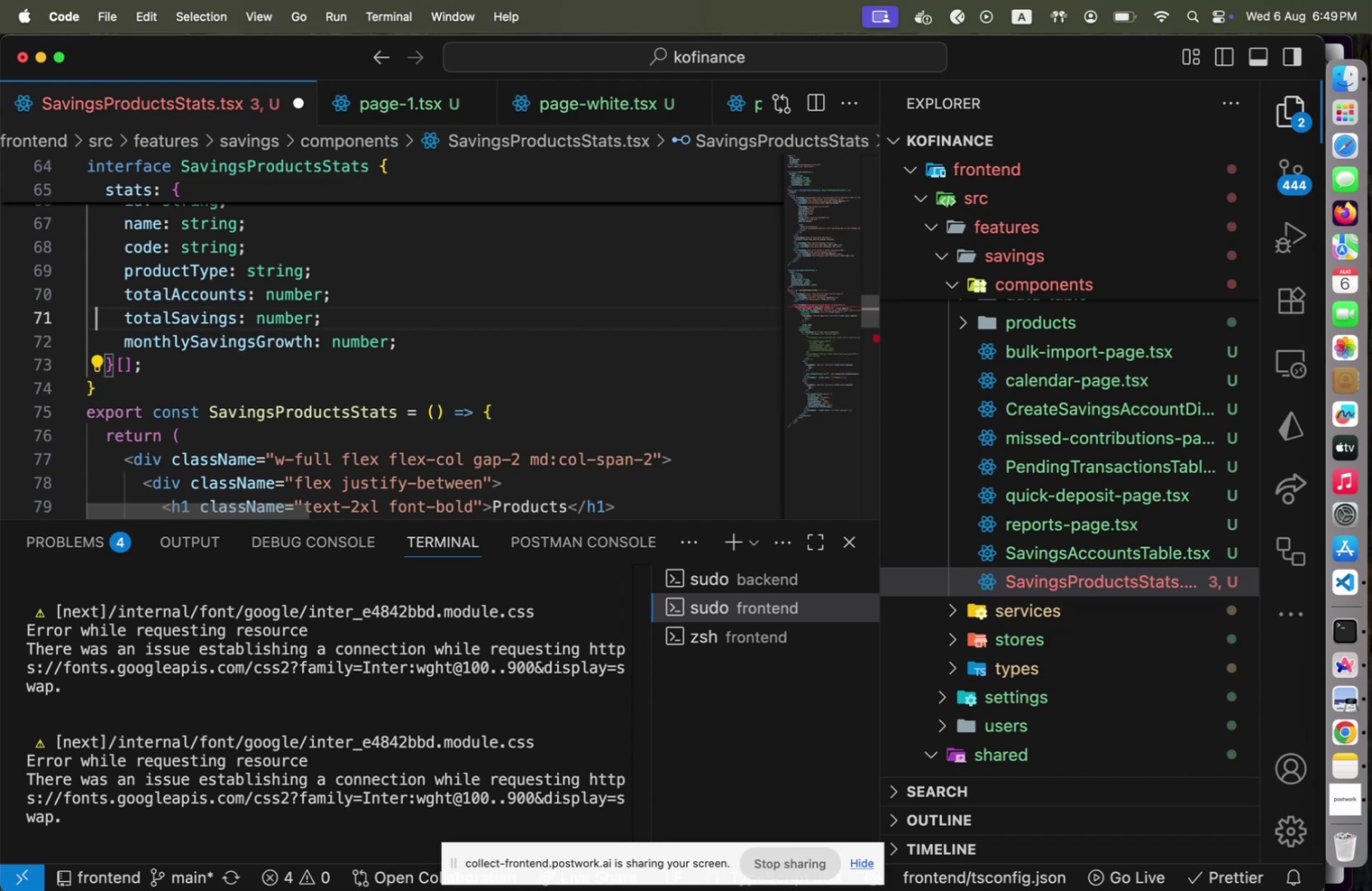 
key(ArrowUp)
 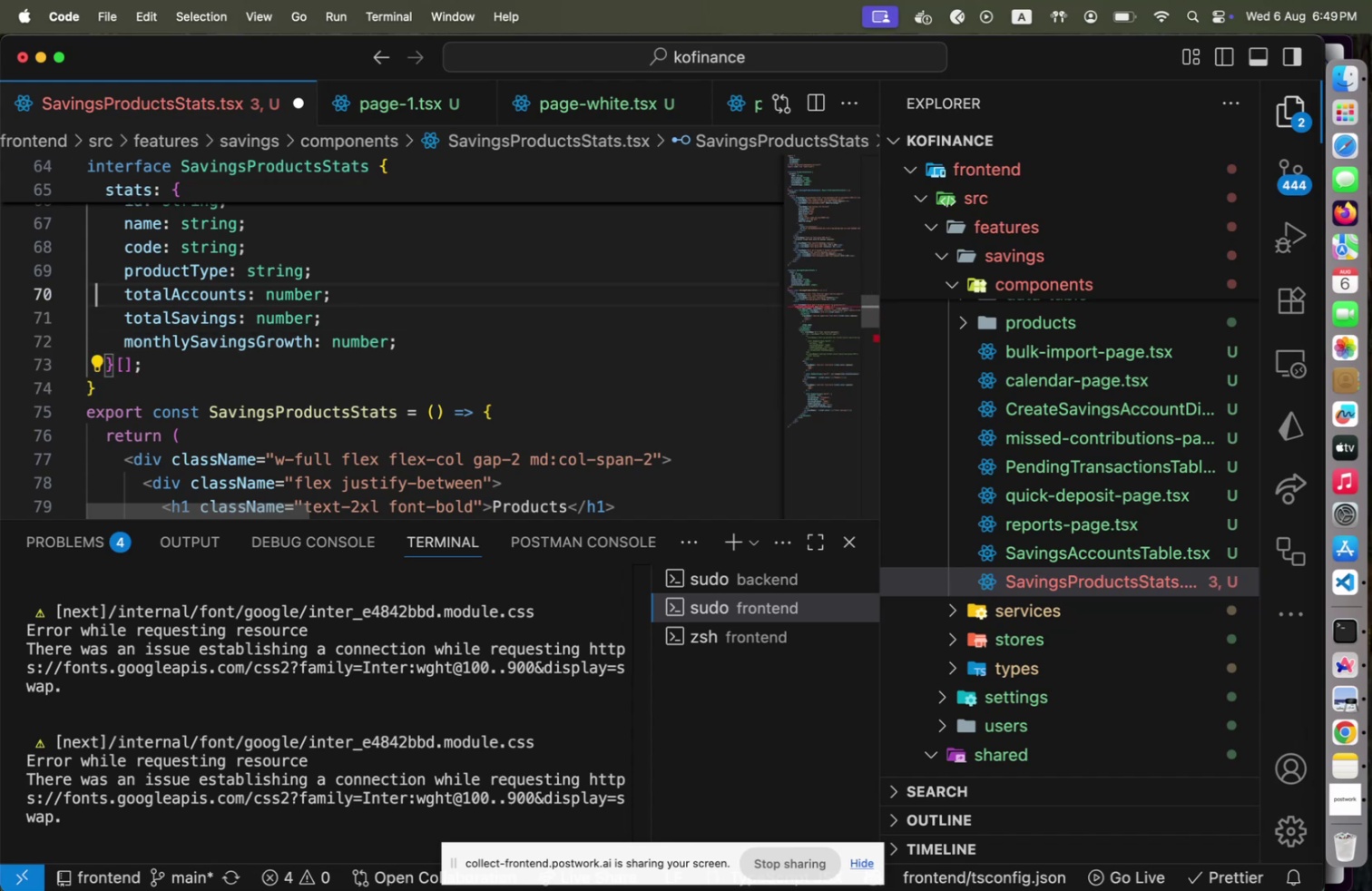 
key(ArrowUp)
 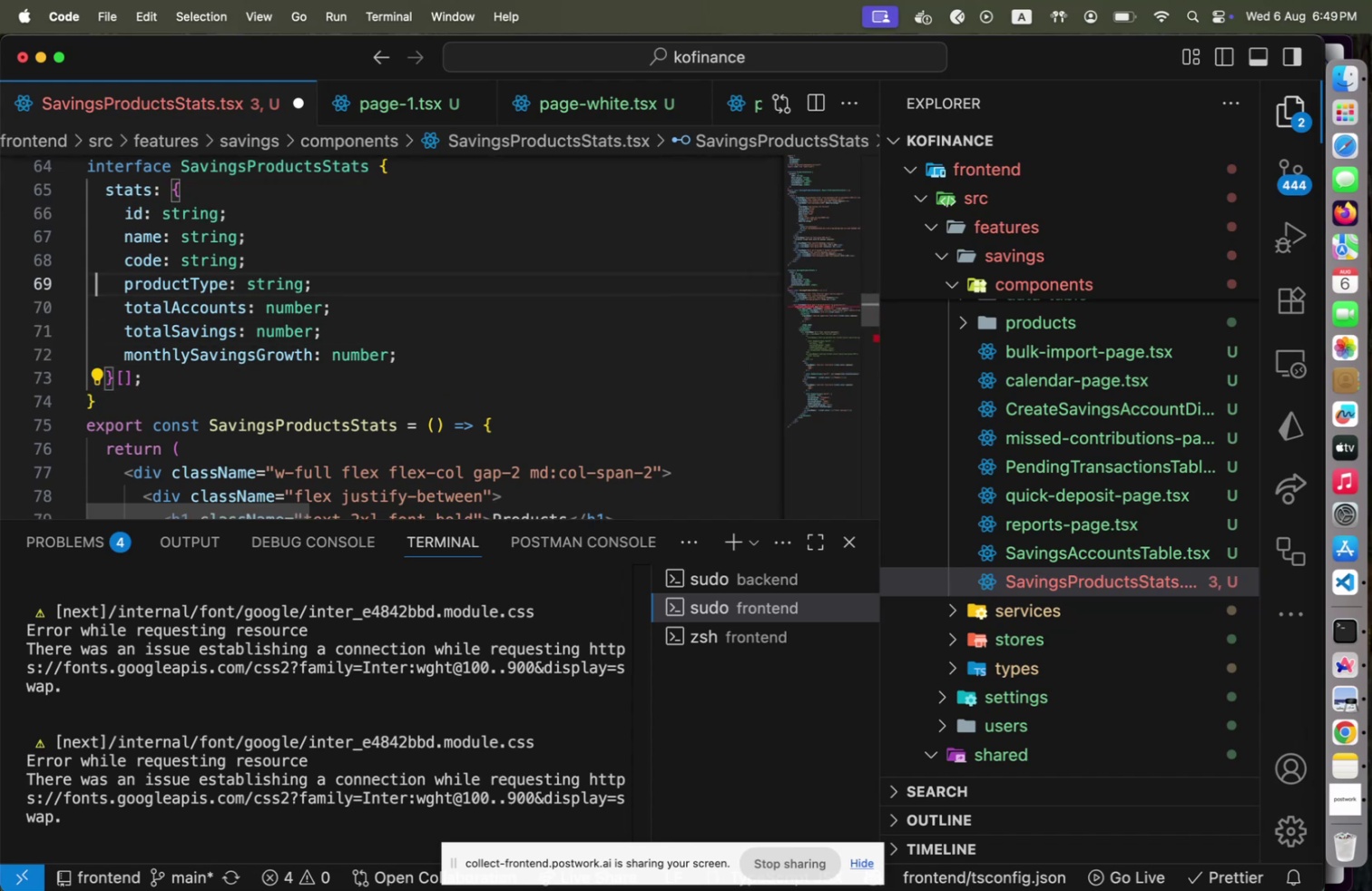 
key(ArrowUp)
 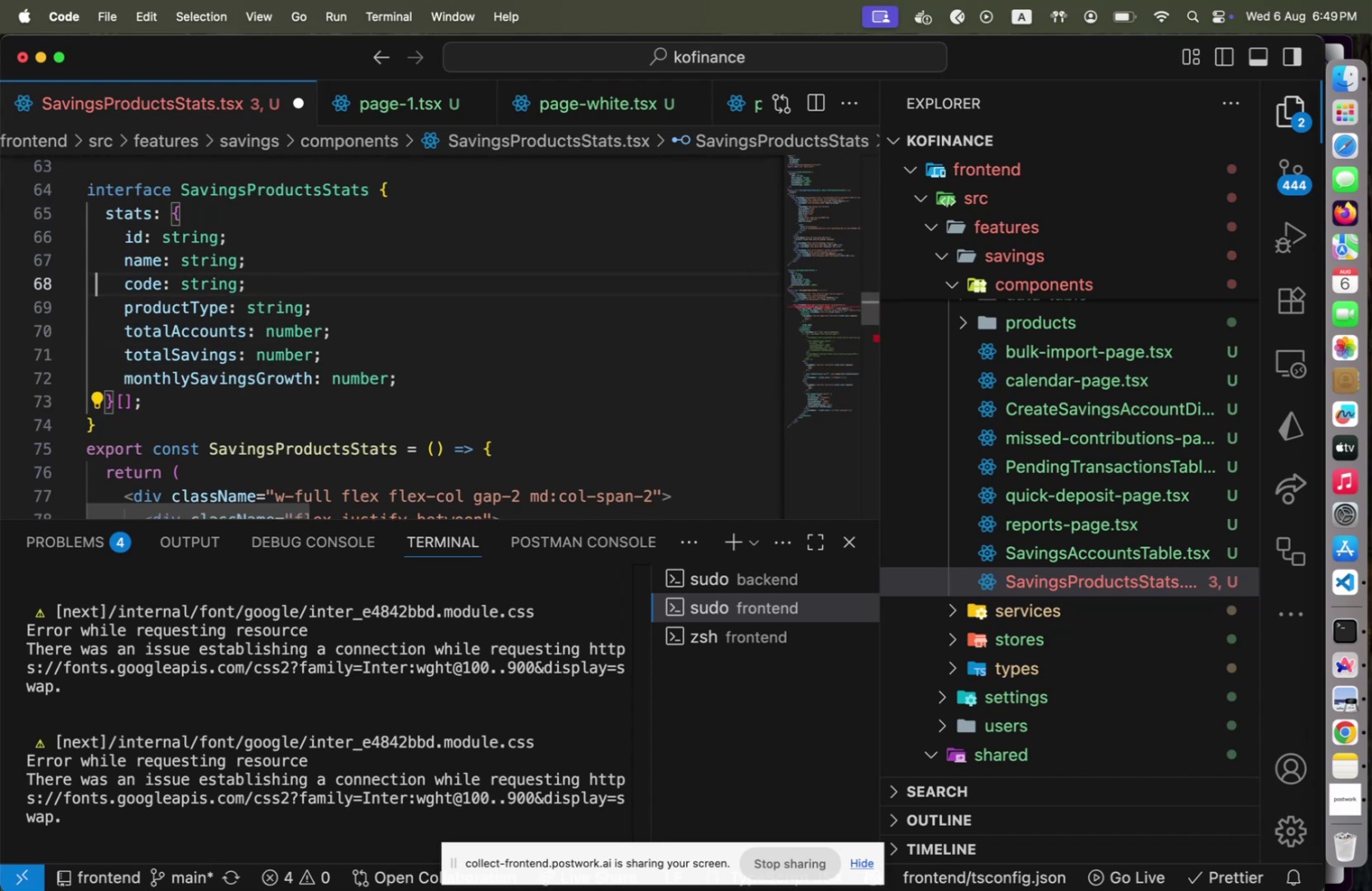 
key(ArrowUp)
 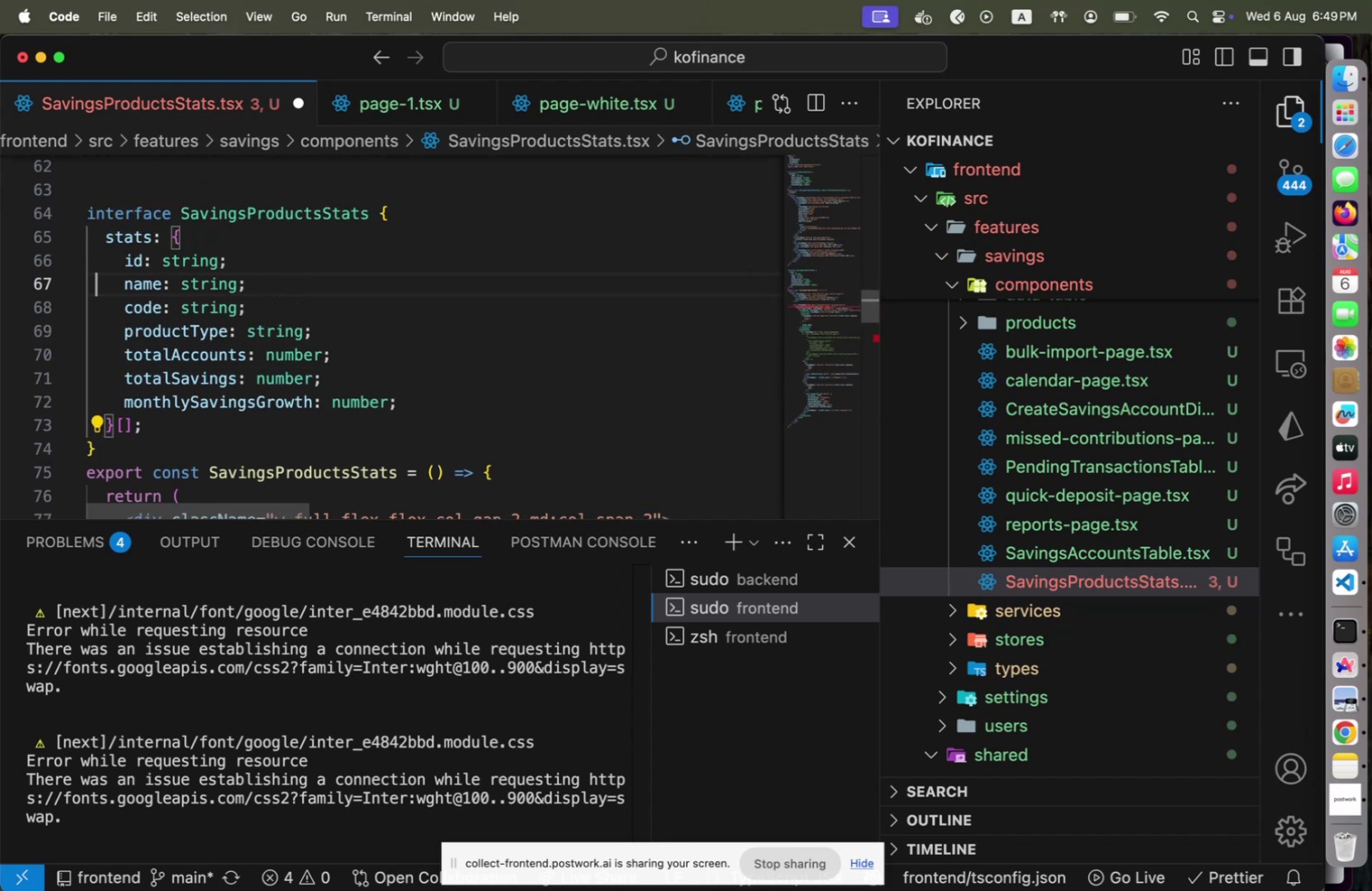 
key(ArrowUp)
 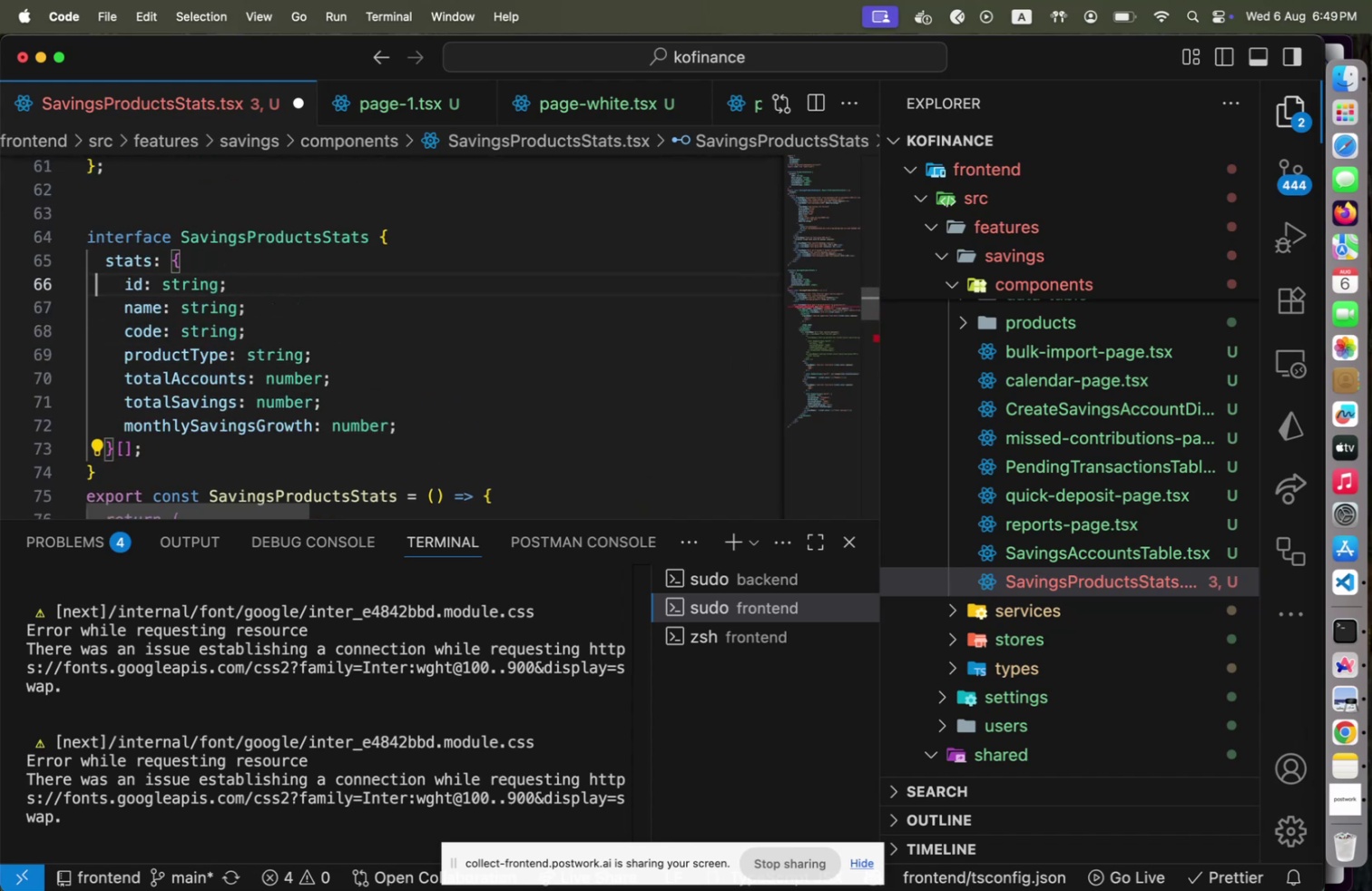 
key(ArrowUp)
 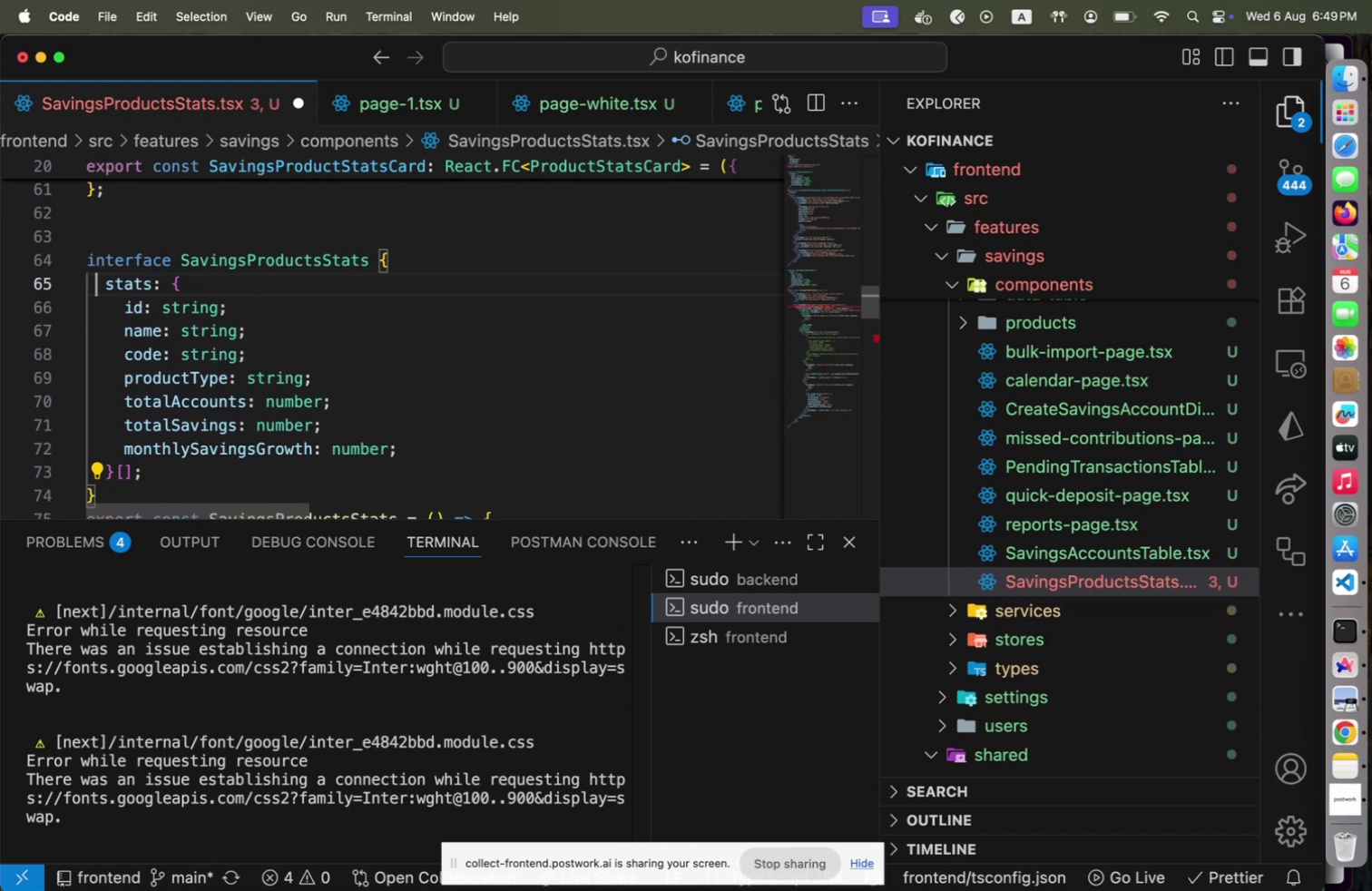 
key(ArrowUp)
 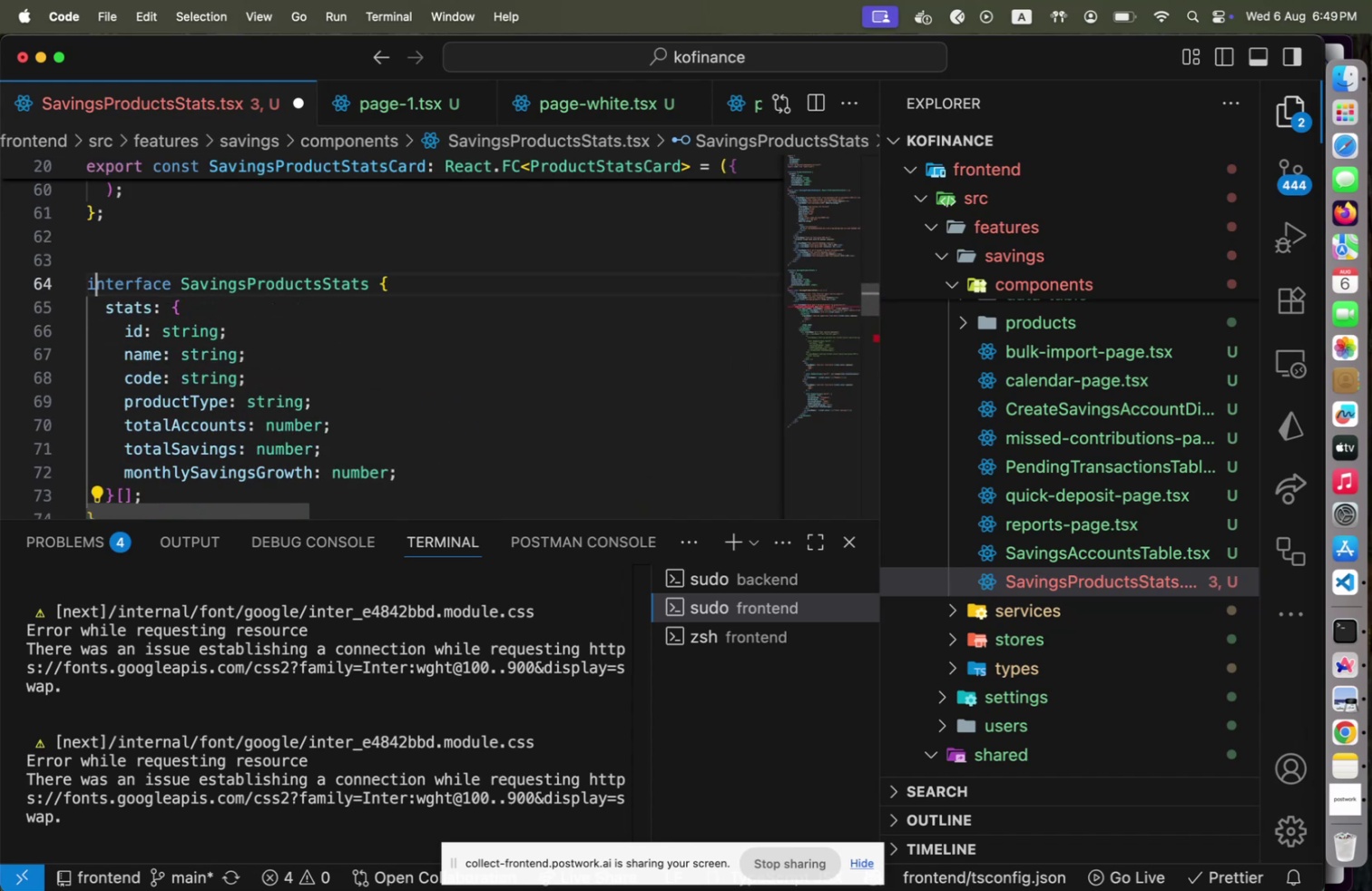 
key(ArrowUp)
 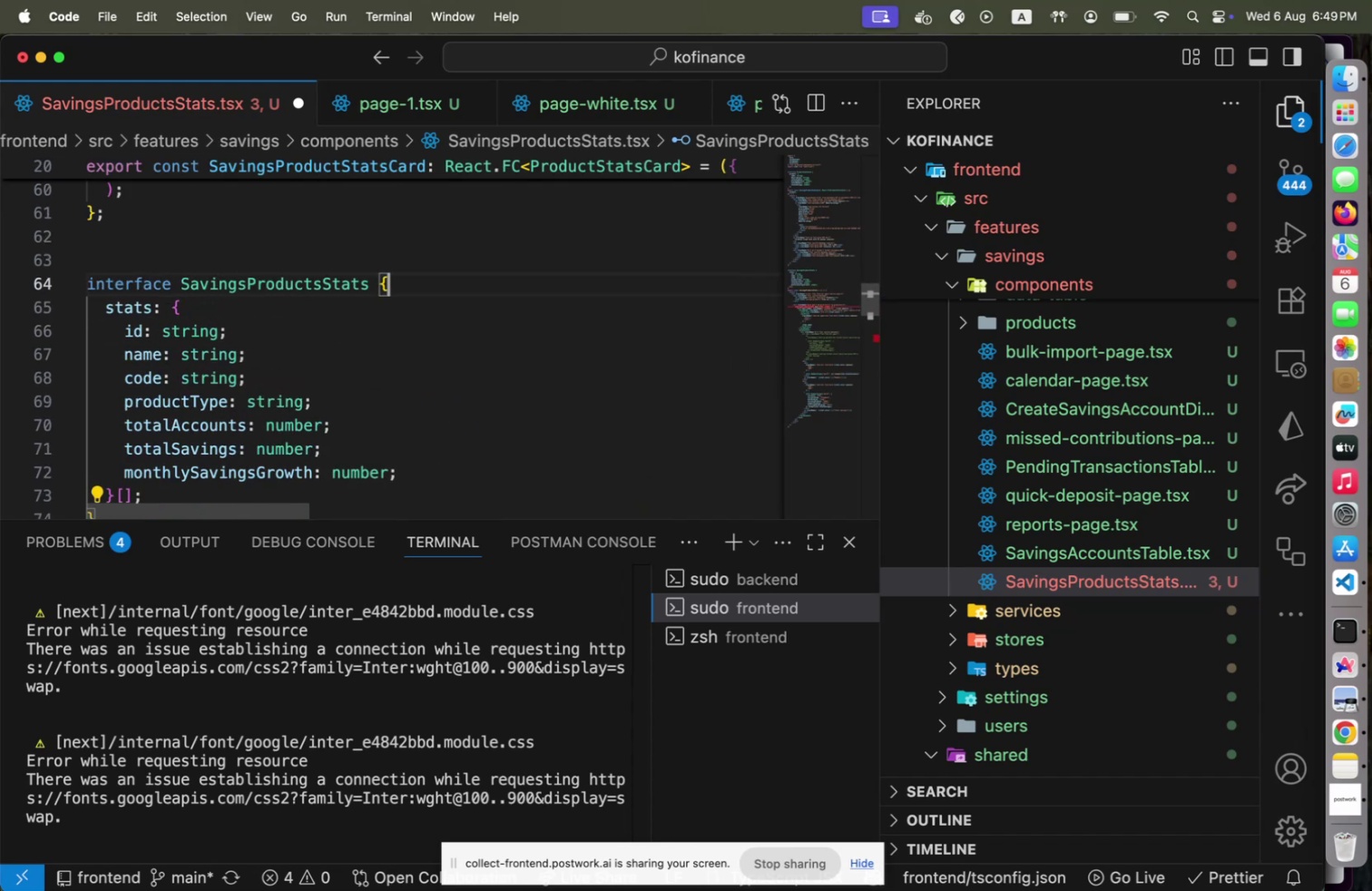 
key(End)
 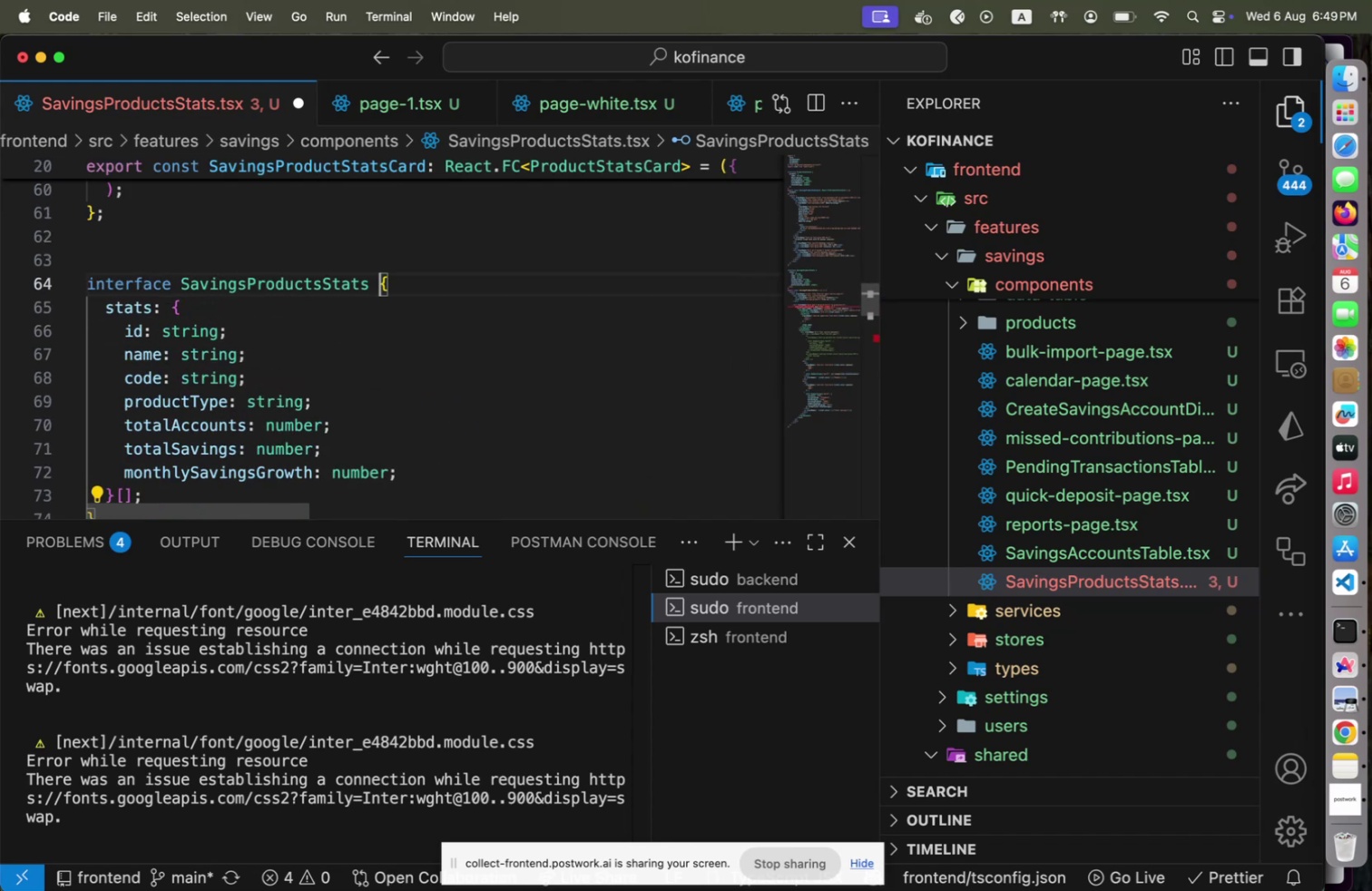 
key(ArrowLeft)
 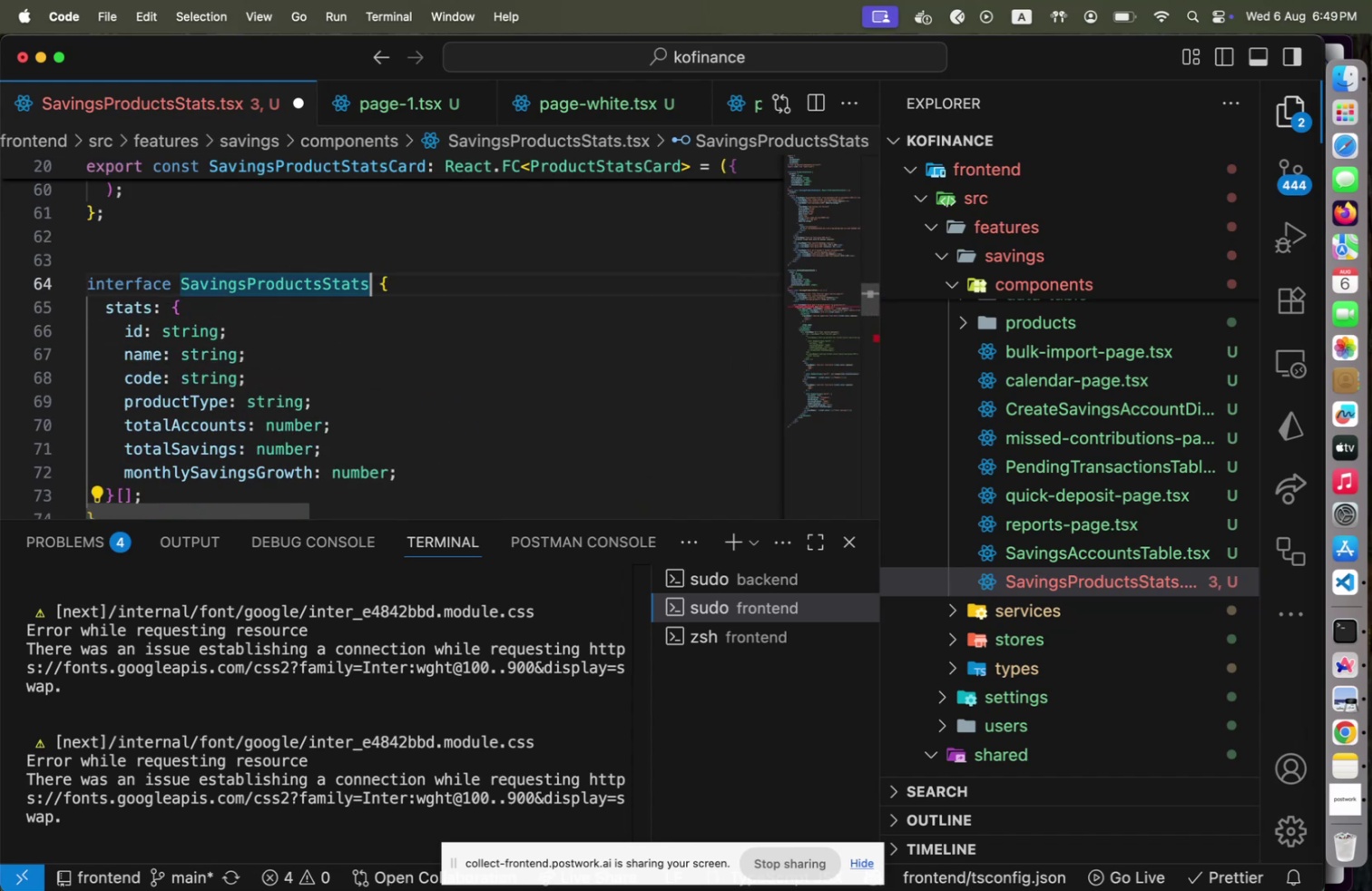 
key(ArrowLeft)
 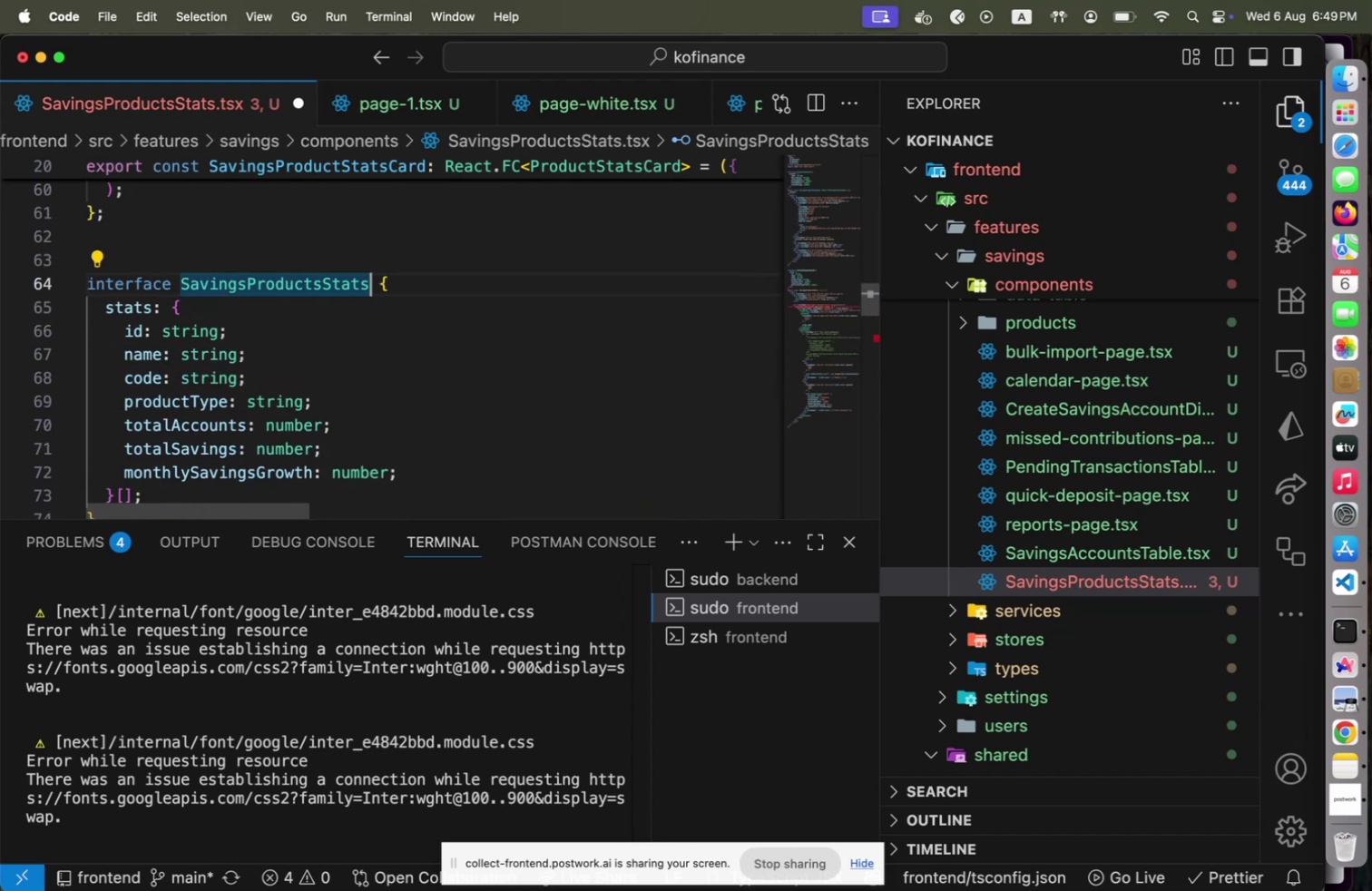 
type(Props)
 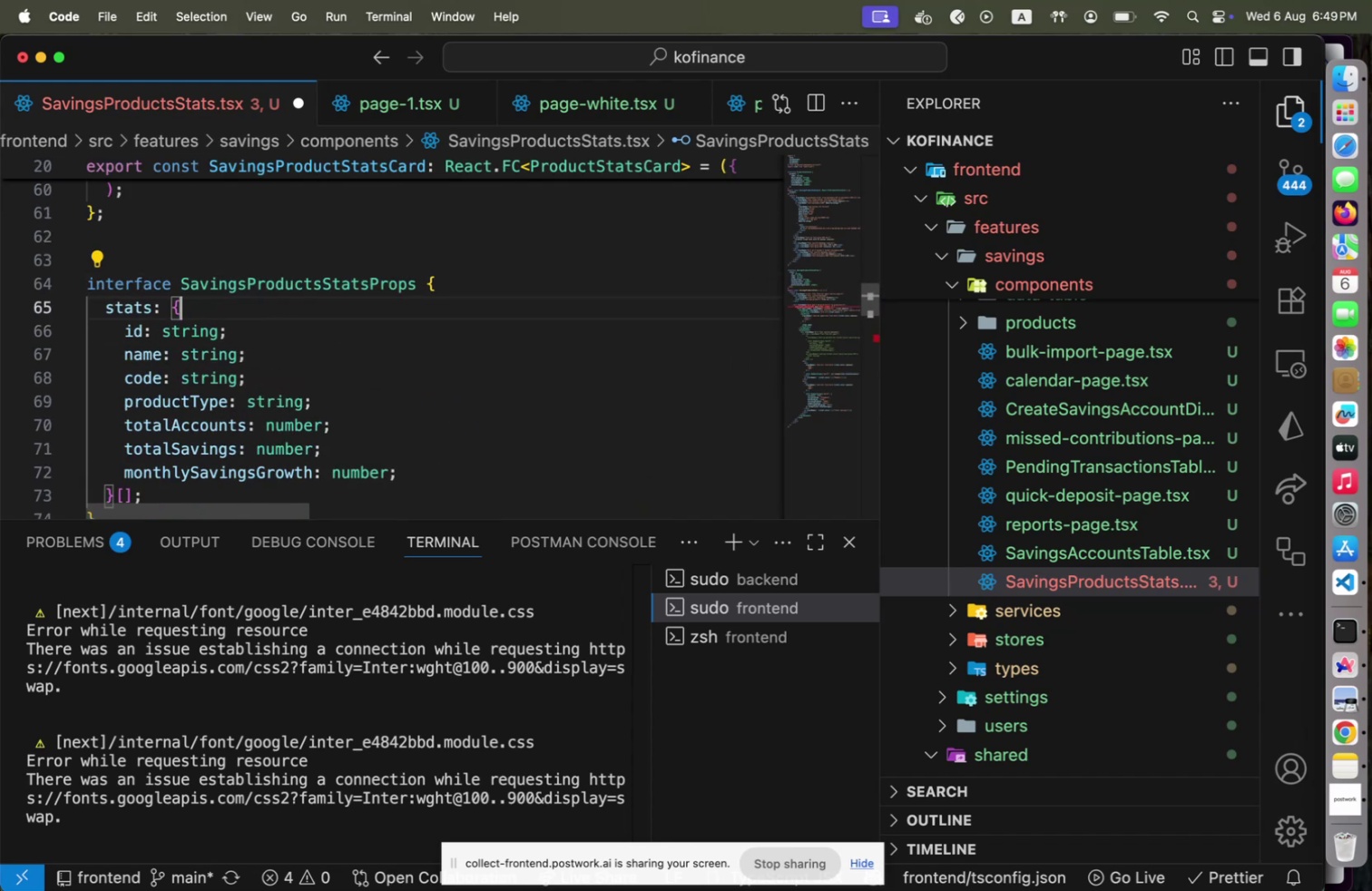 
key(ArrowDown)
 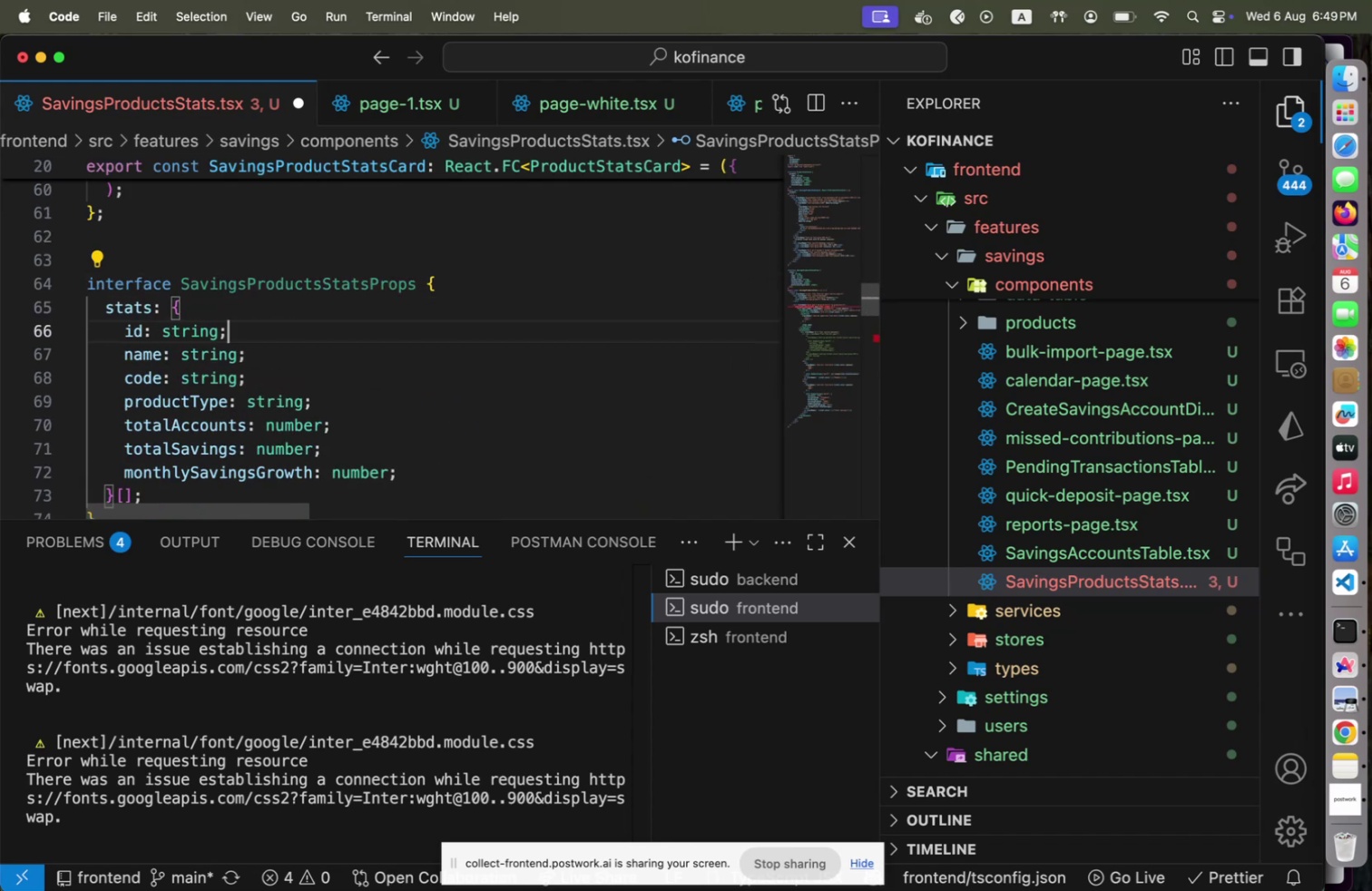 
hold_key(key=ArrowDown, duration=1.22)
 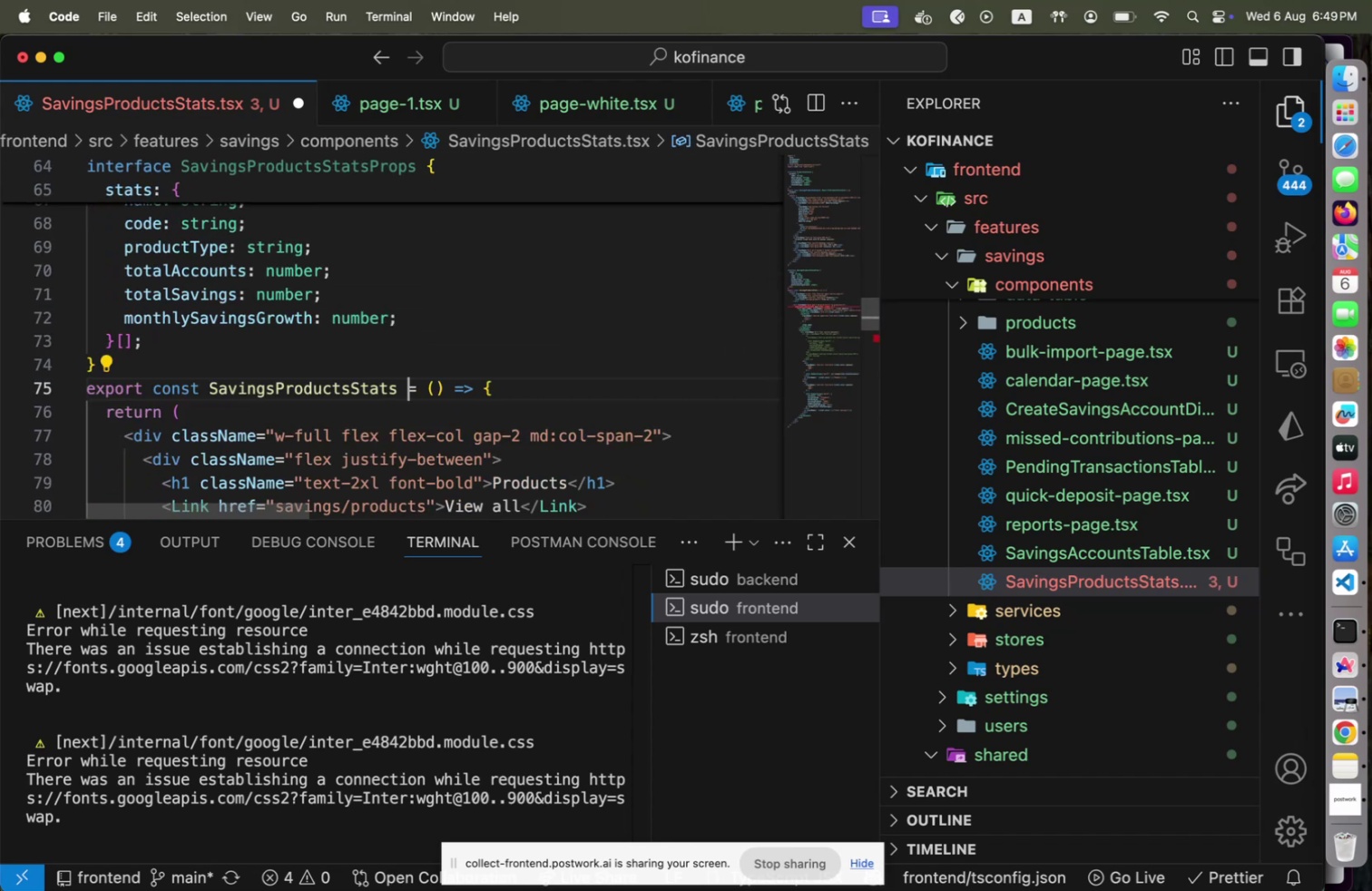 
key(ArrowLeft)
 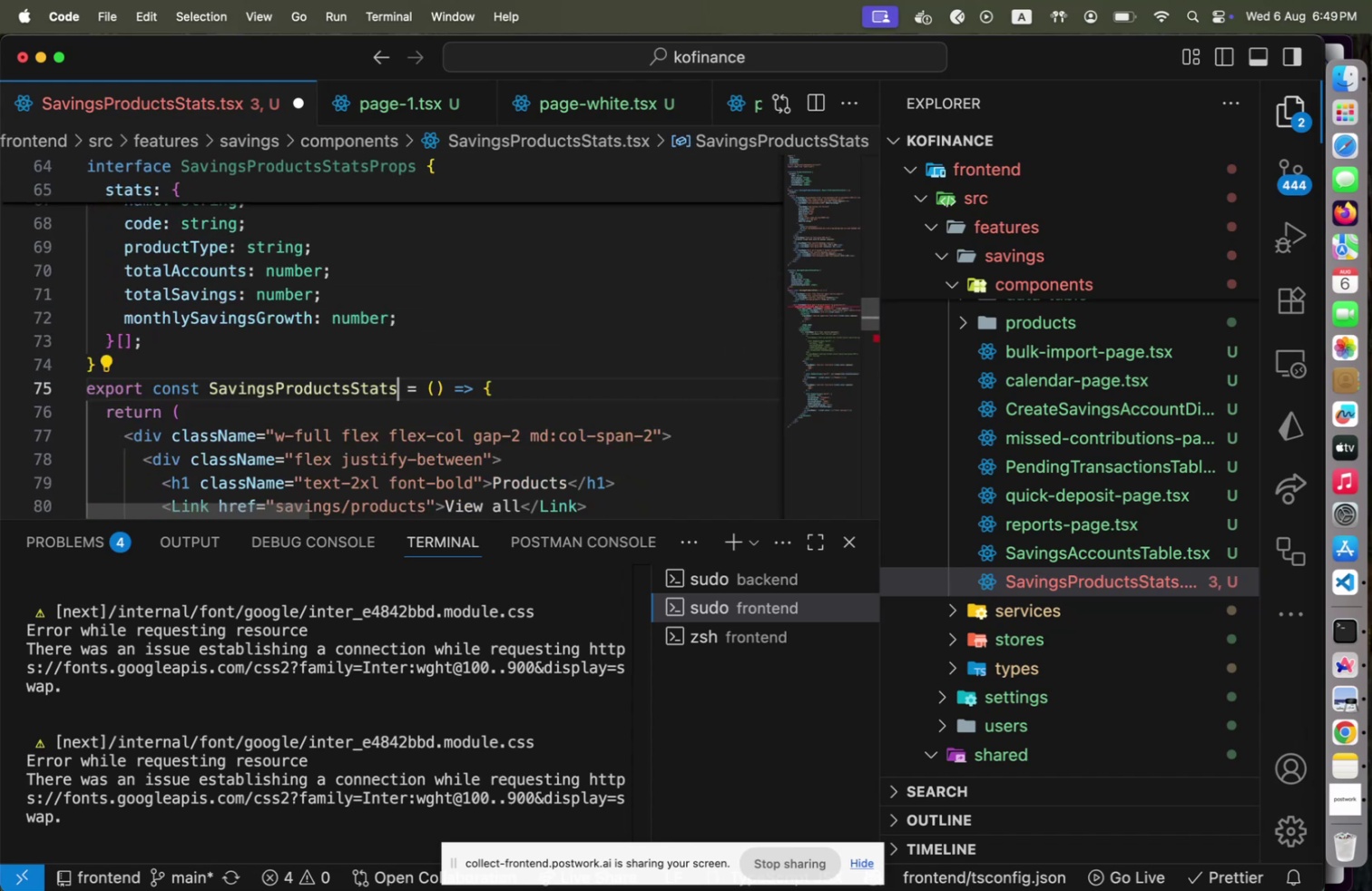 
key(ArrowLeft)
 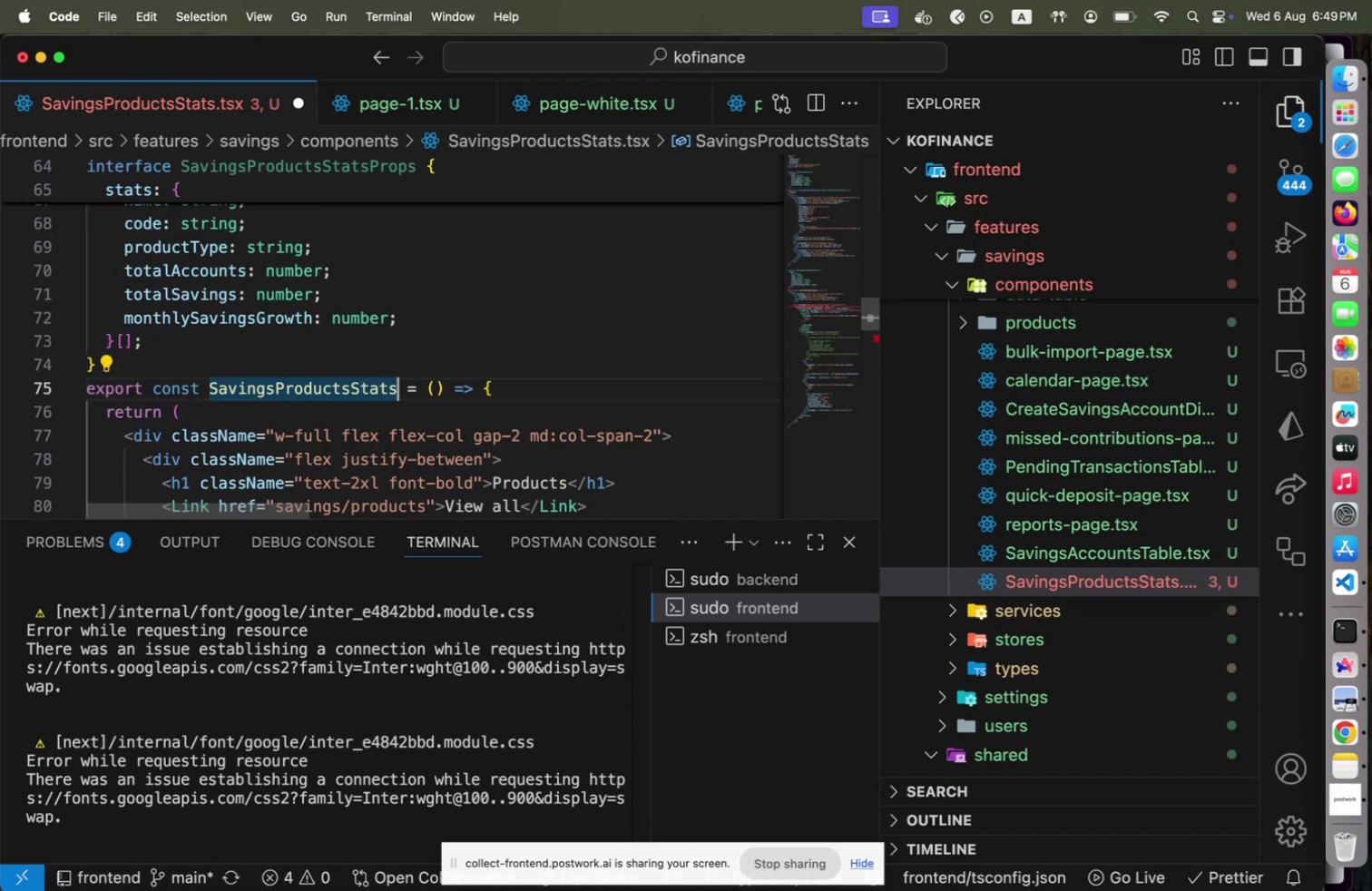 
type(:R )
key(Backspace)
type(eact.FC<>)
 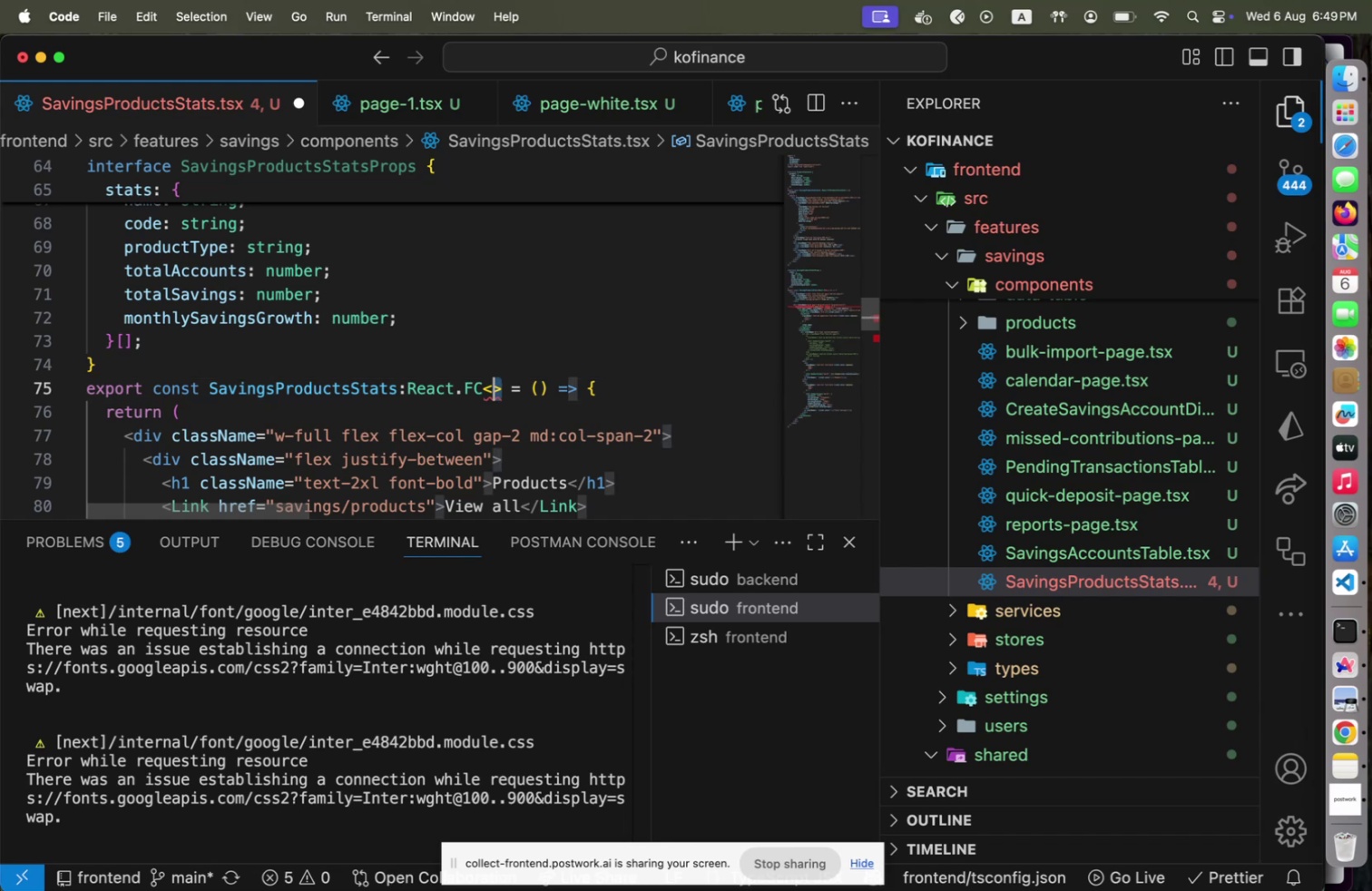 
key(Shift+ArrowLeft)
 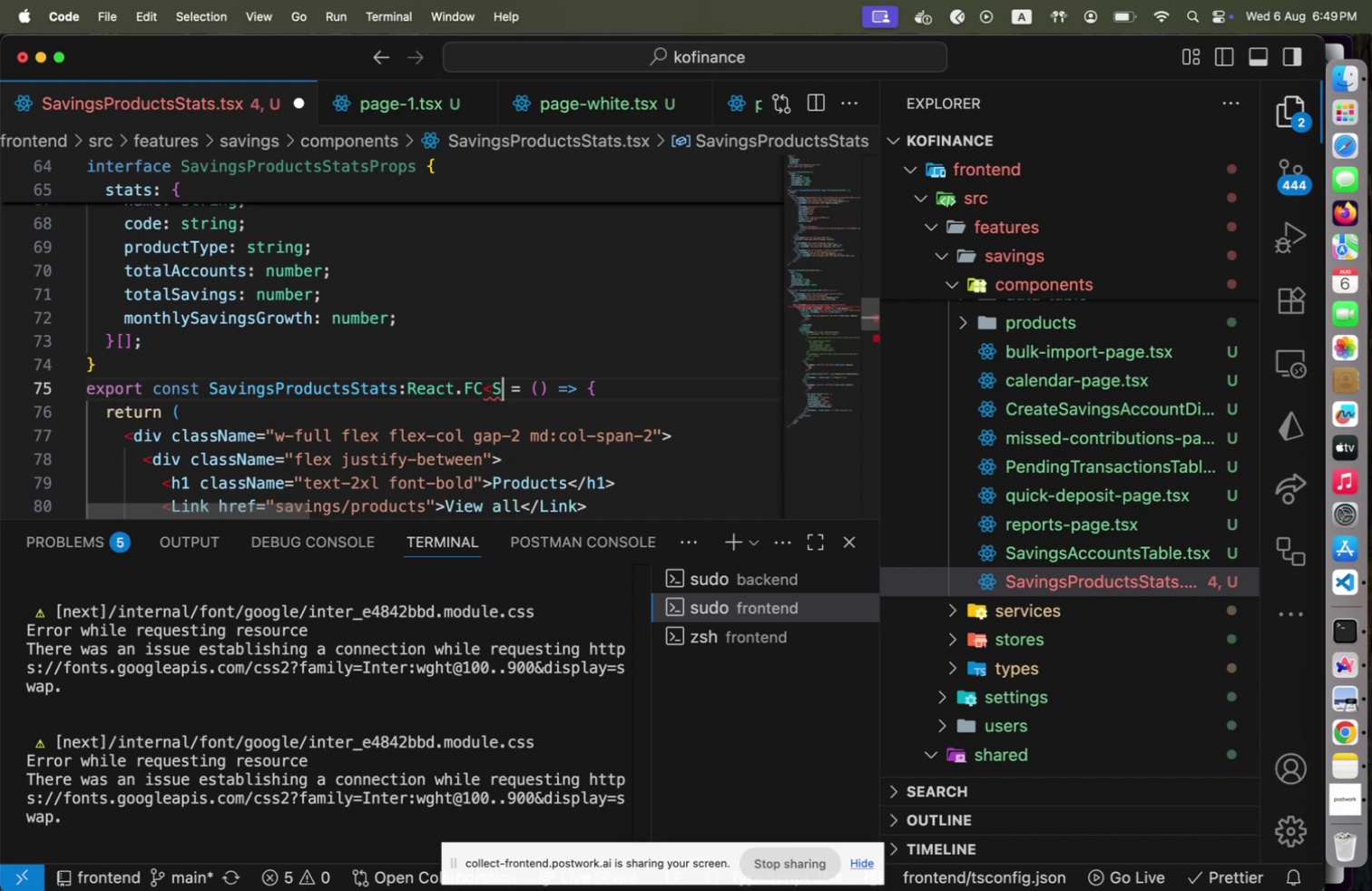 
type(Sa)
 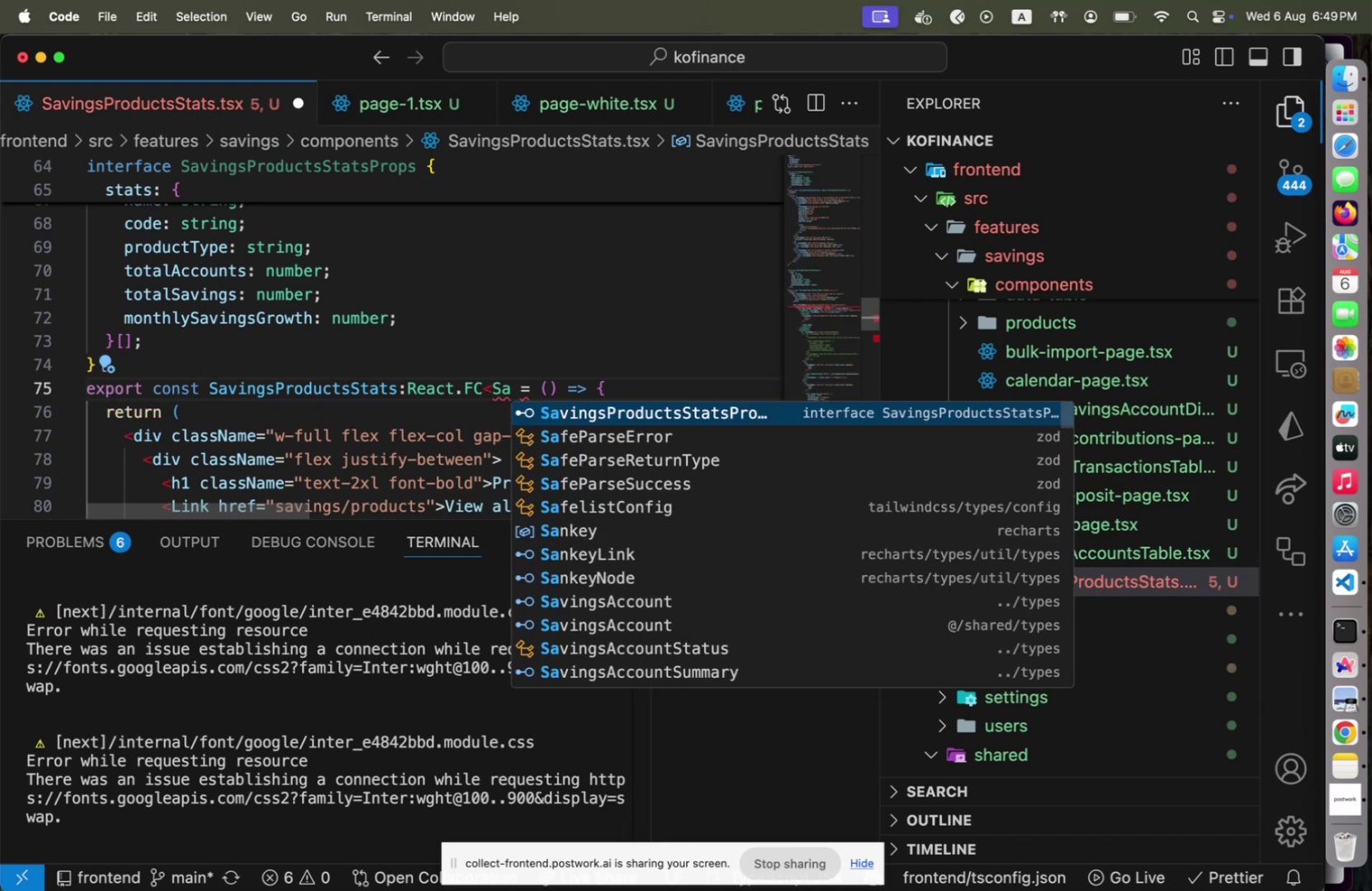 
key(Enter)
 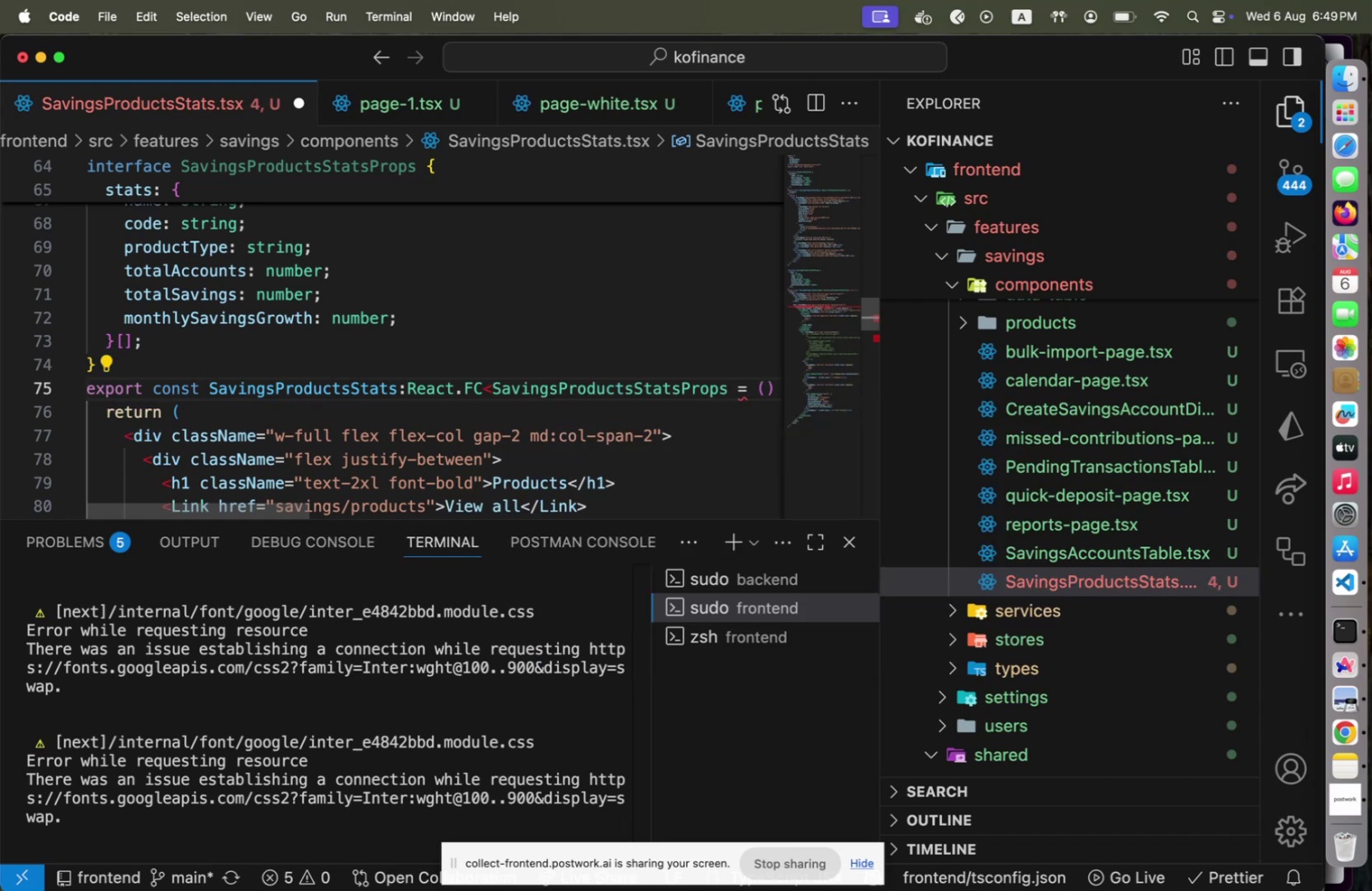 
key(ArrowRight)
 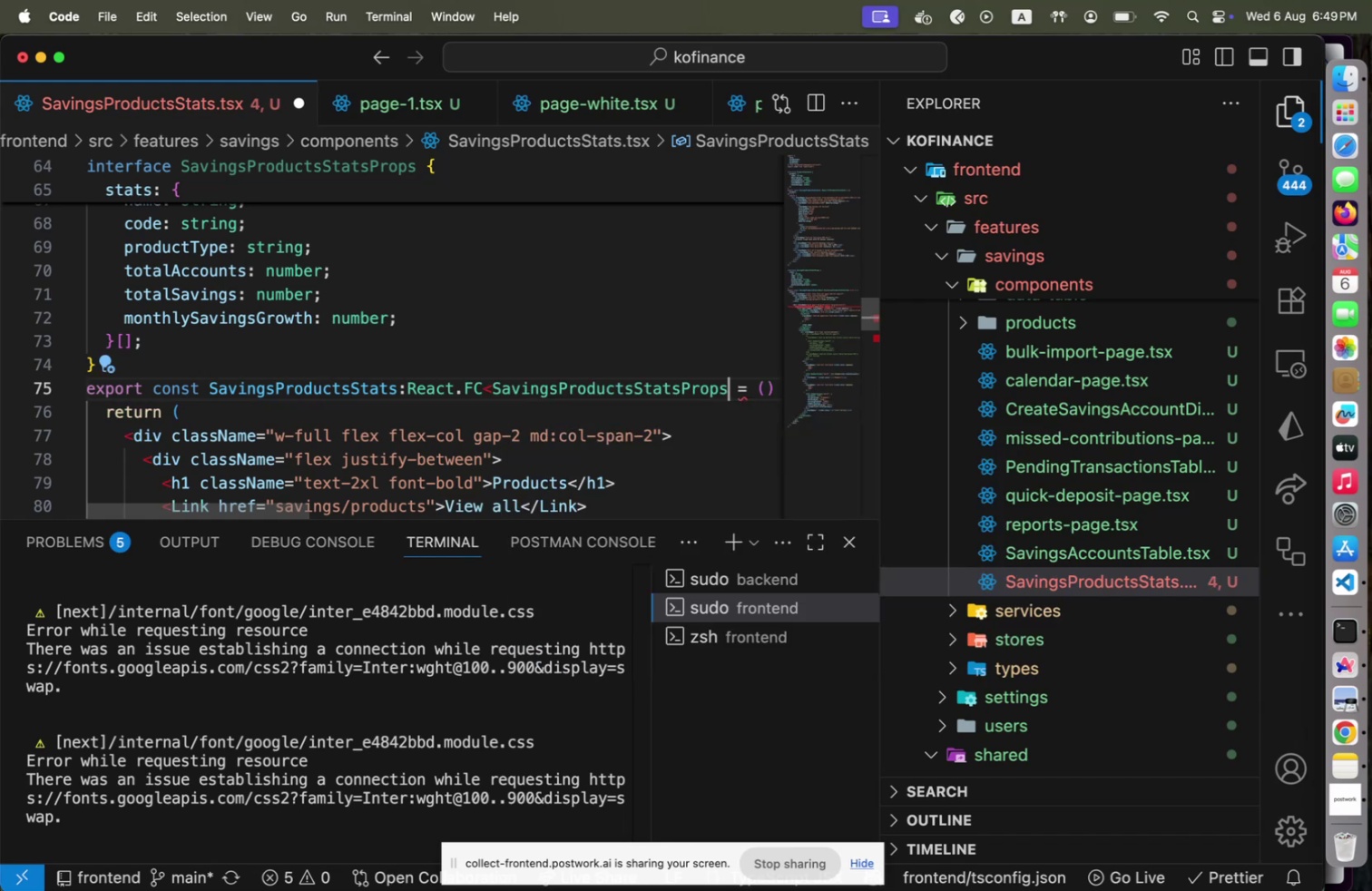 
key(ArrowLeft)
 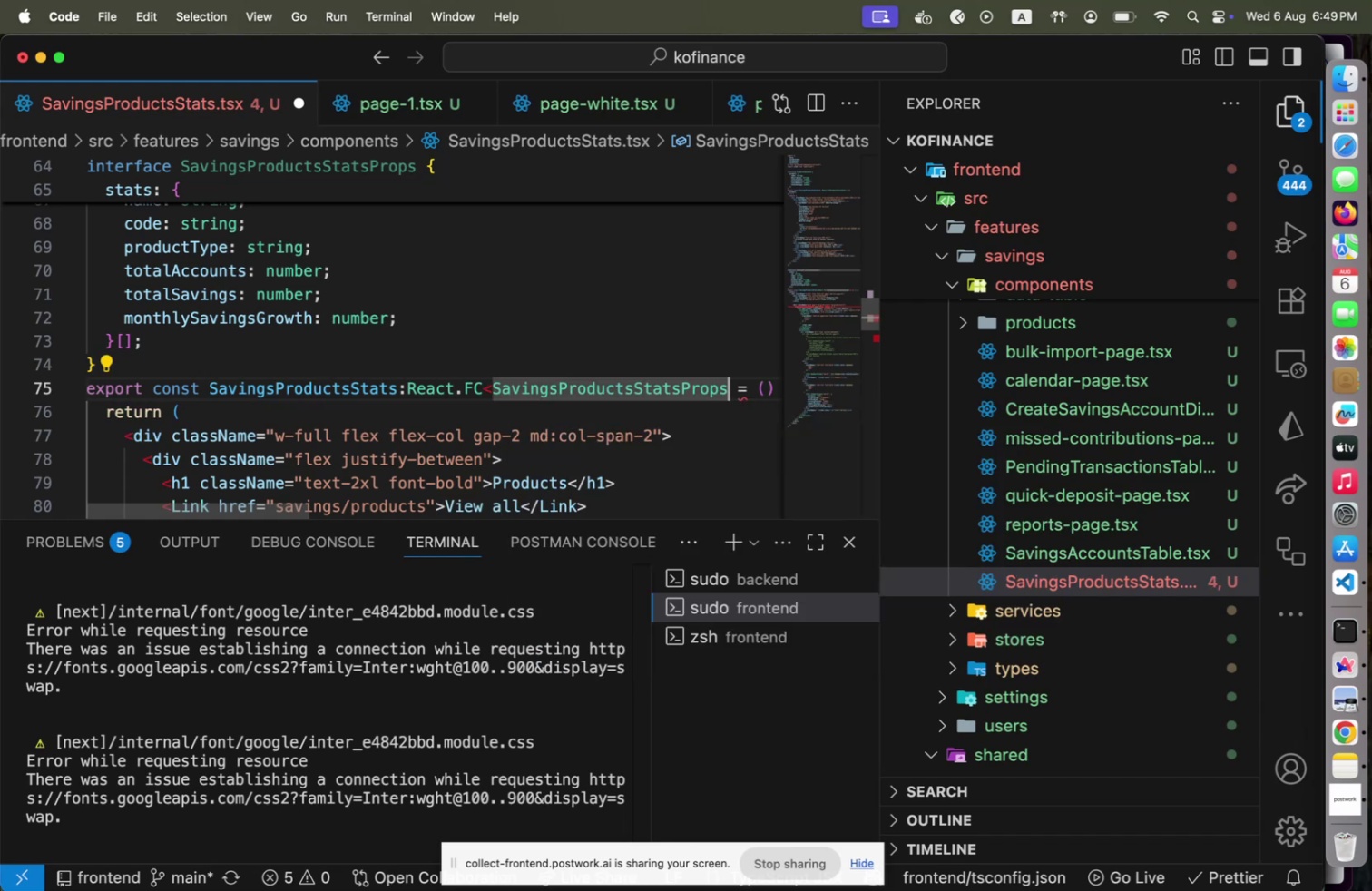 
key(Shift+Period)
 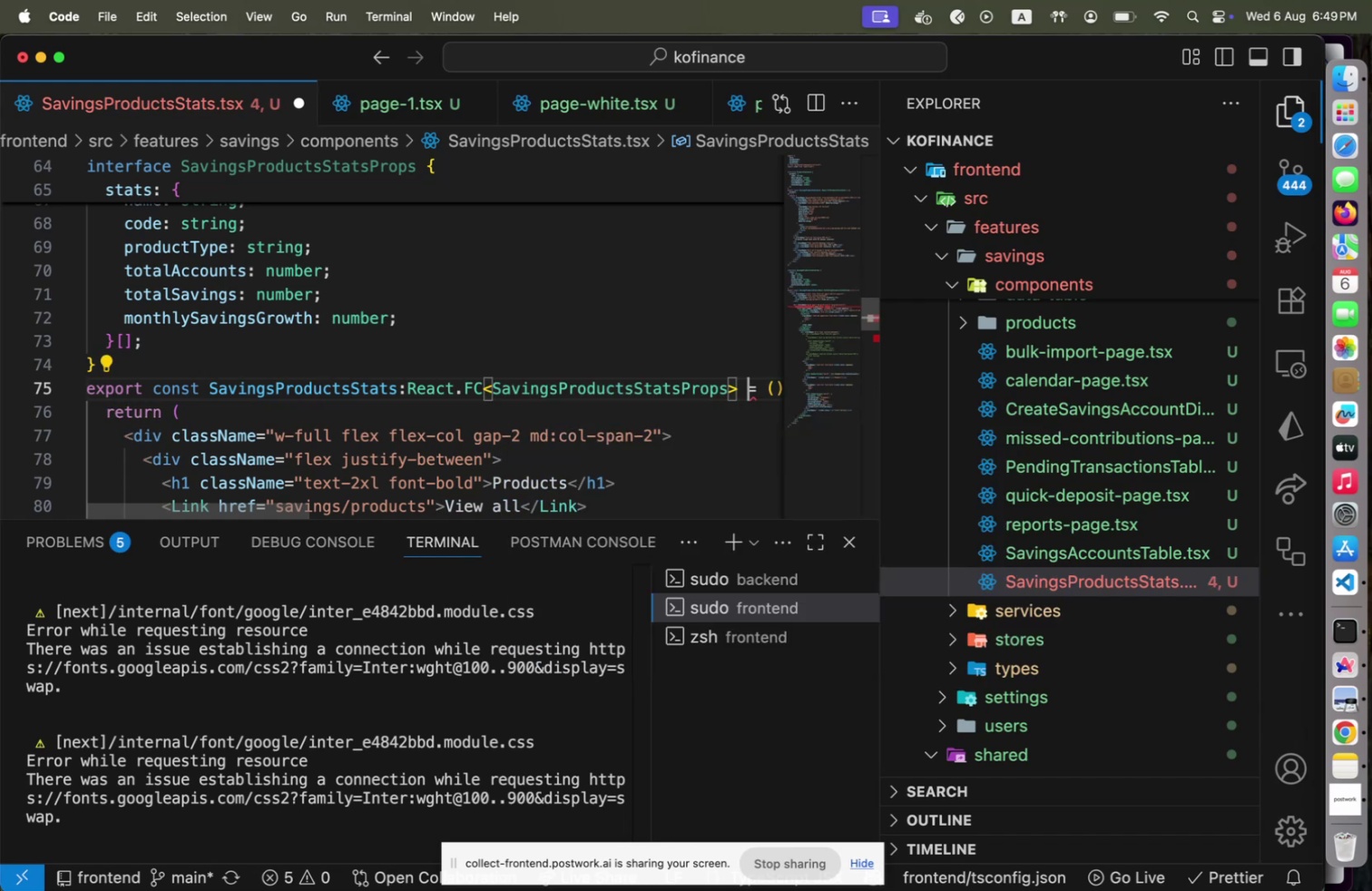 
key(ArrowRight)
 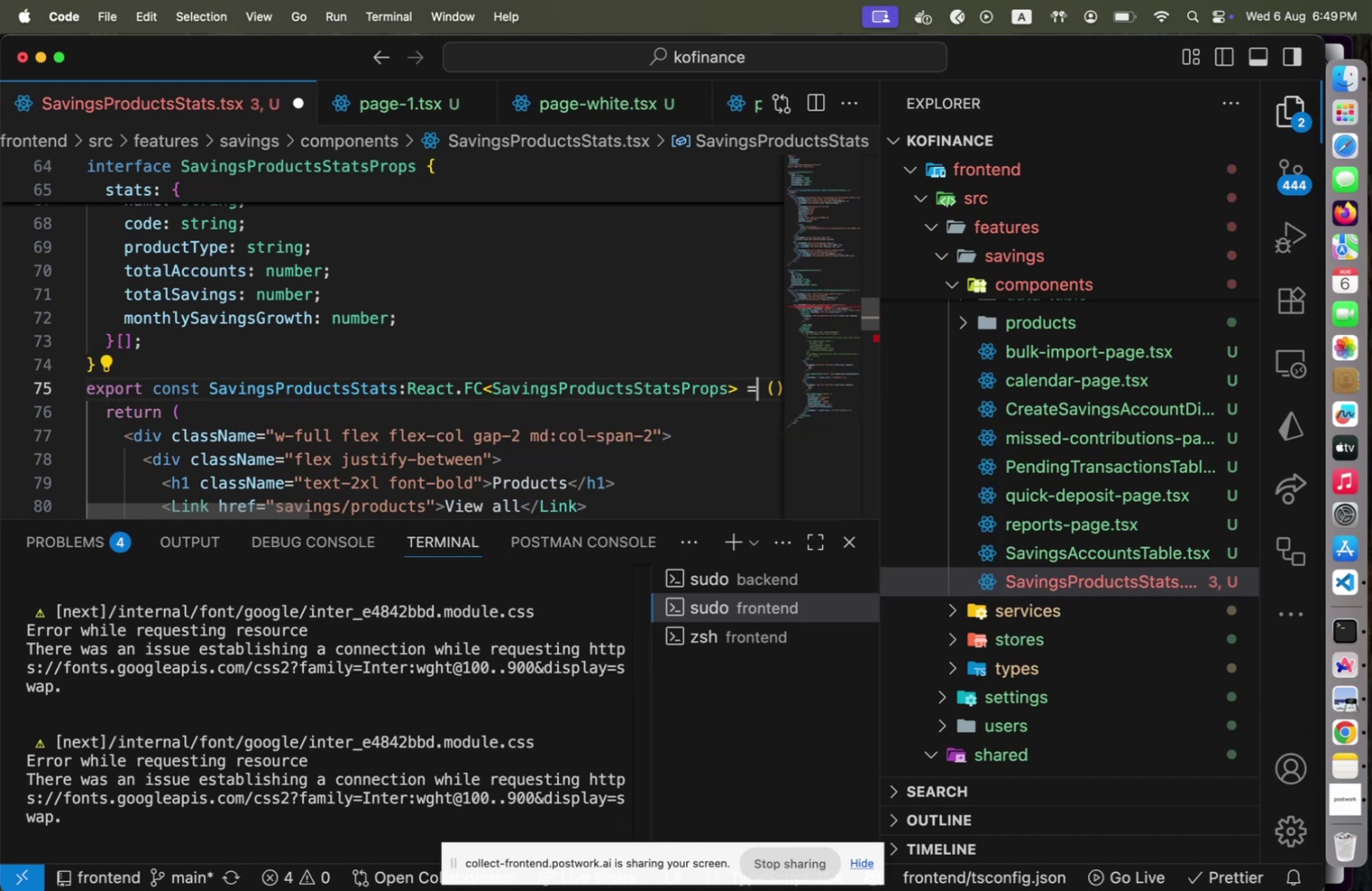 
key(ArrowRight)
 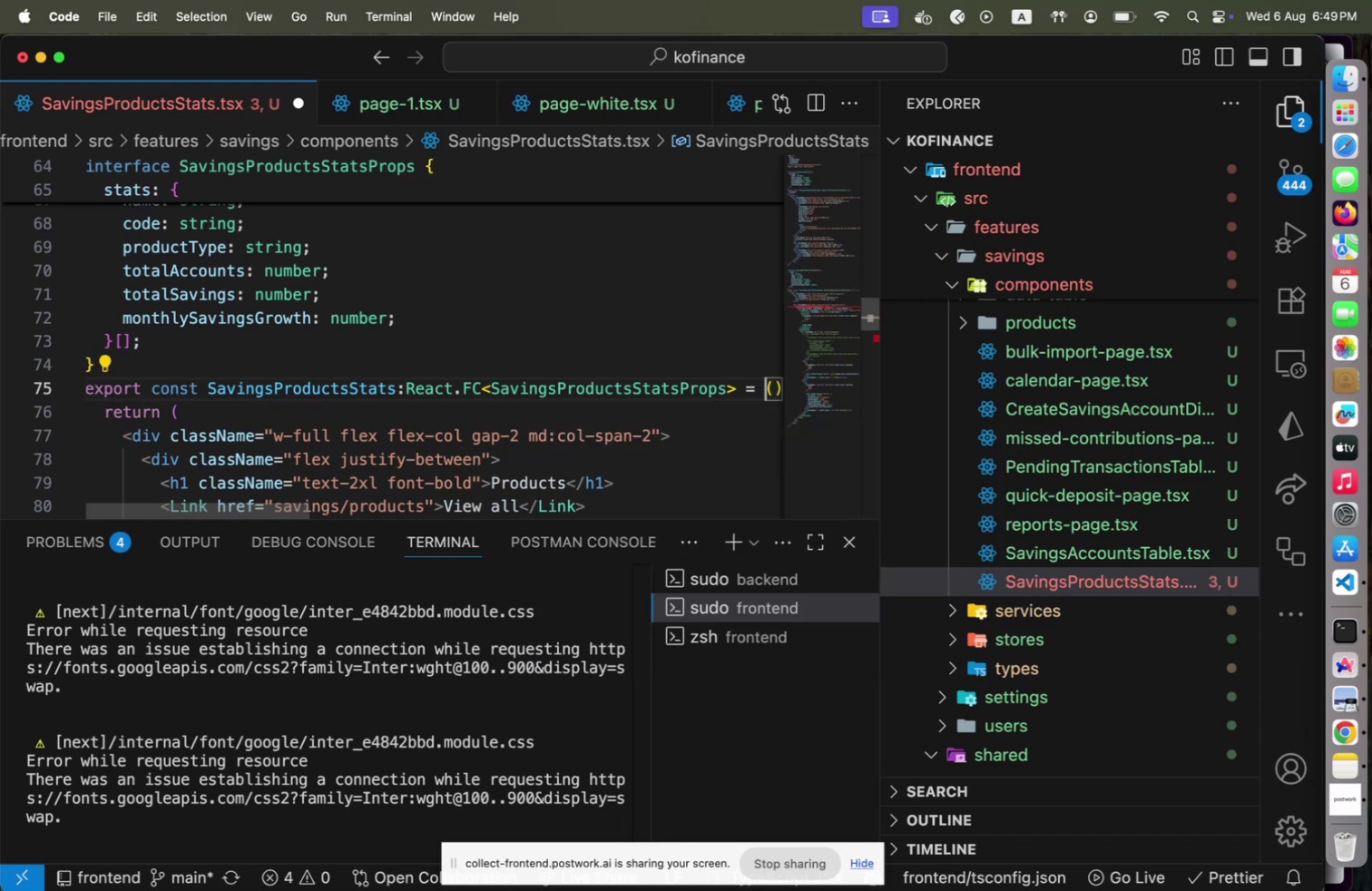 
key(ArrowRight)
 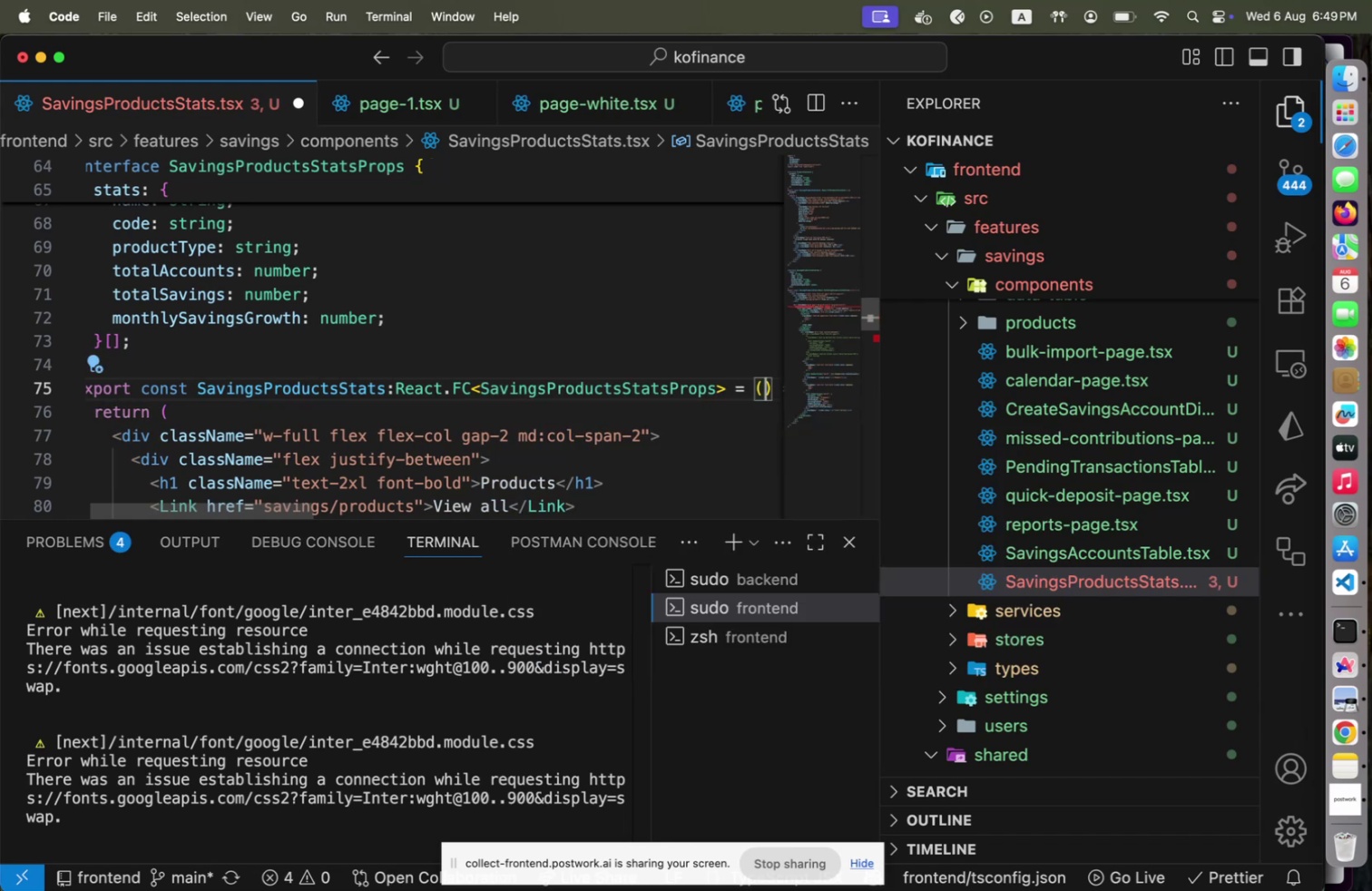 
key(ArrowRight)
 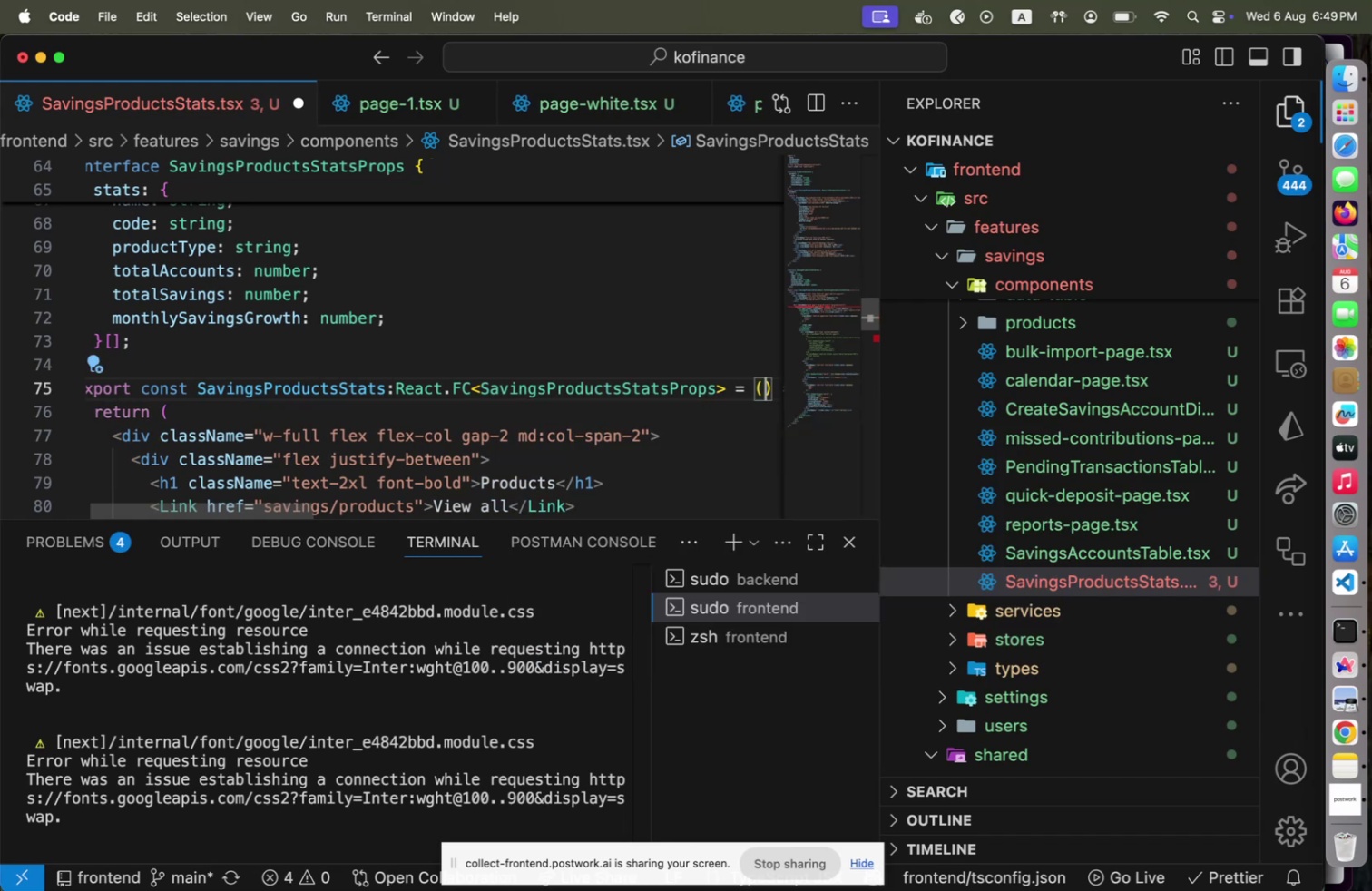 
type({ stats )
 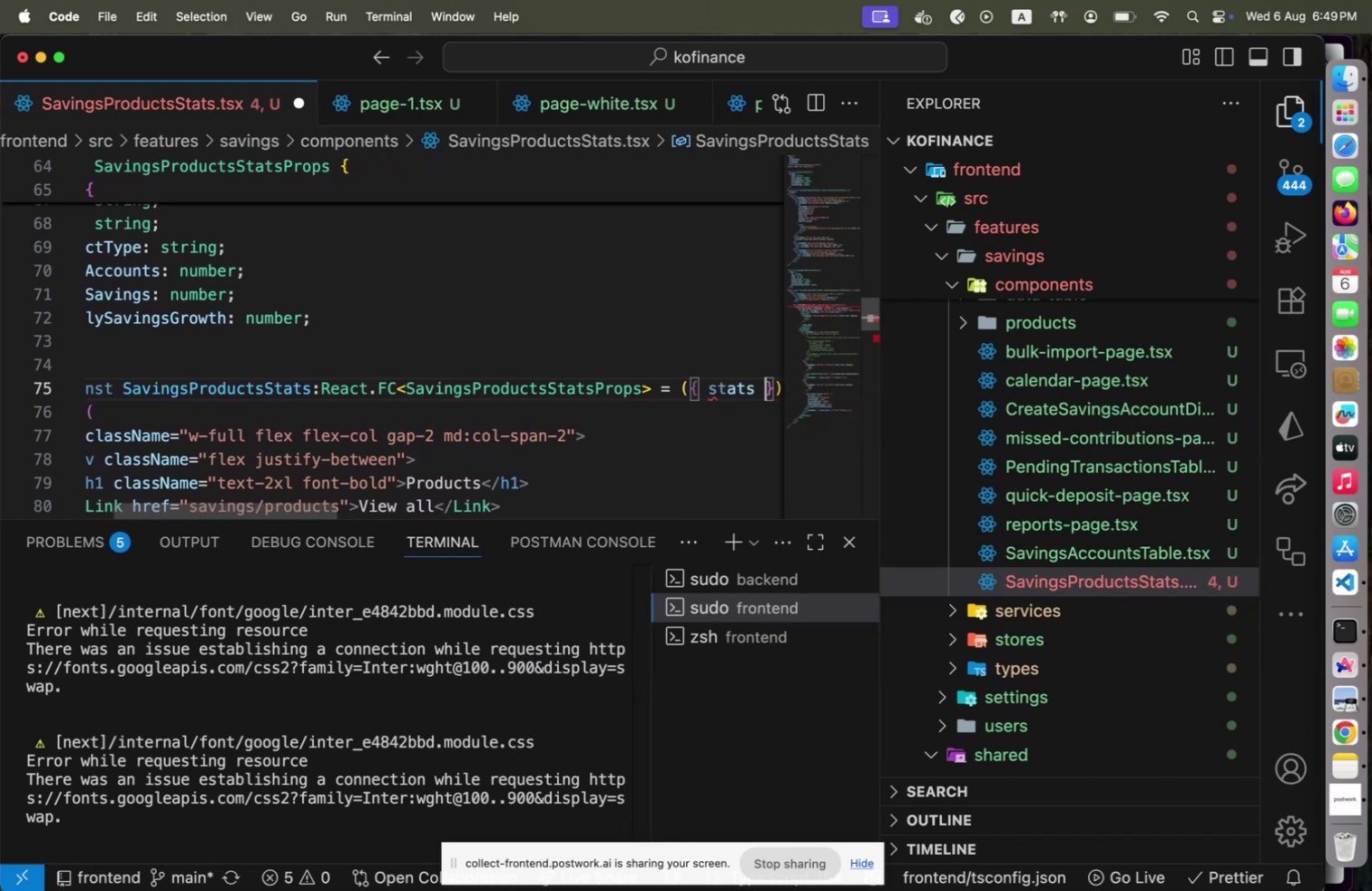 
key(ArrowRight)
 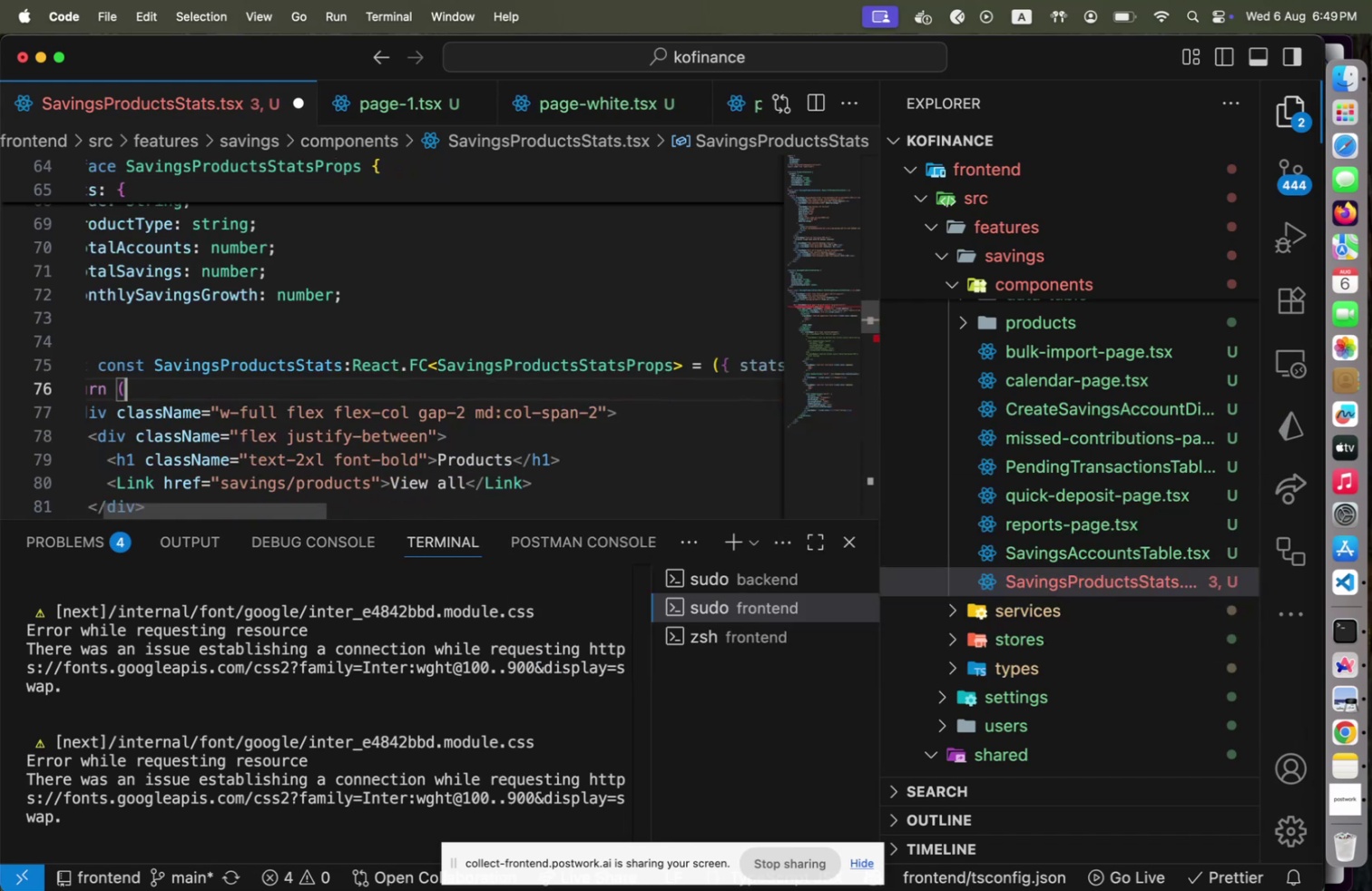 
key(ArrowDown)
 